 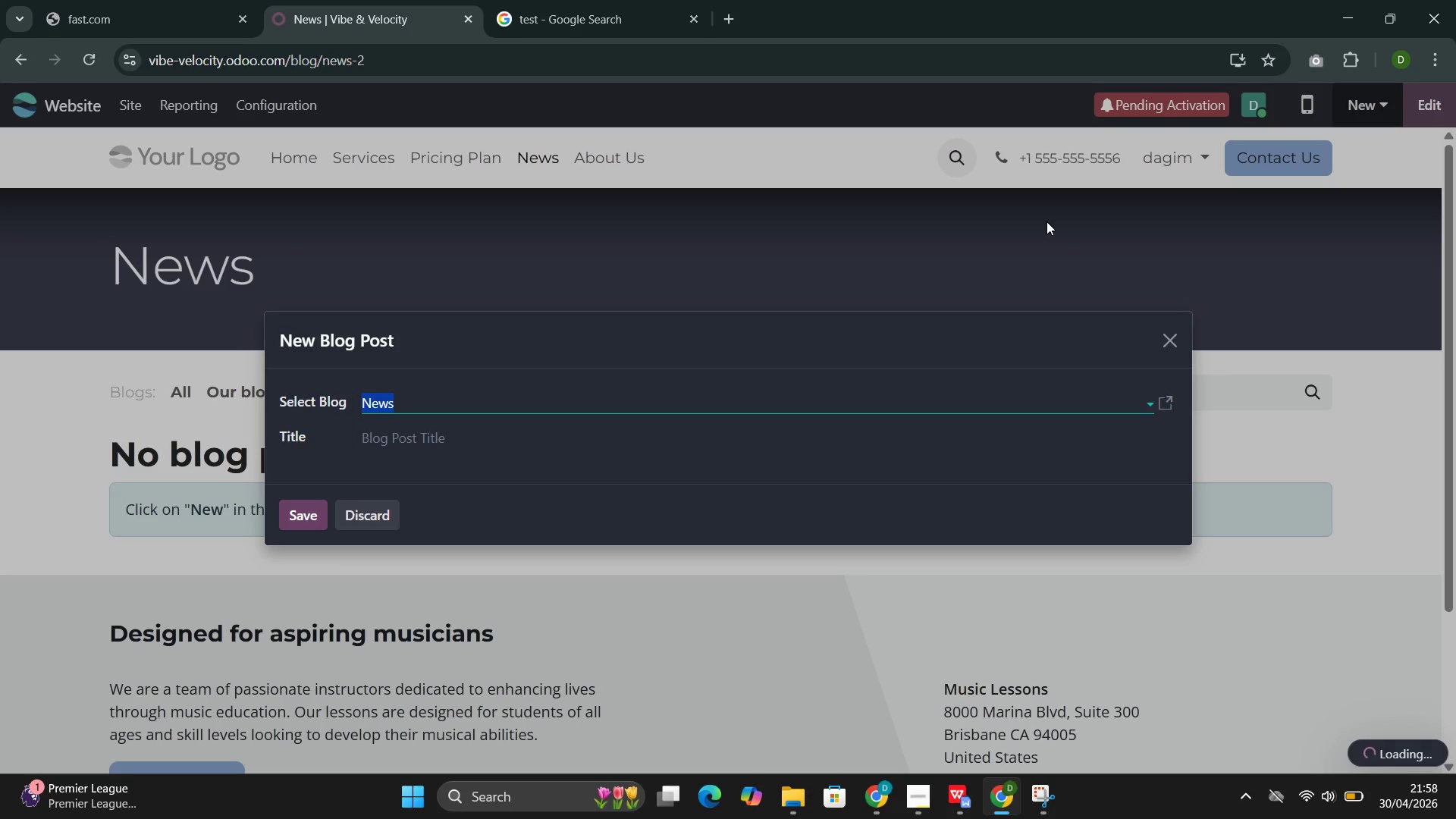 
left_click([794, 401])
 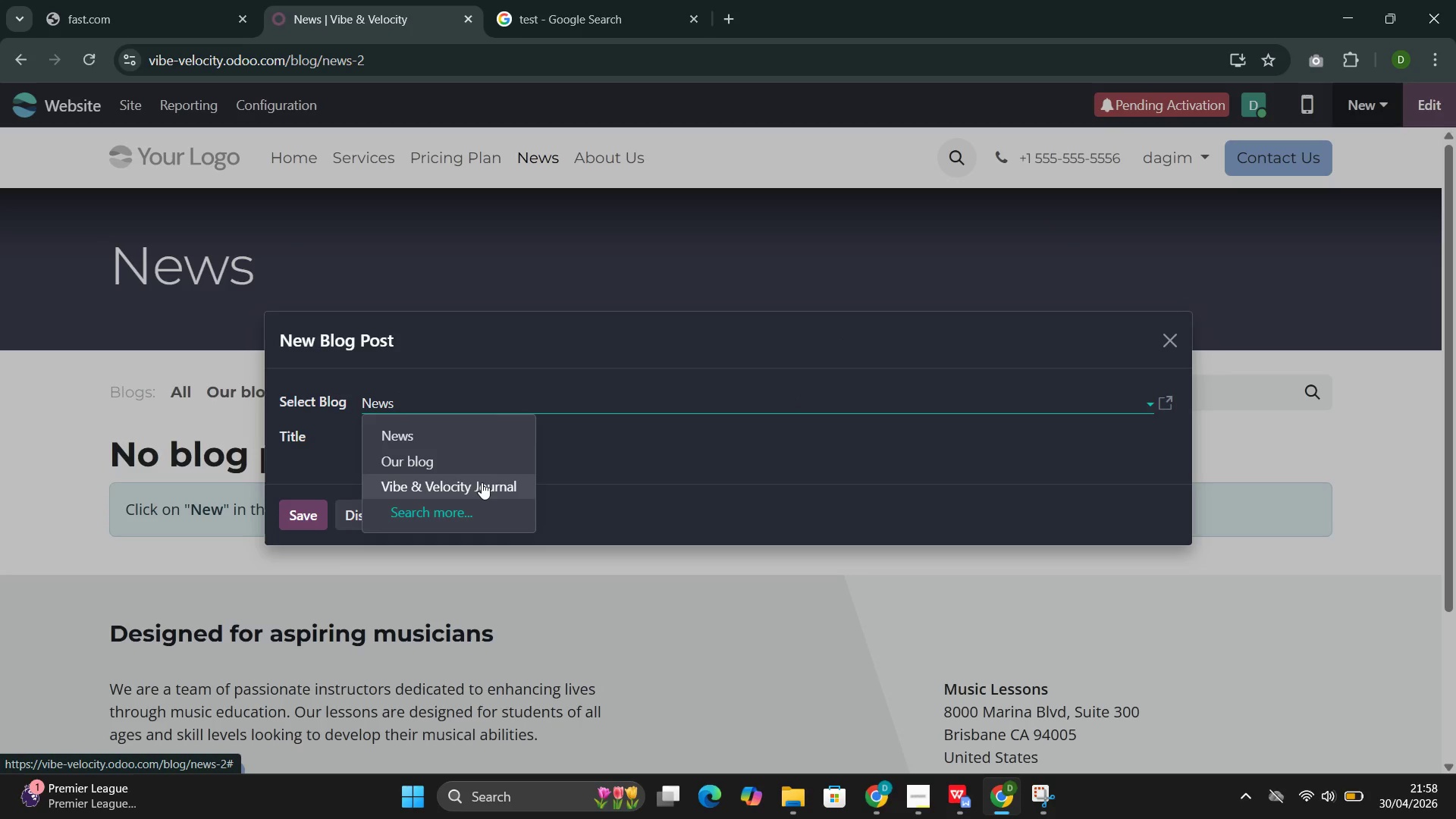 
left_click([479, 484])
 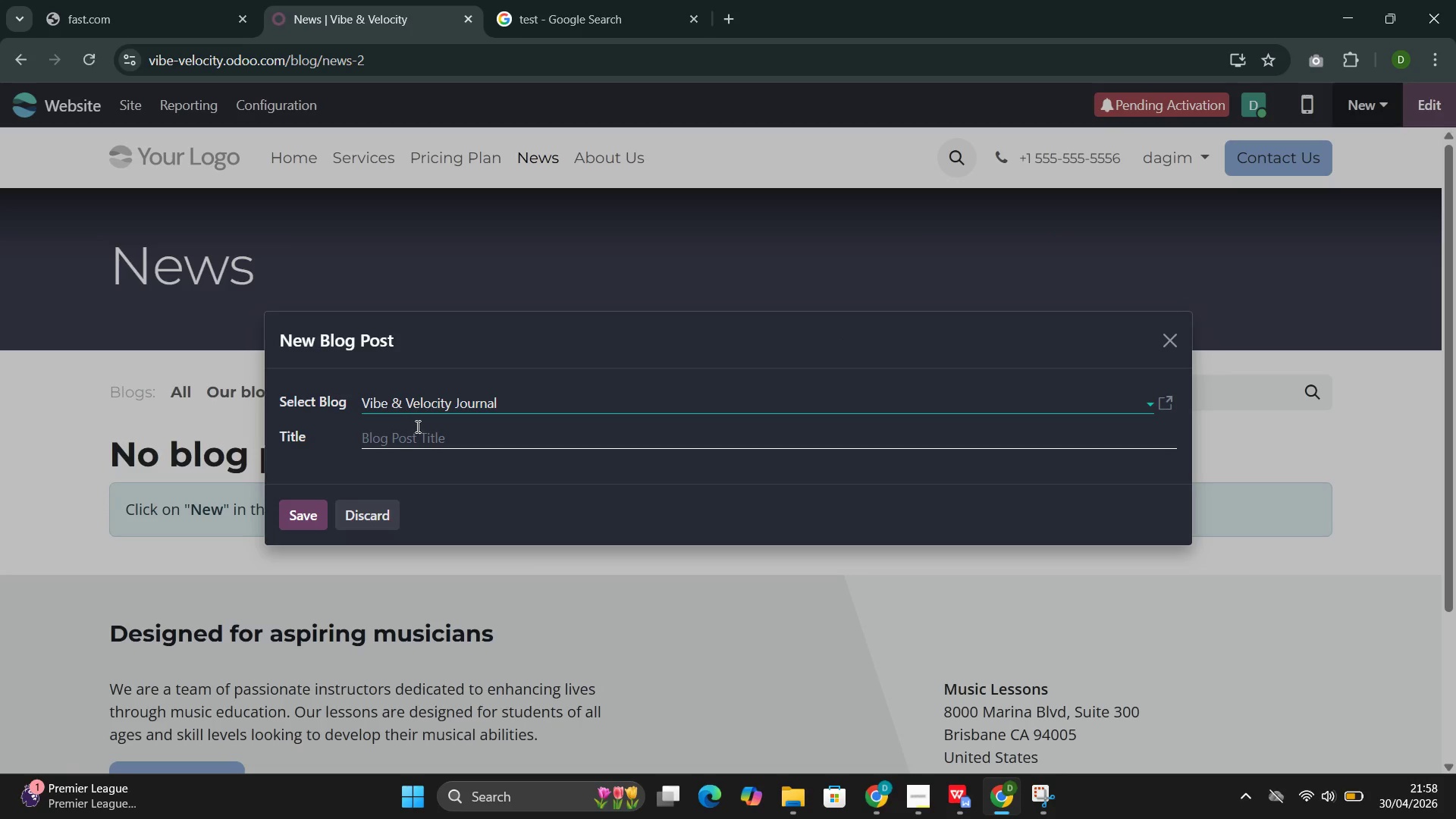 
left_click([417, 426])
 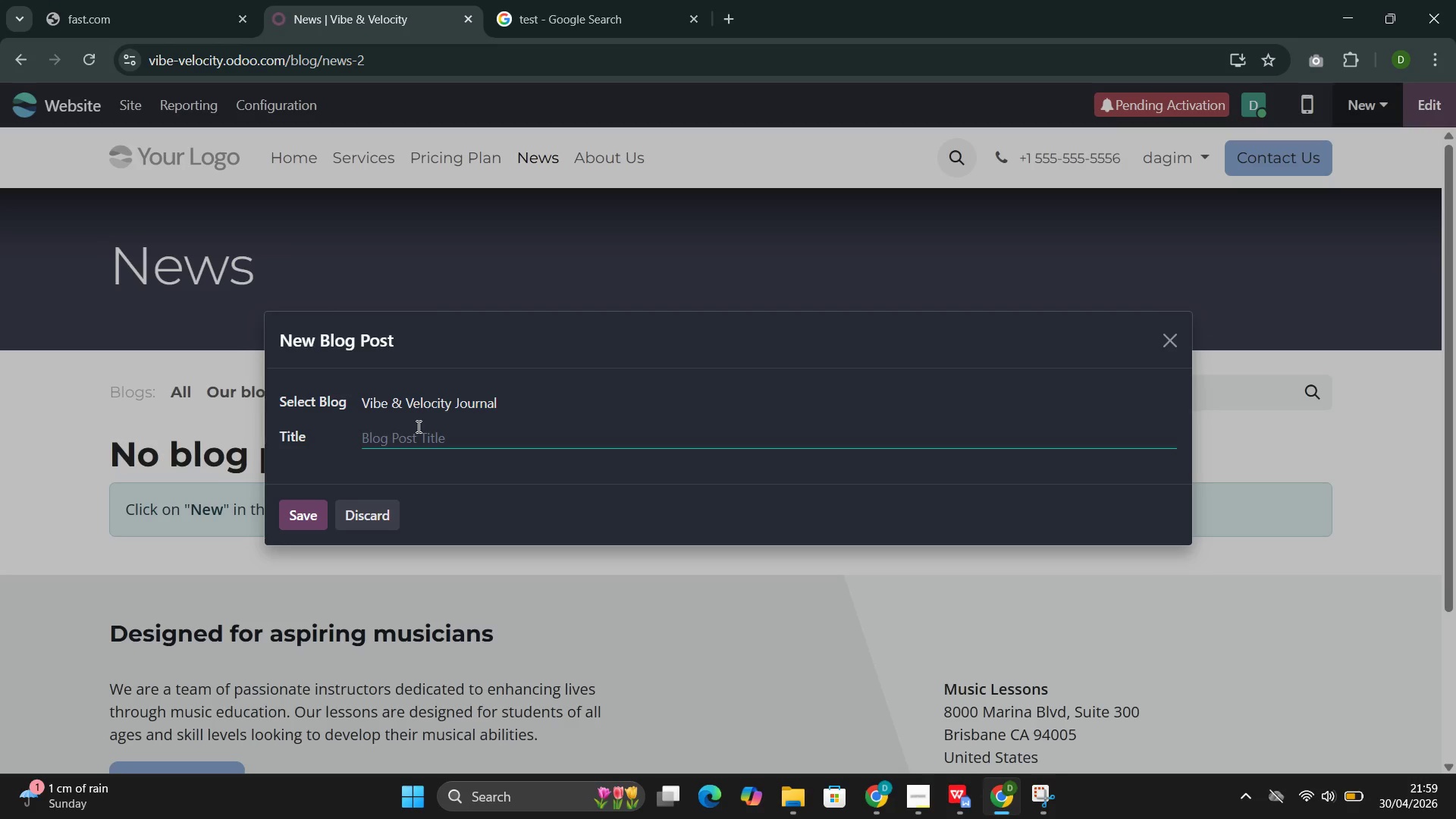 
wait(21.84)
 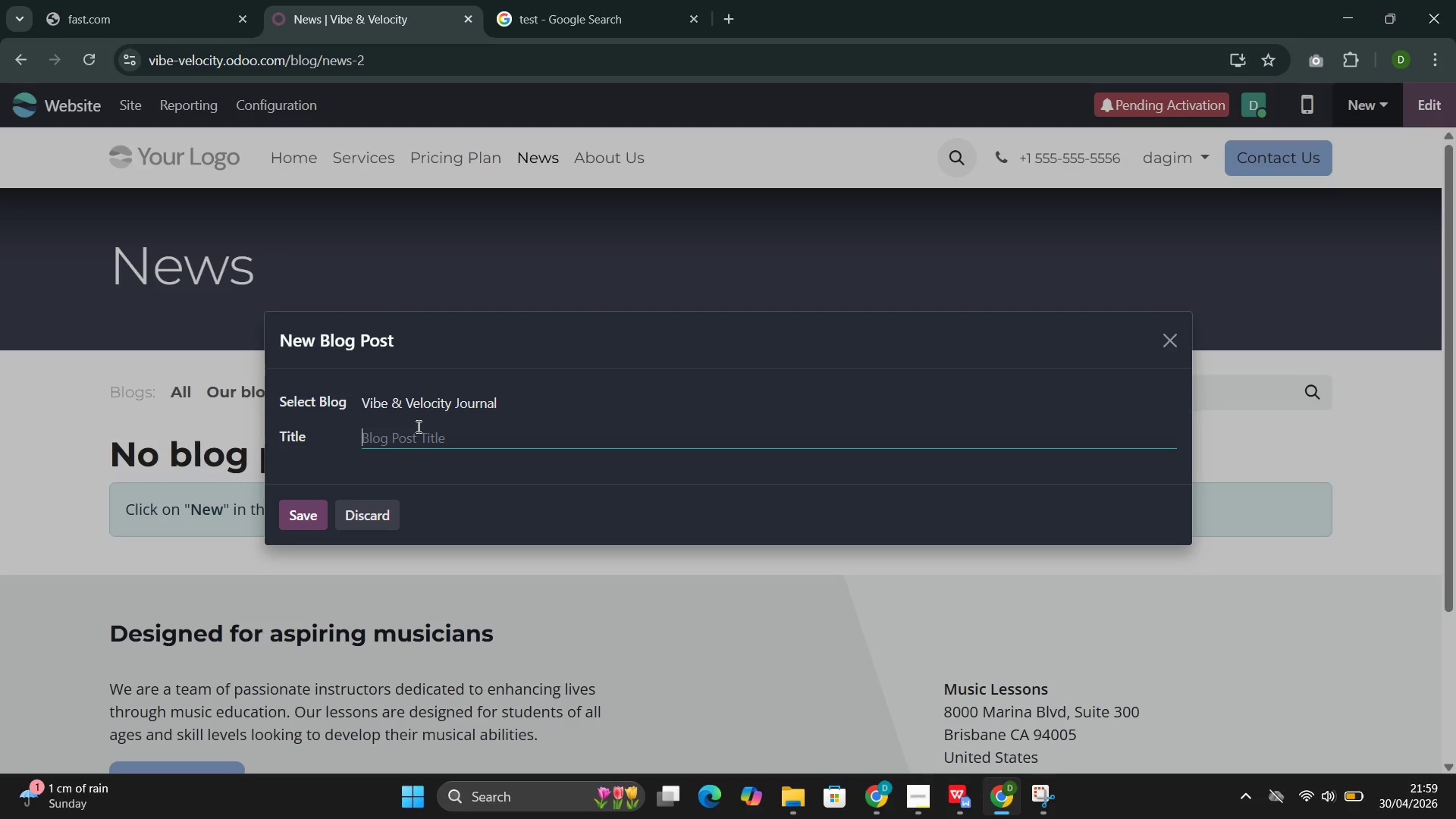 
type(Keeley Compressor )
 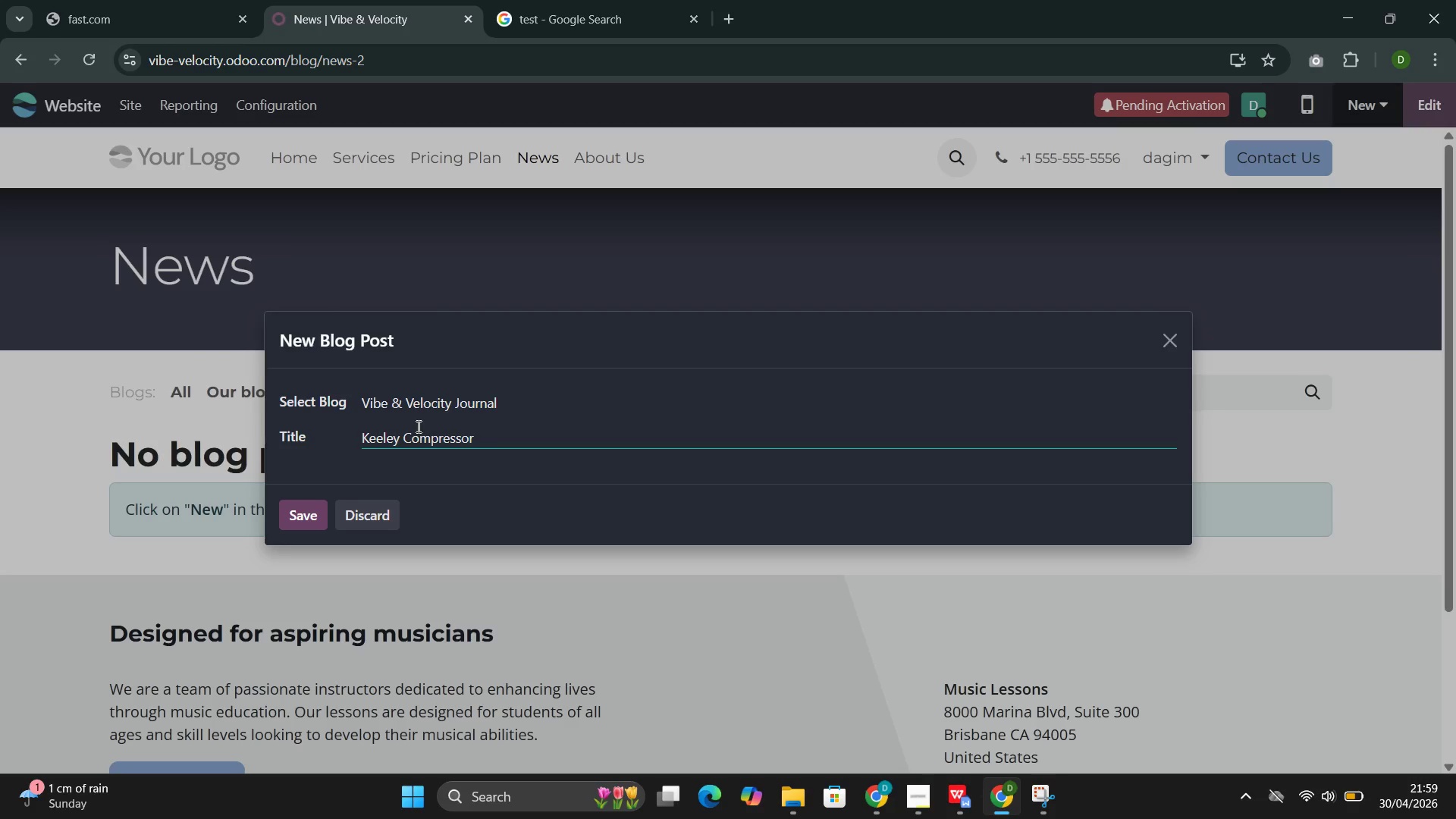 
wait(5.52)
 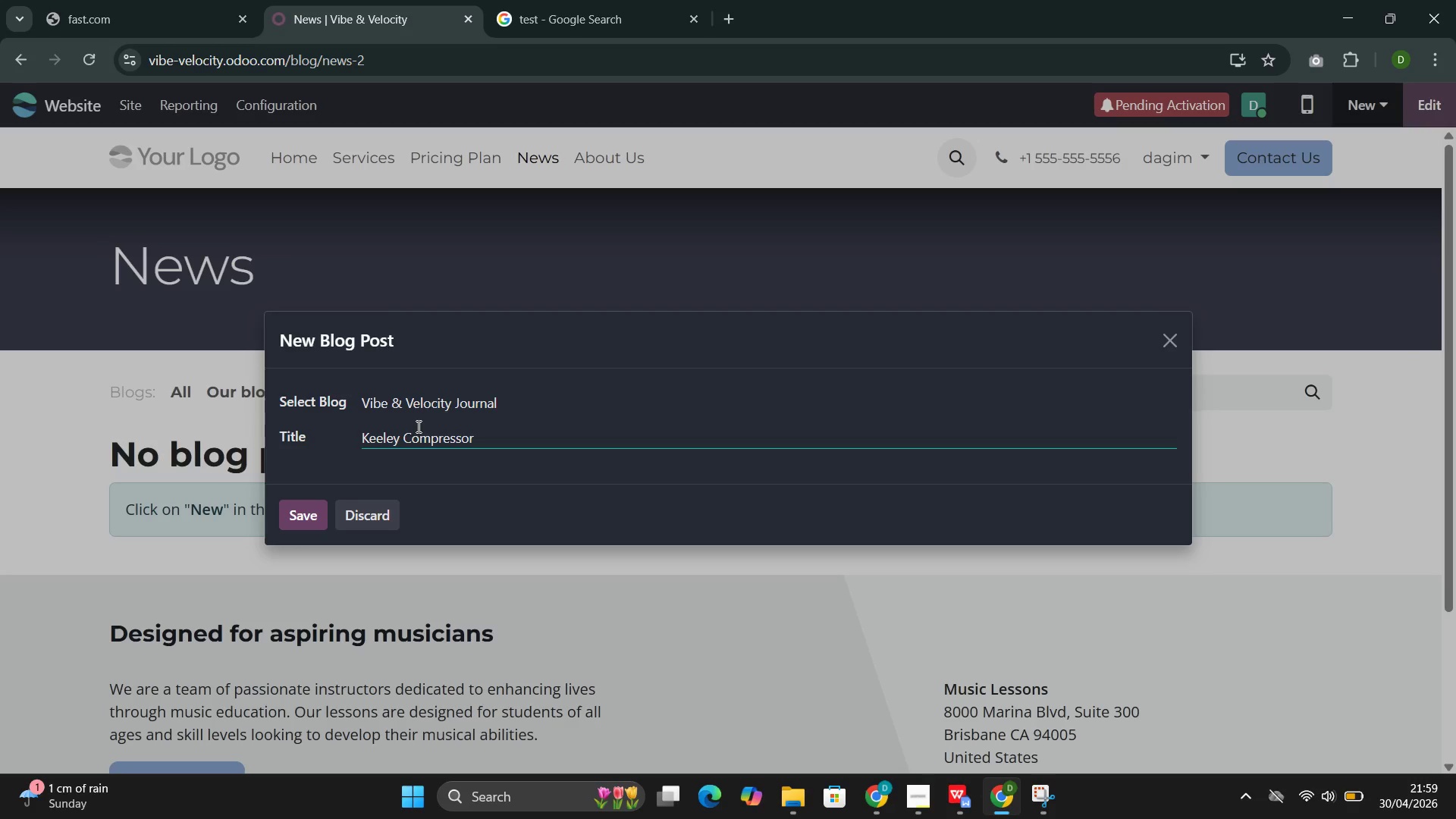 
type(Plus: Parallel Compresso)
key(Backspace)
type(ion for Inter)
 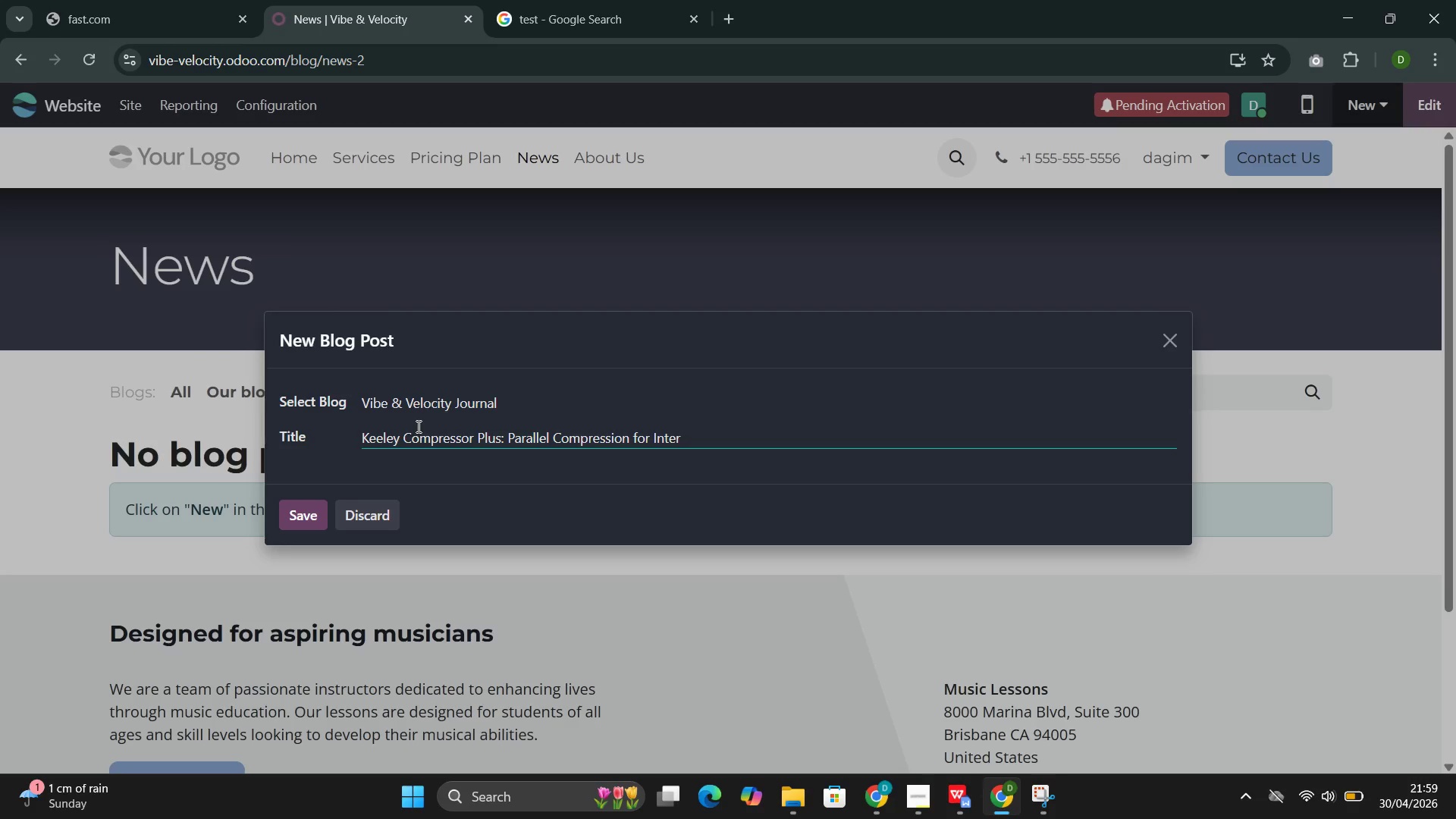 
type(mediate Players)
 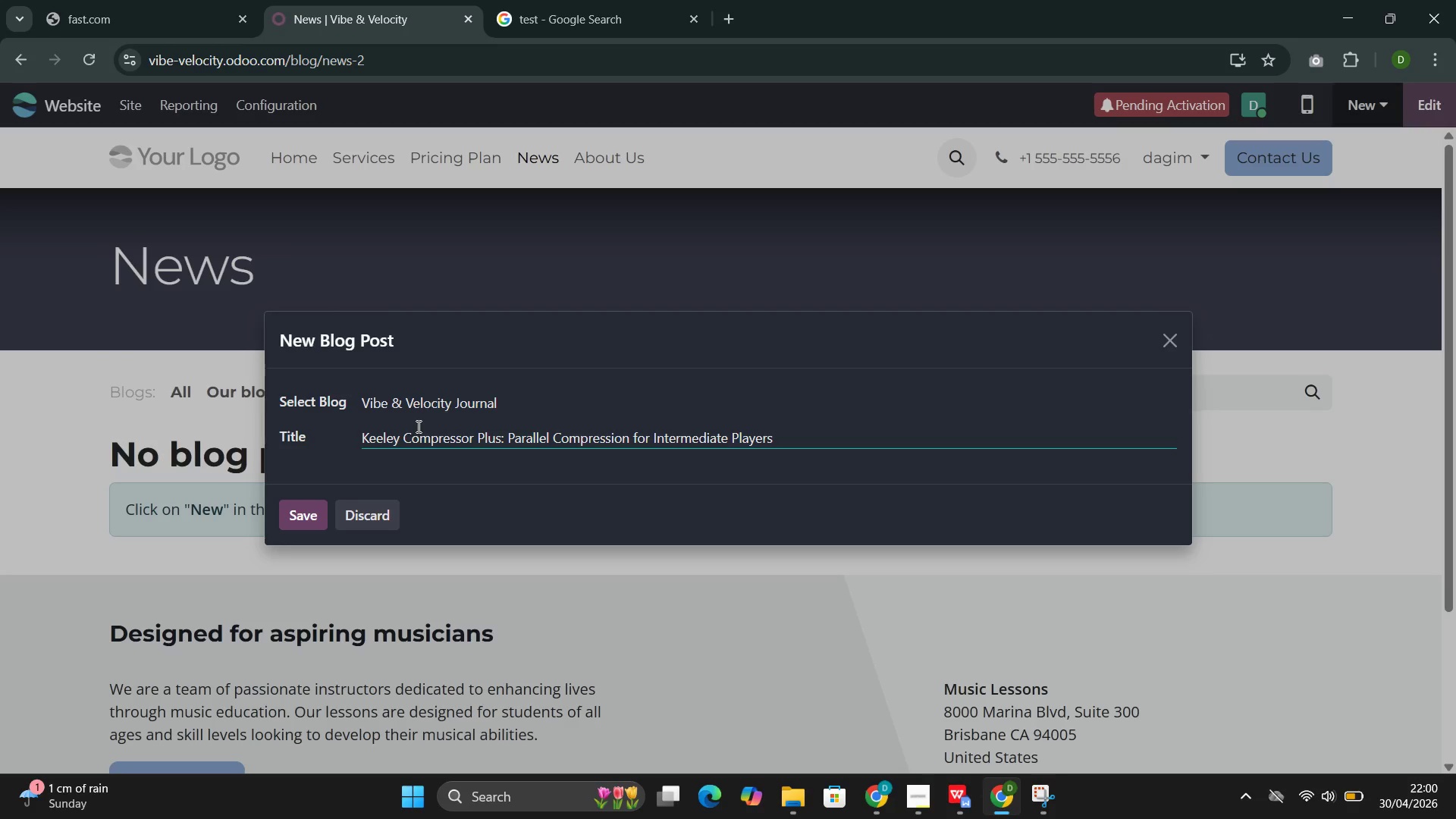 
wait(8.44)
 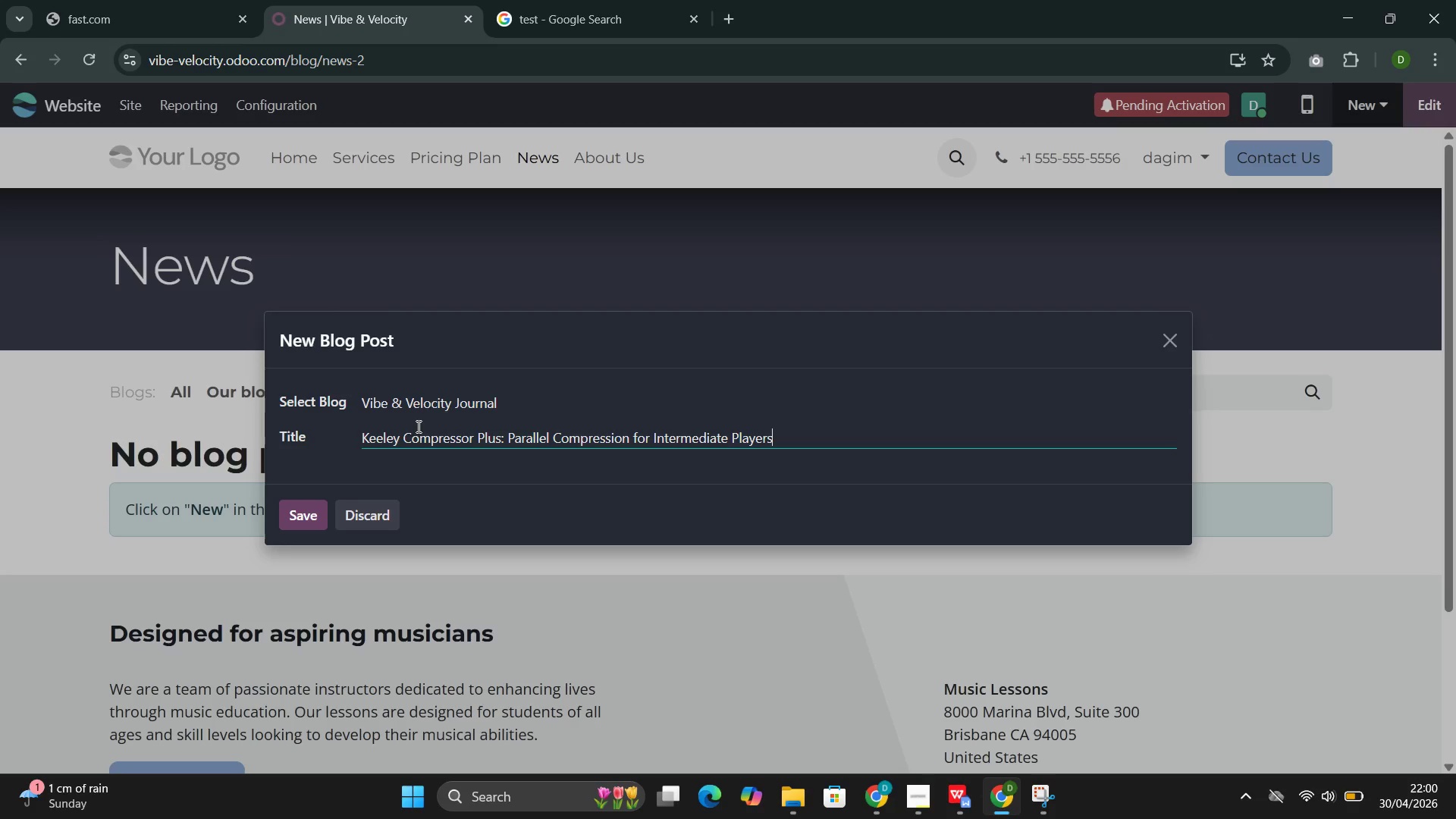 
left_click([301, 513])
 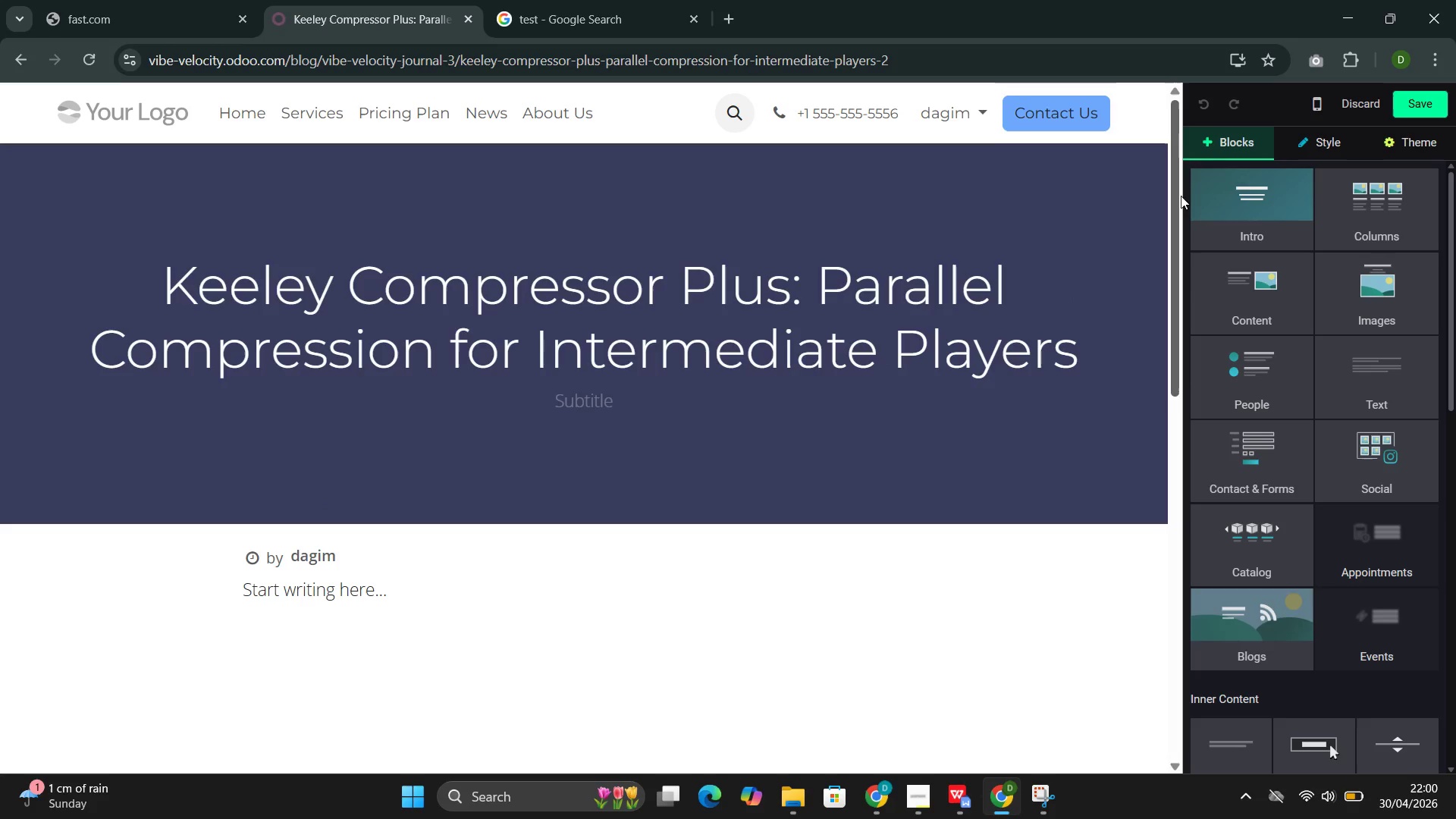 
wait(19.2)
 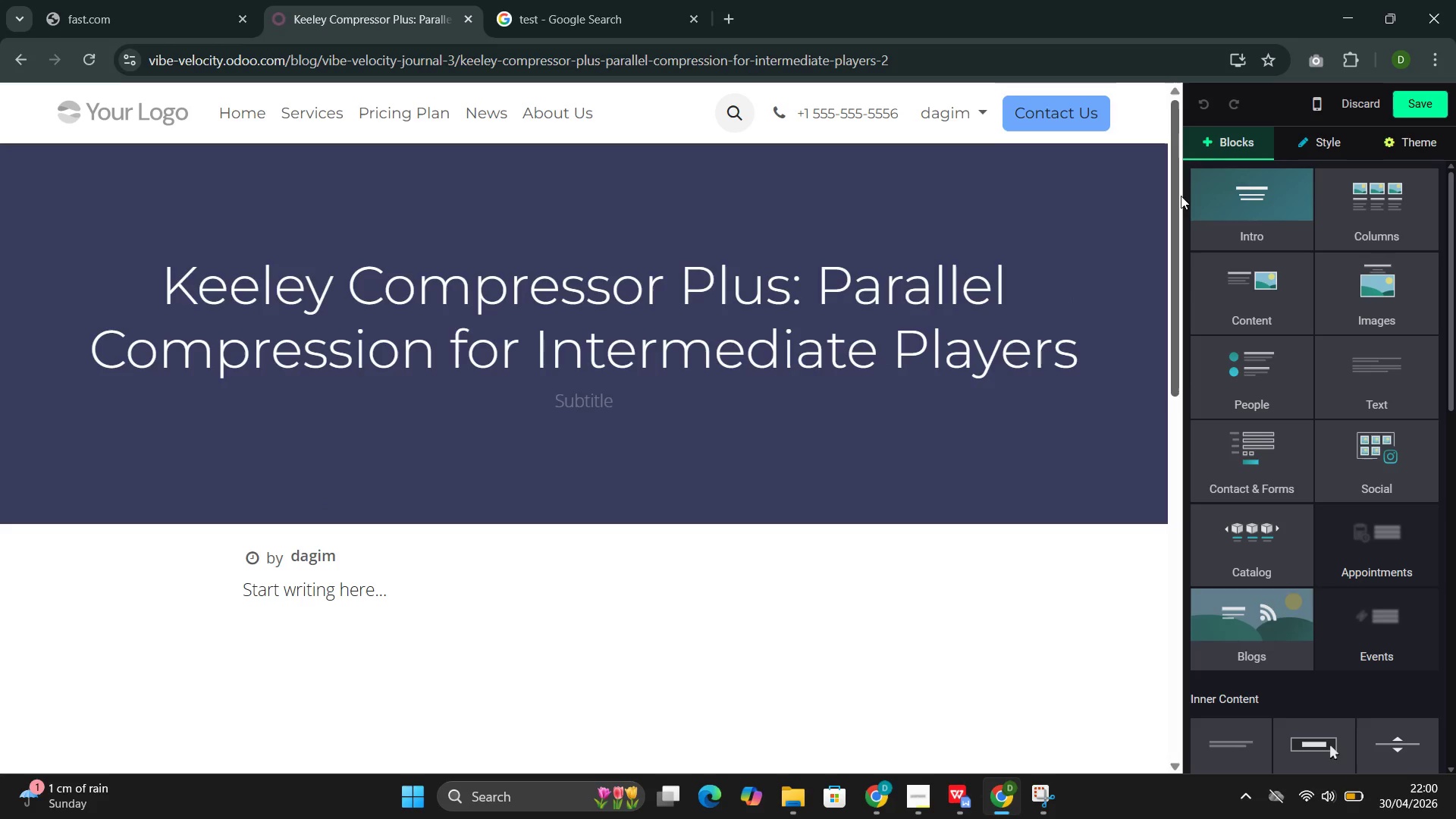 
left_click([1222, 300])
 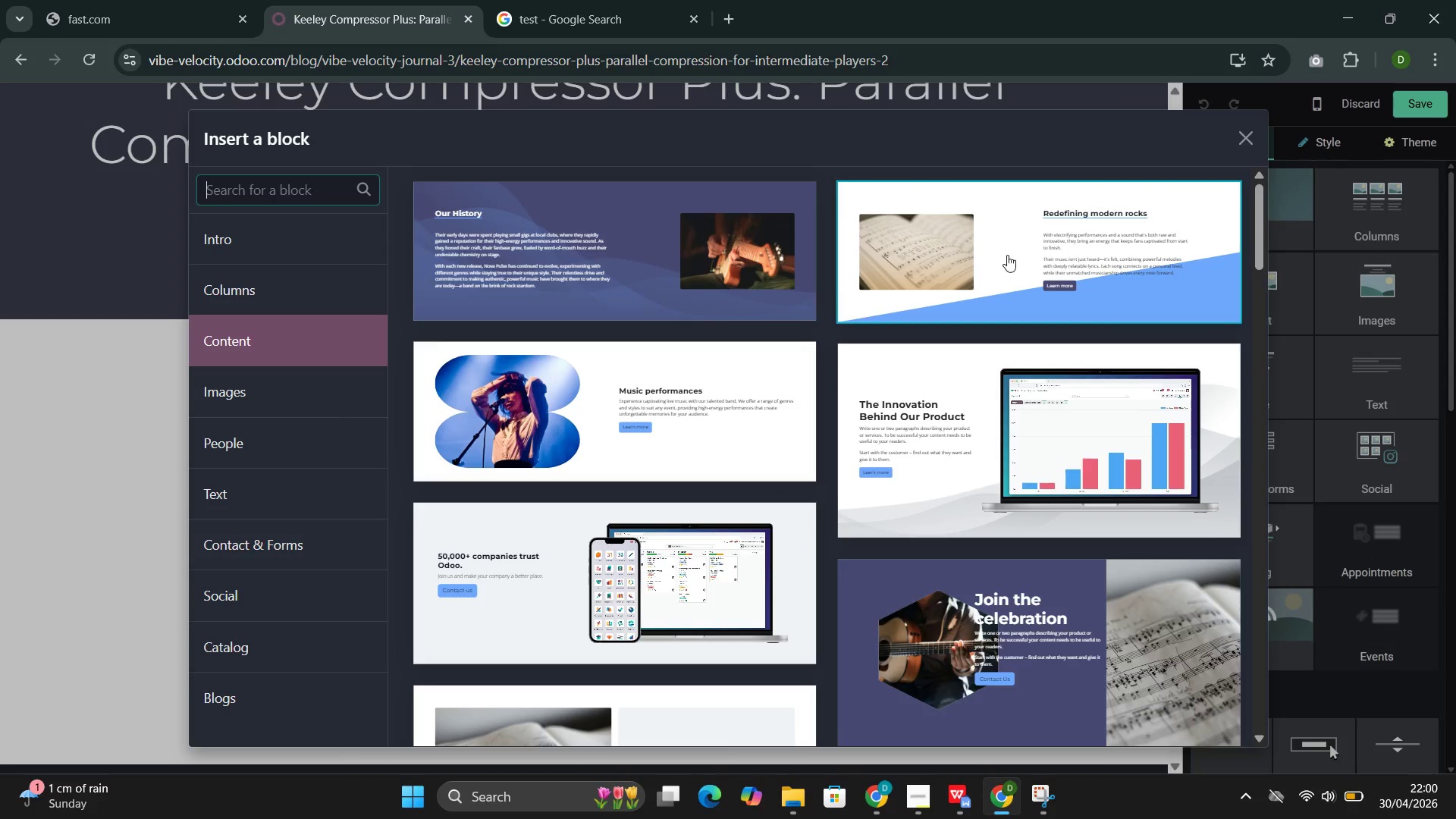 
left_click([1012, 253])
 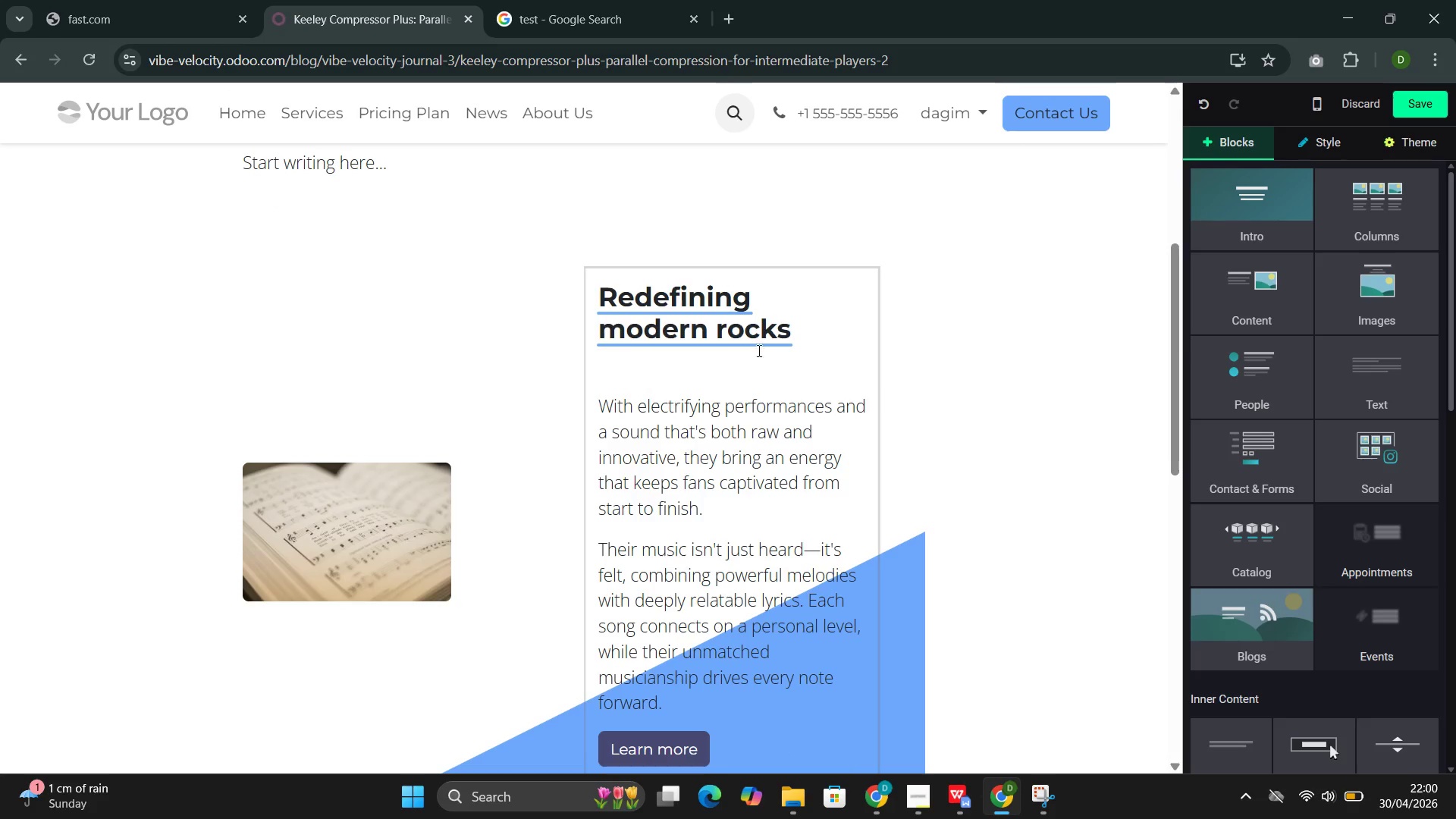 
left_click([800, 340])
 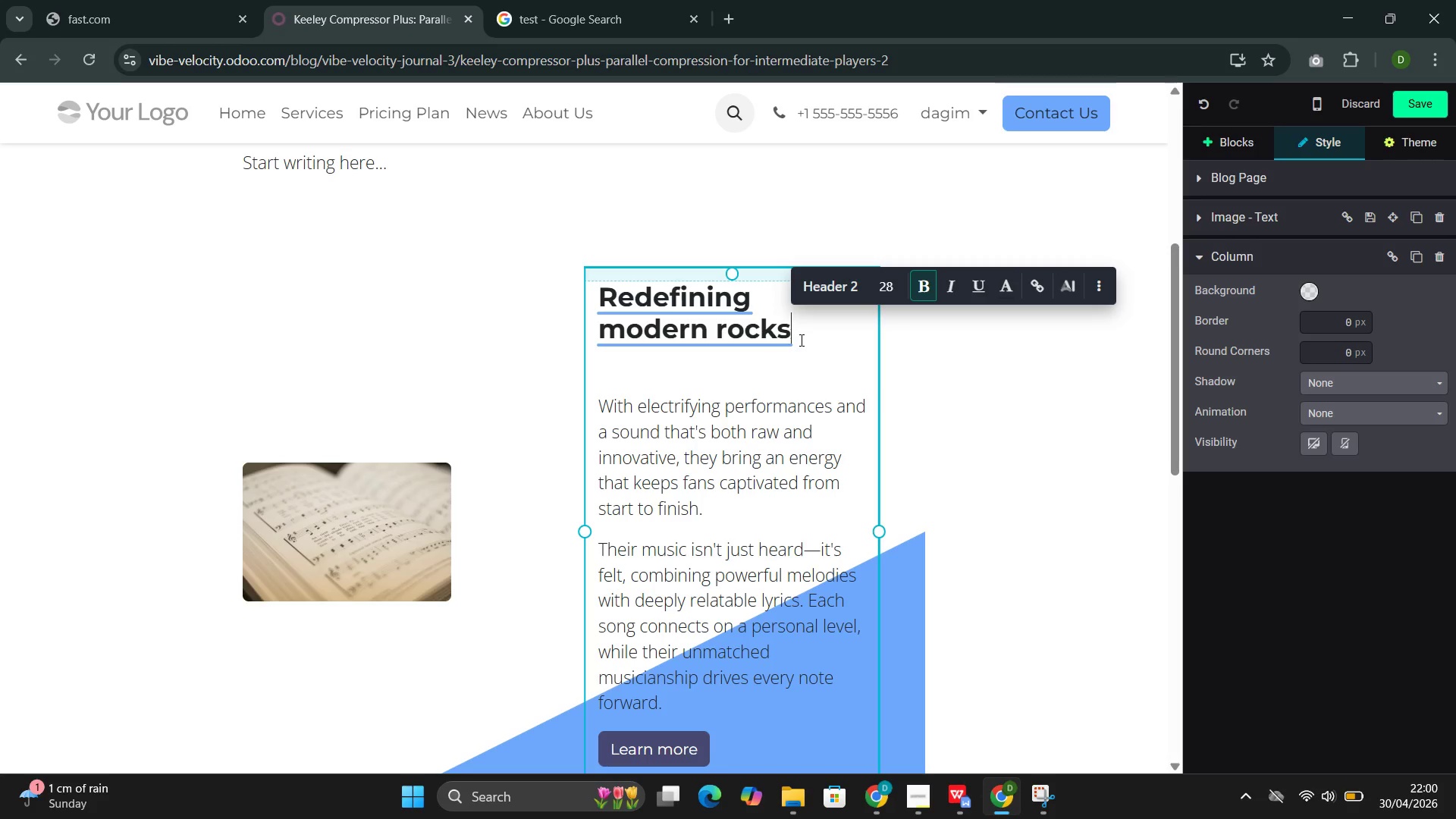 
wait(7.34)
 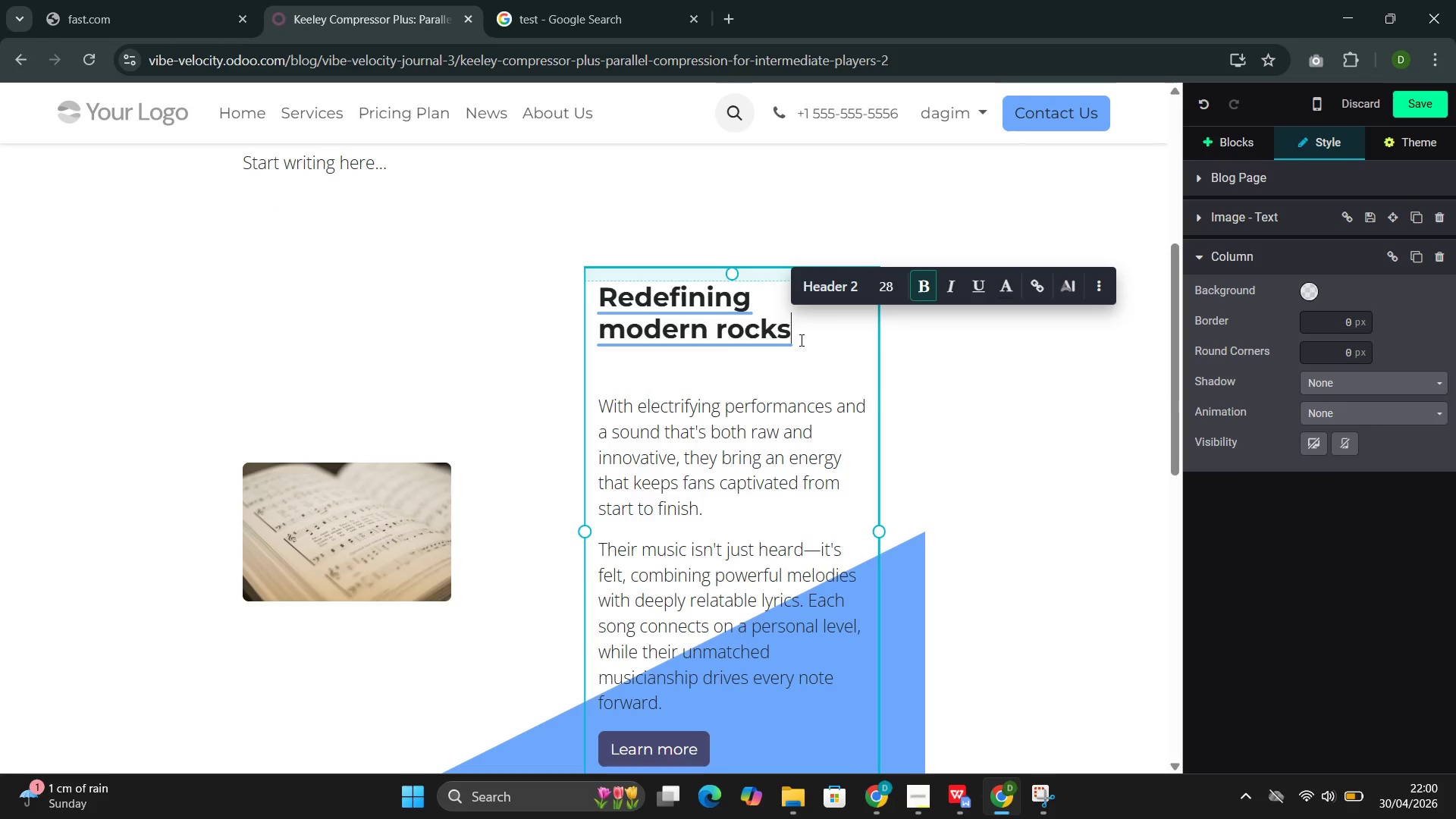 
key(Backspace)
 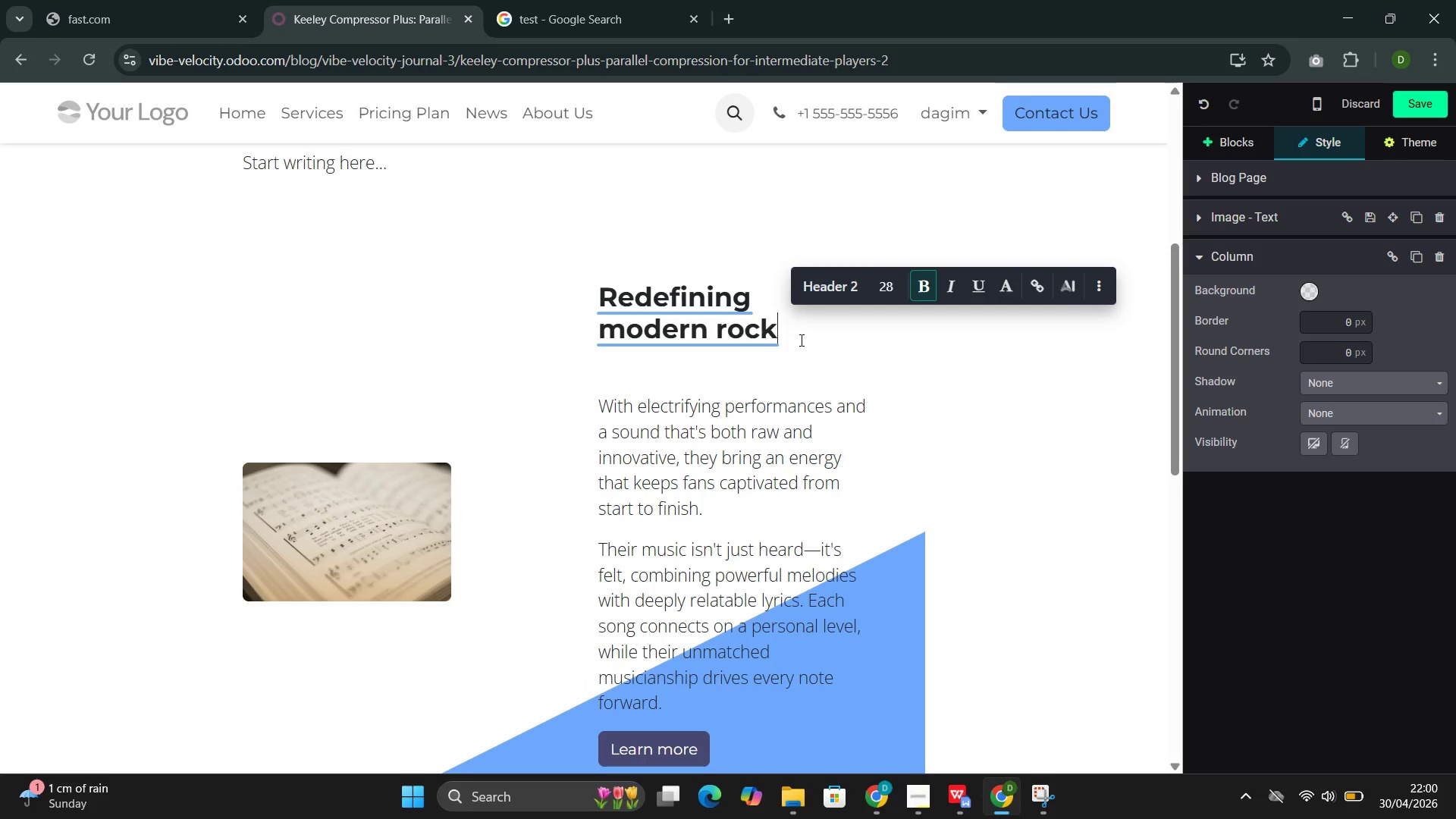 
key(Backspace)
 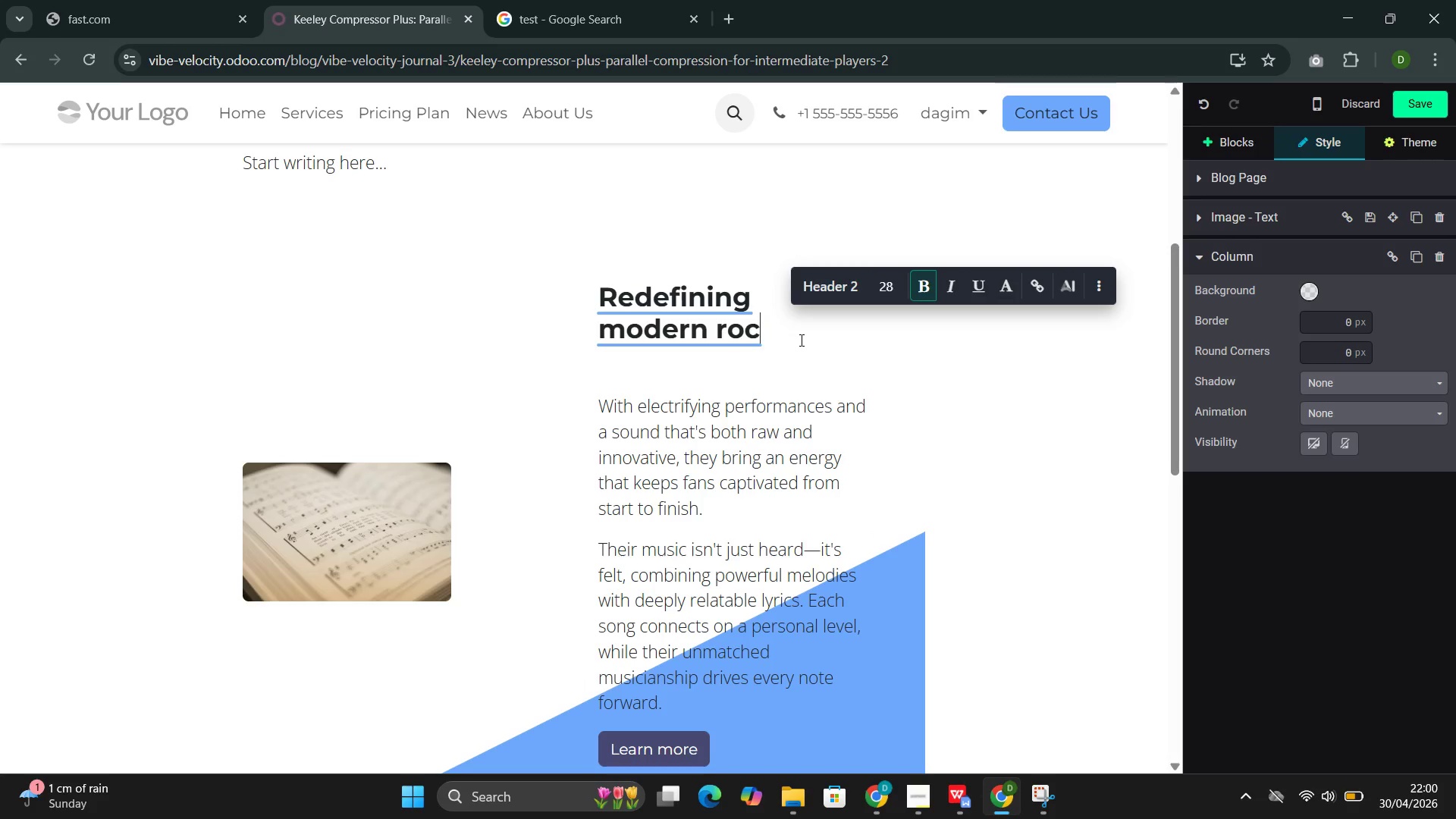 
key(Backspace)
 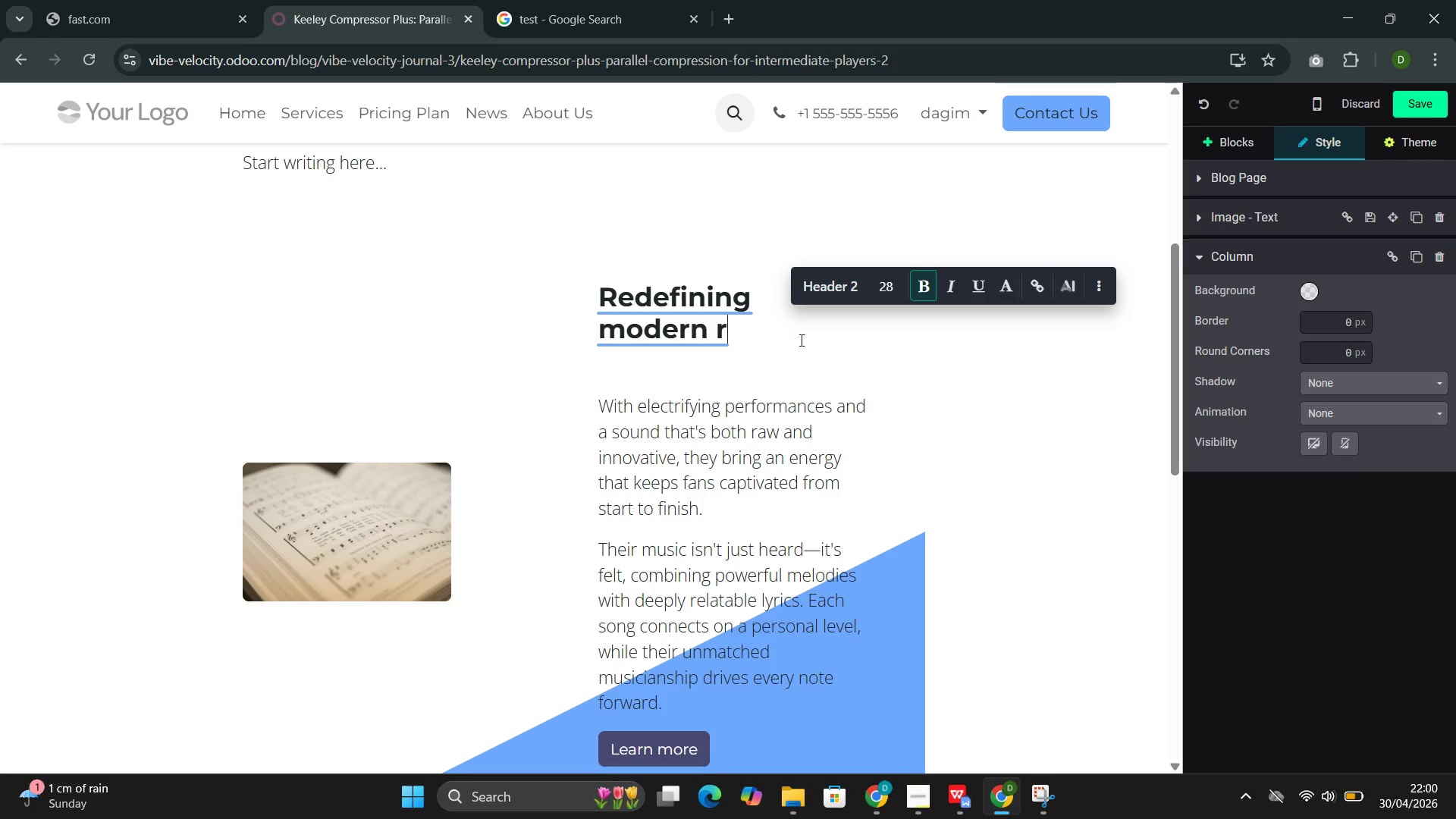 
key(Backspace)
 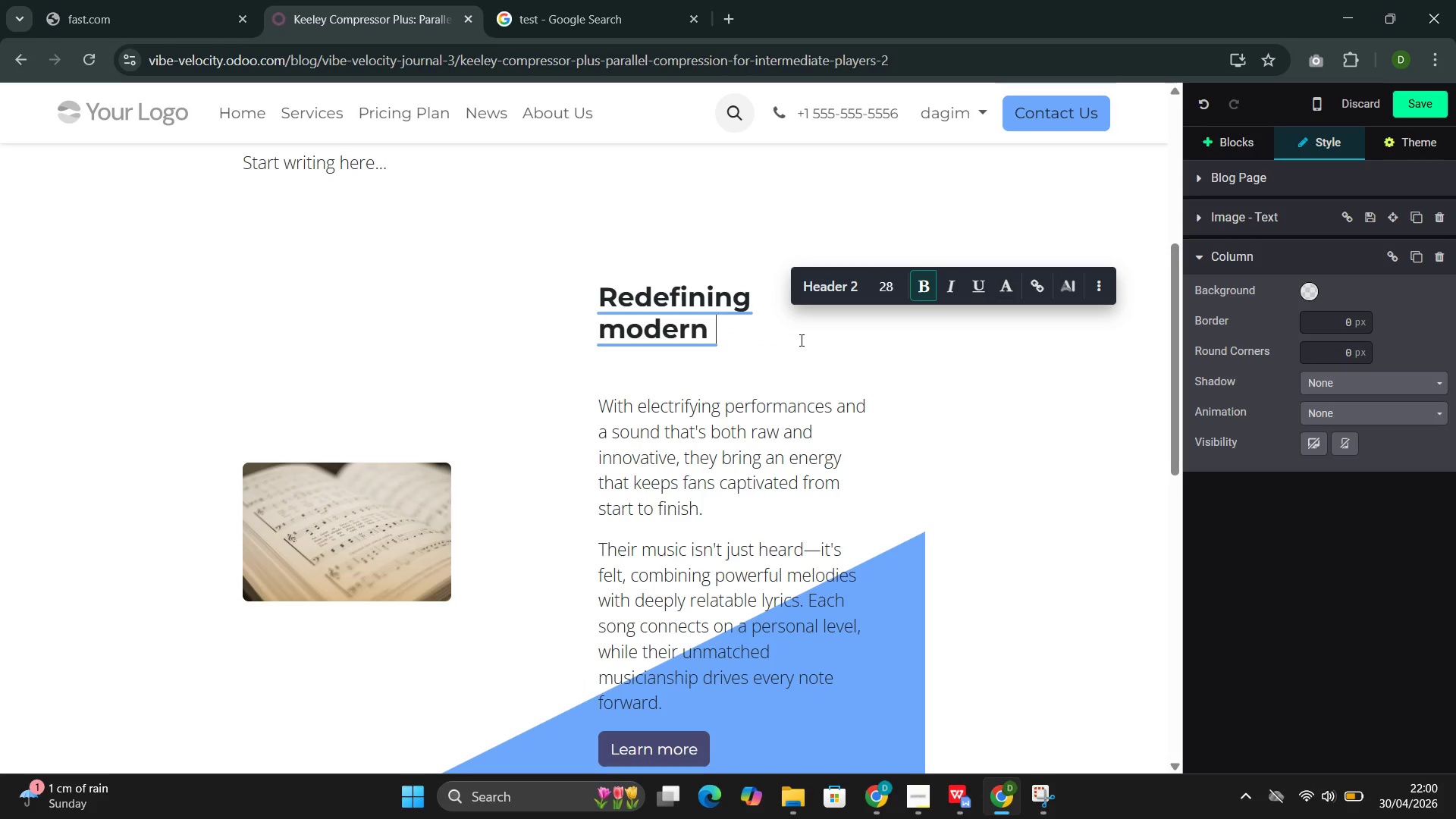 
key(Backspace)
 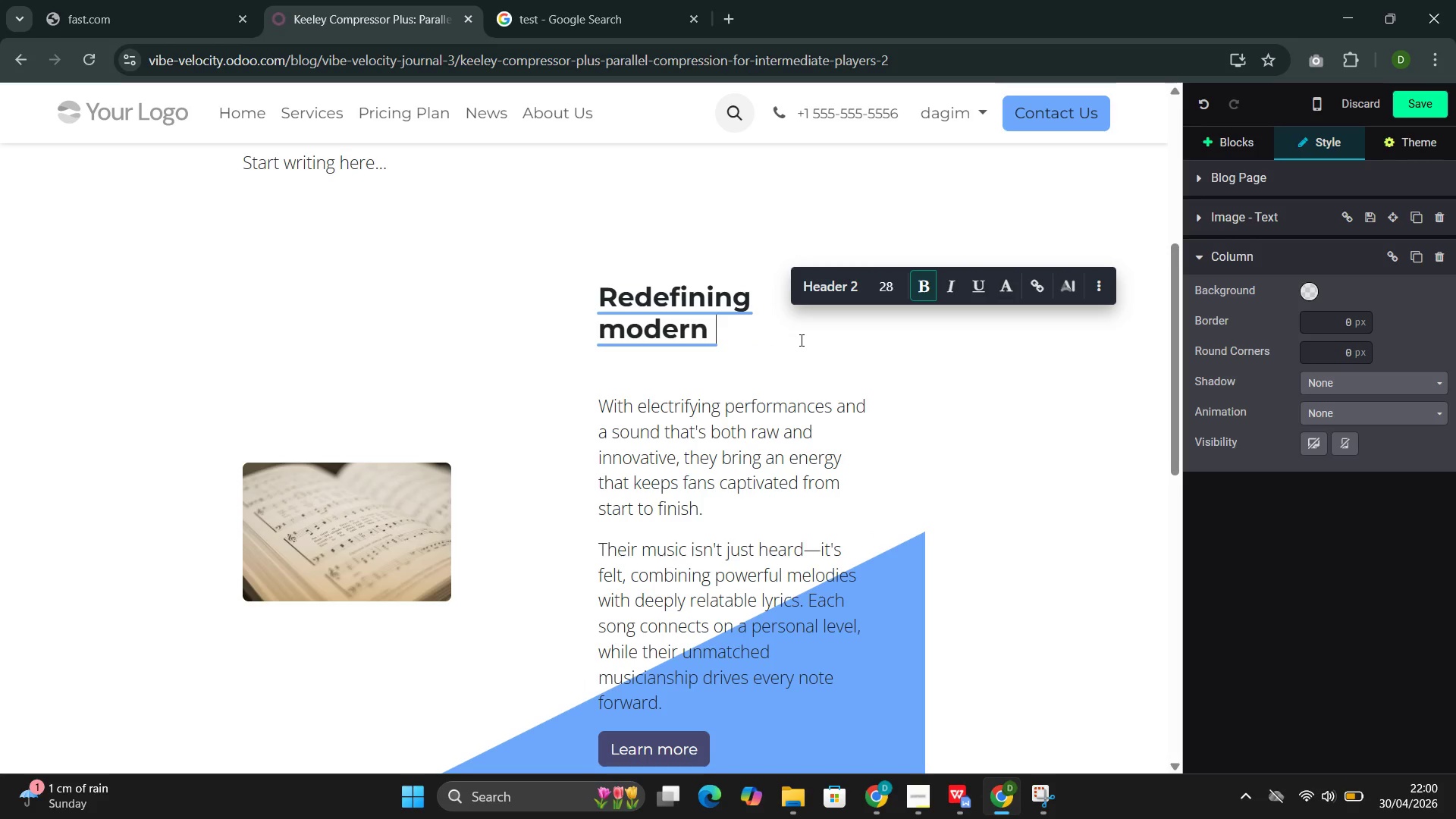 
key(Backspace)
 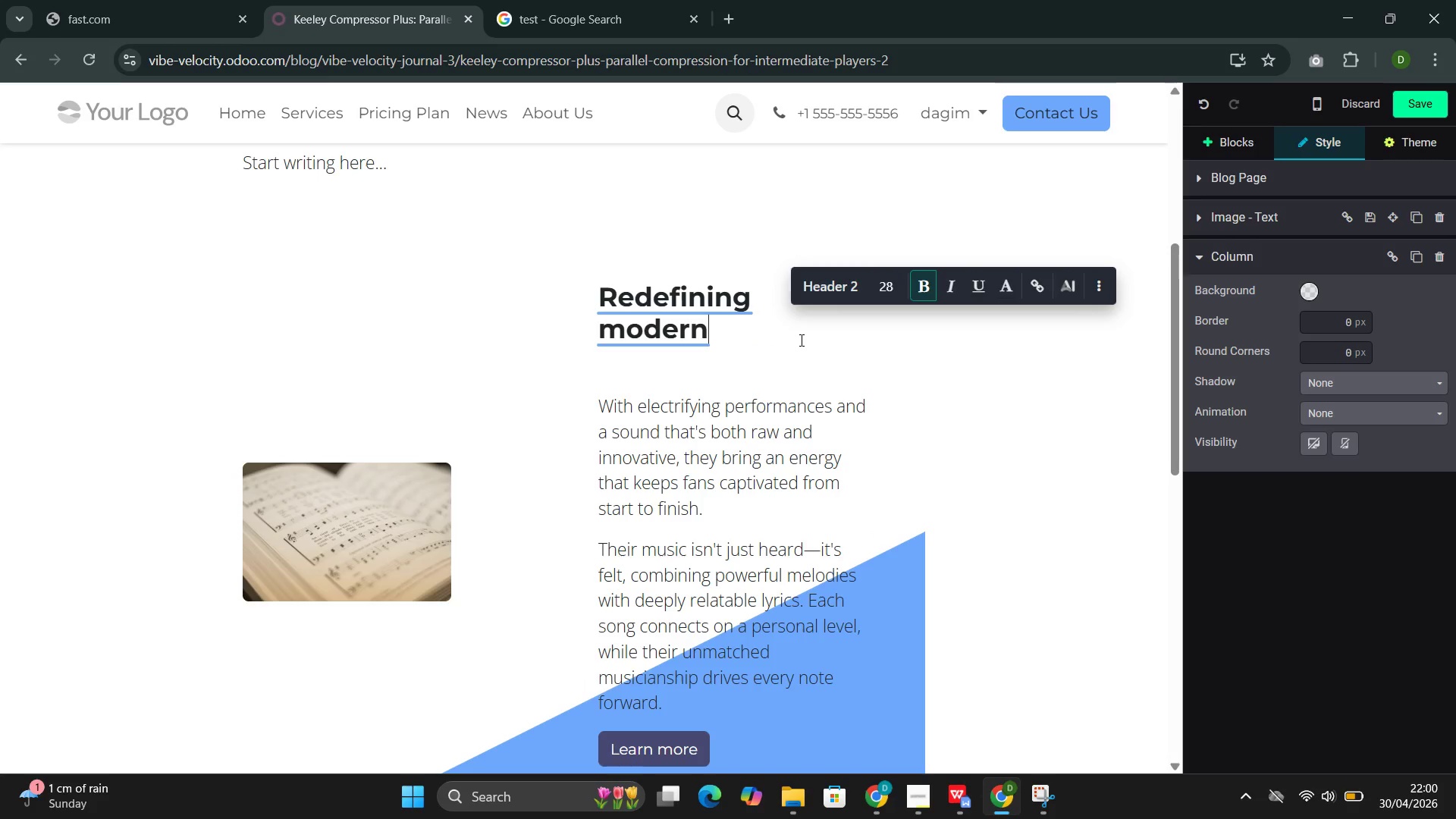 
key(Backspace)
 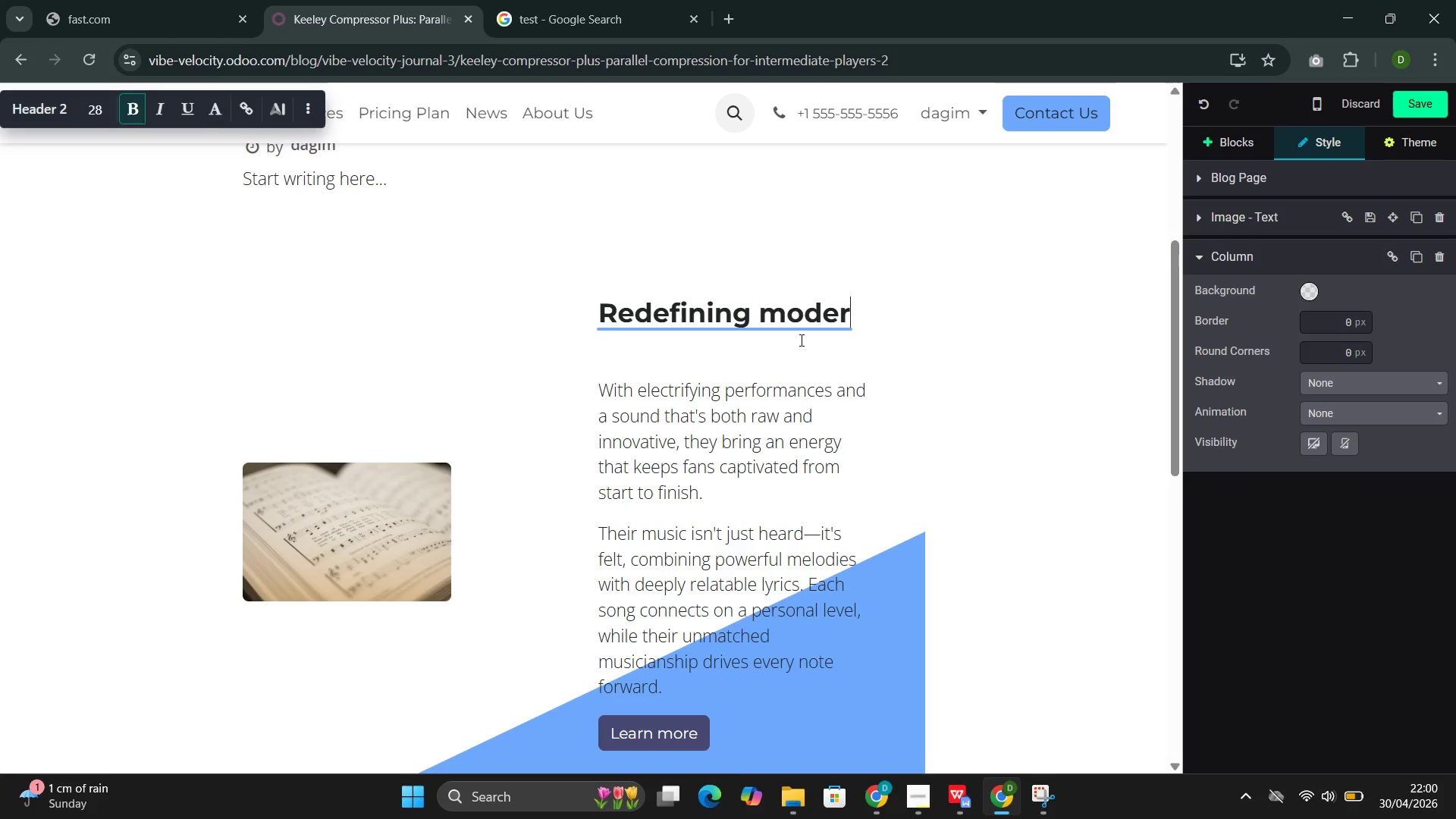 
key(Backspace)
 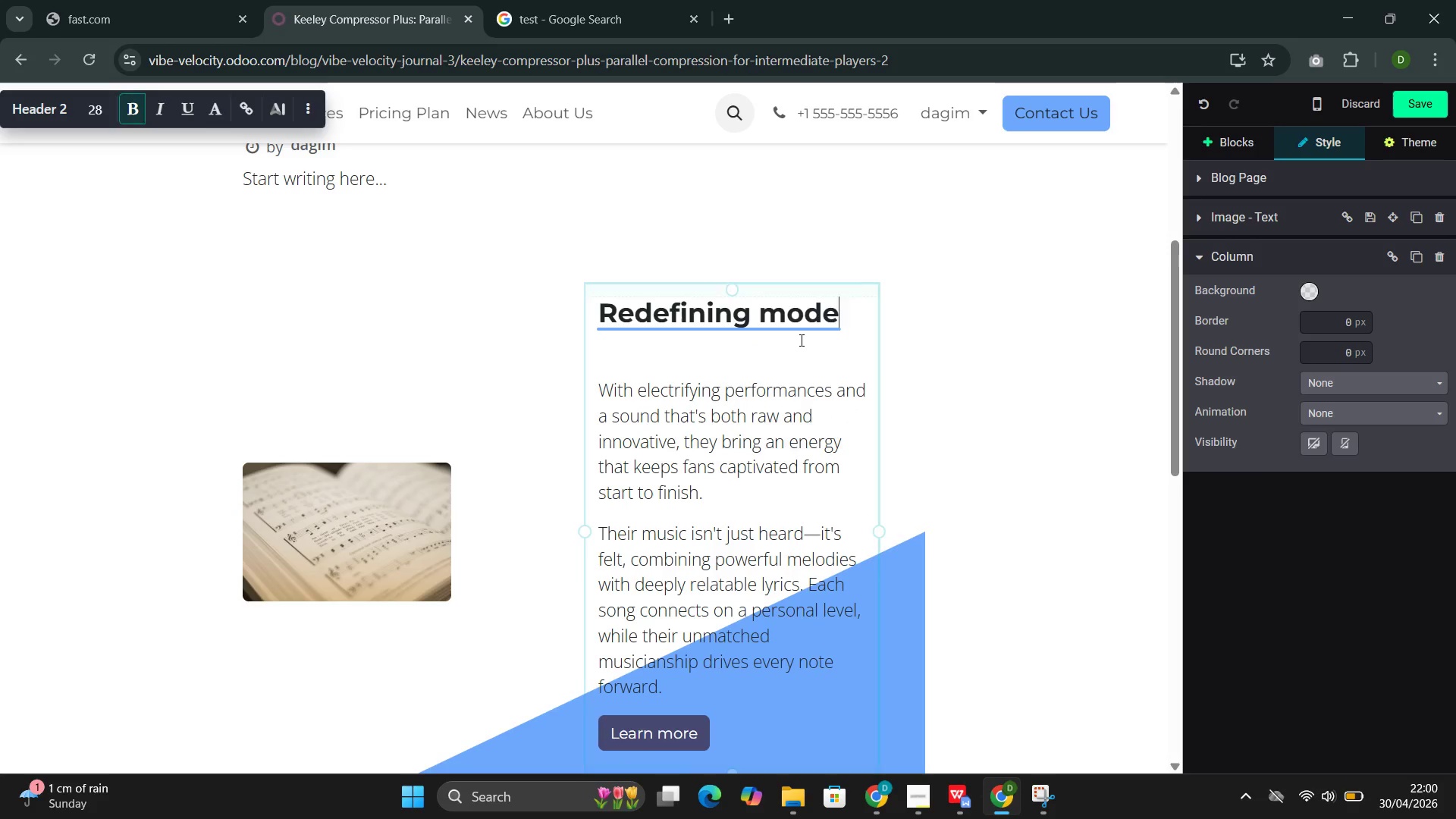 
key(Backspace)
 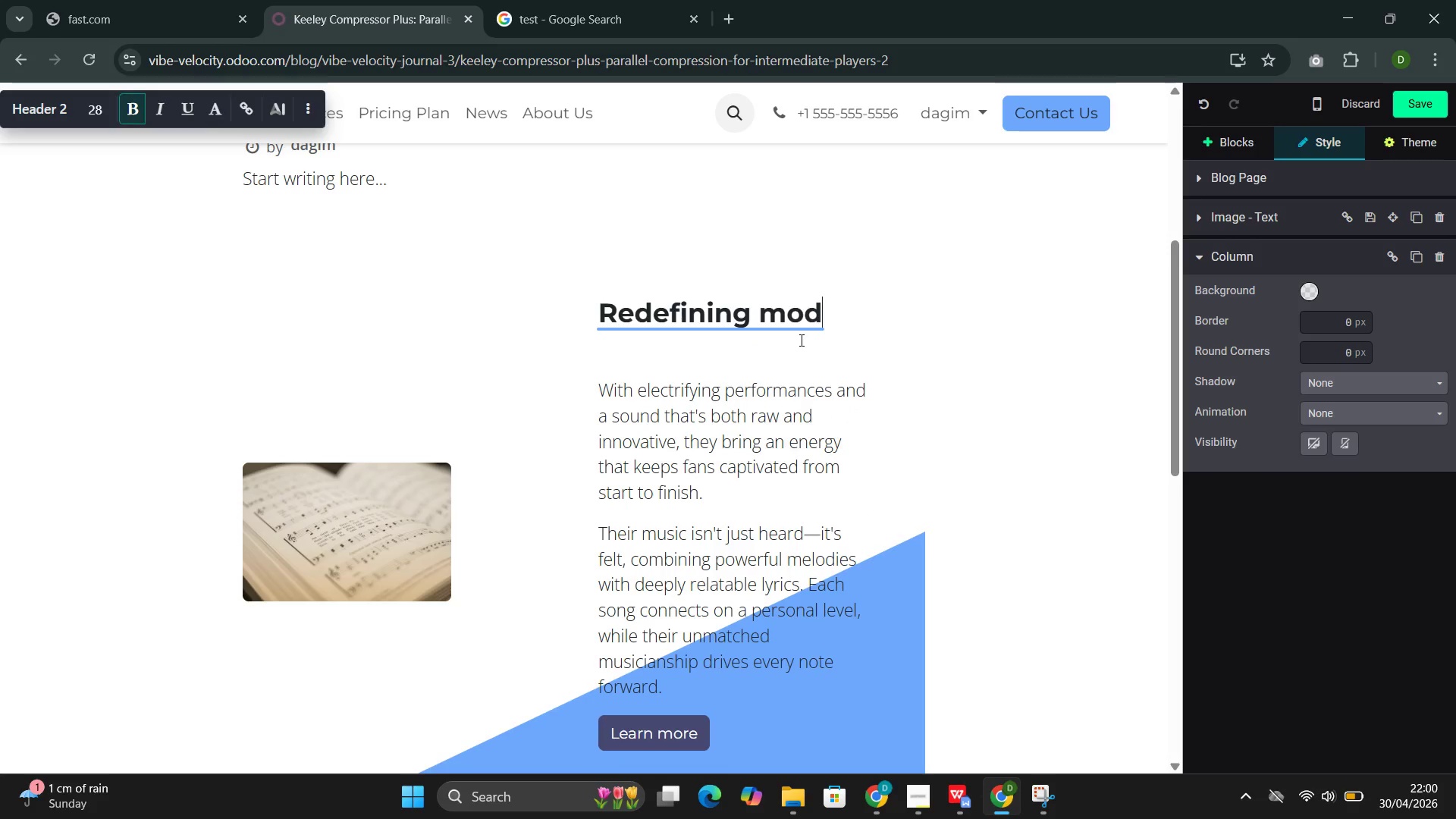 
key(Backspace)
 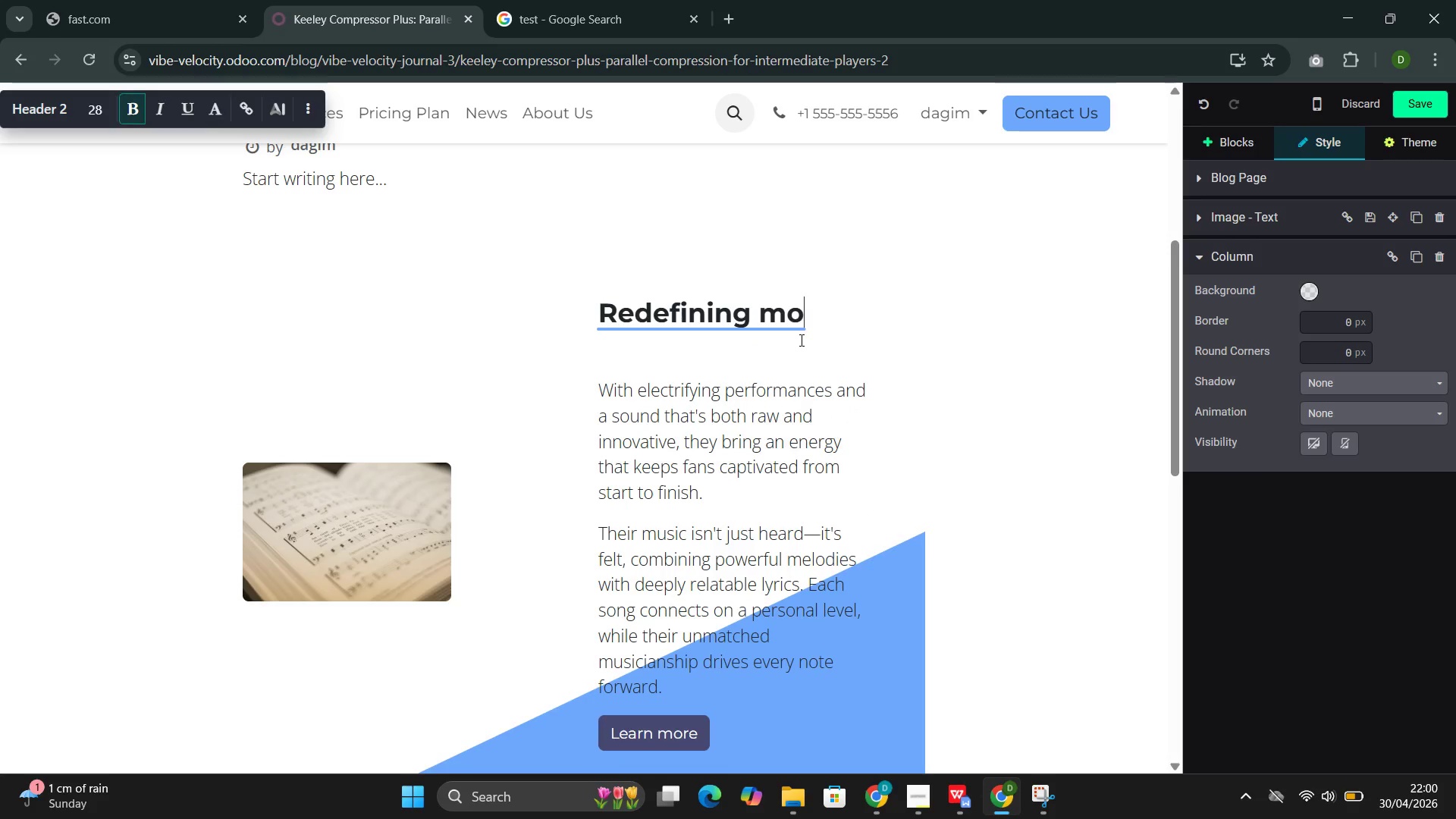 
key(Backspace)
 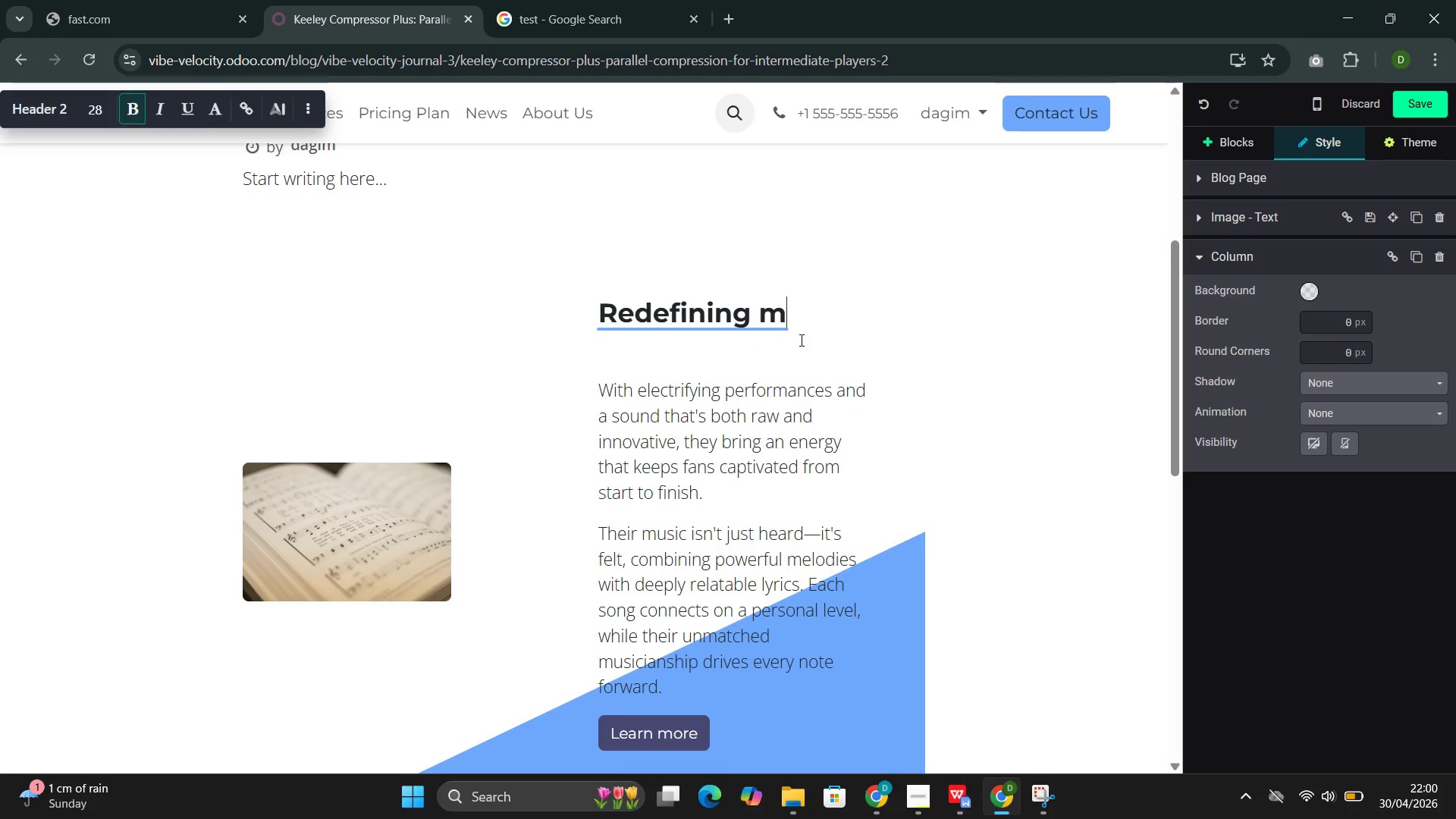 
key(Backspace)
 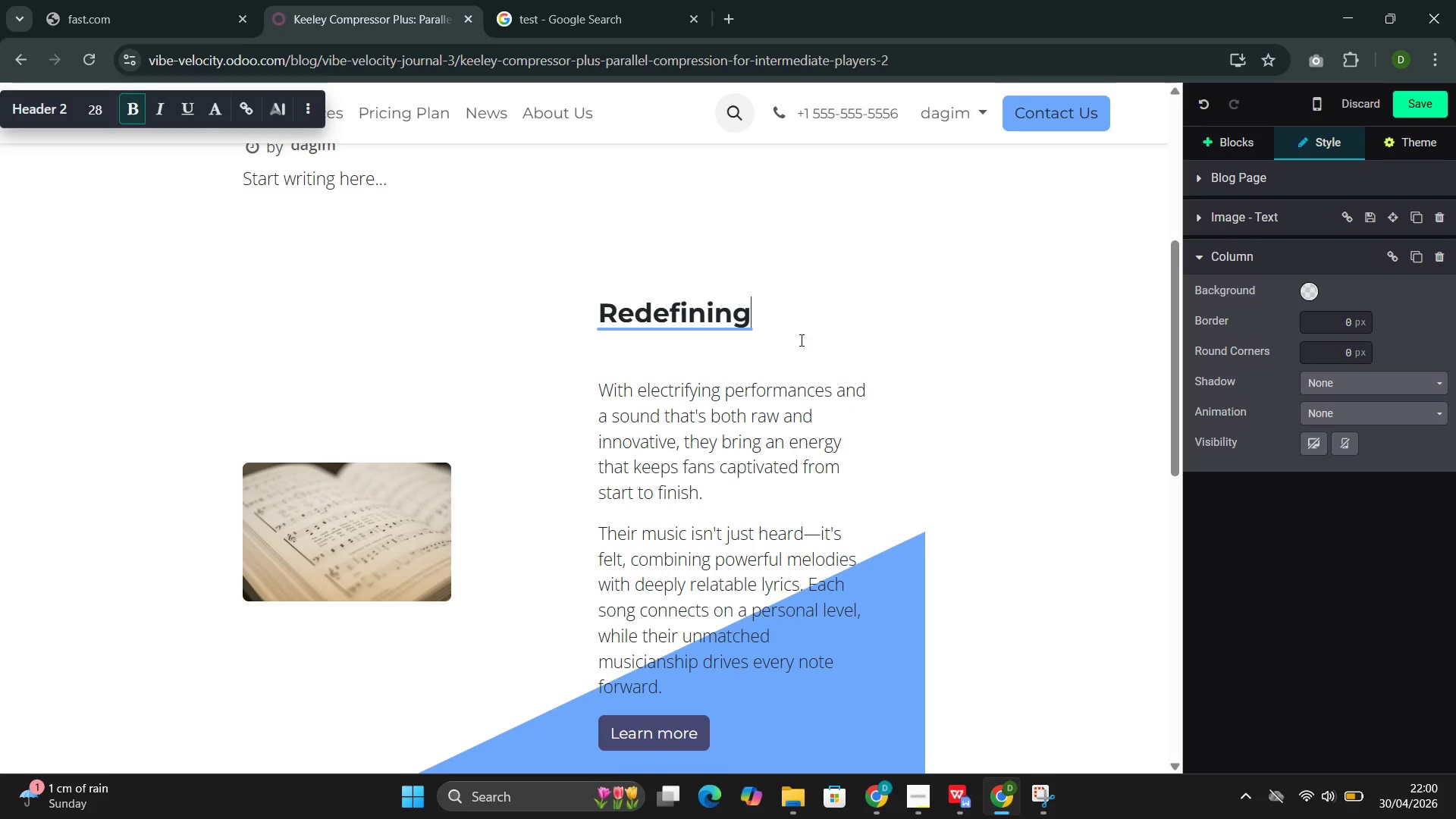 
key(Backspace)
 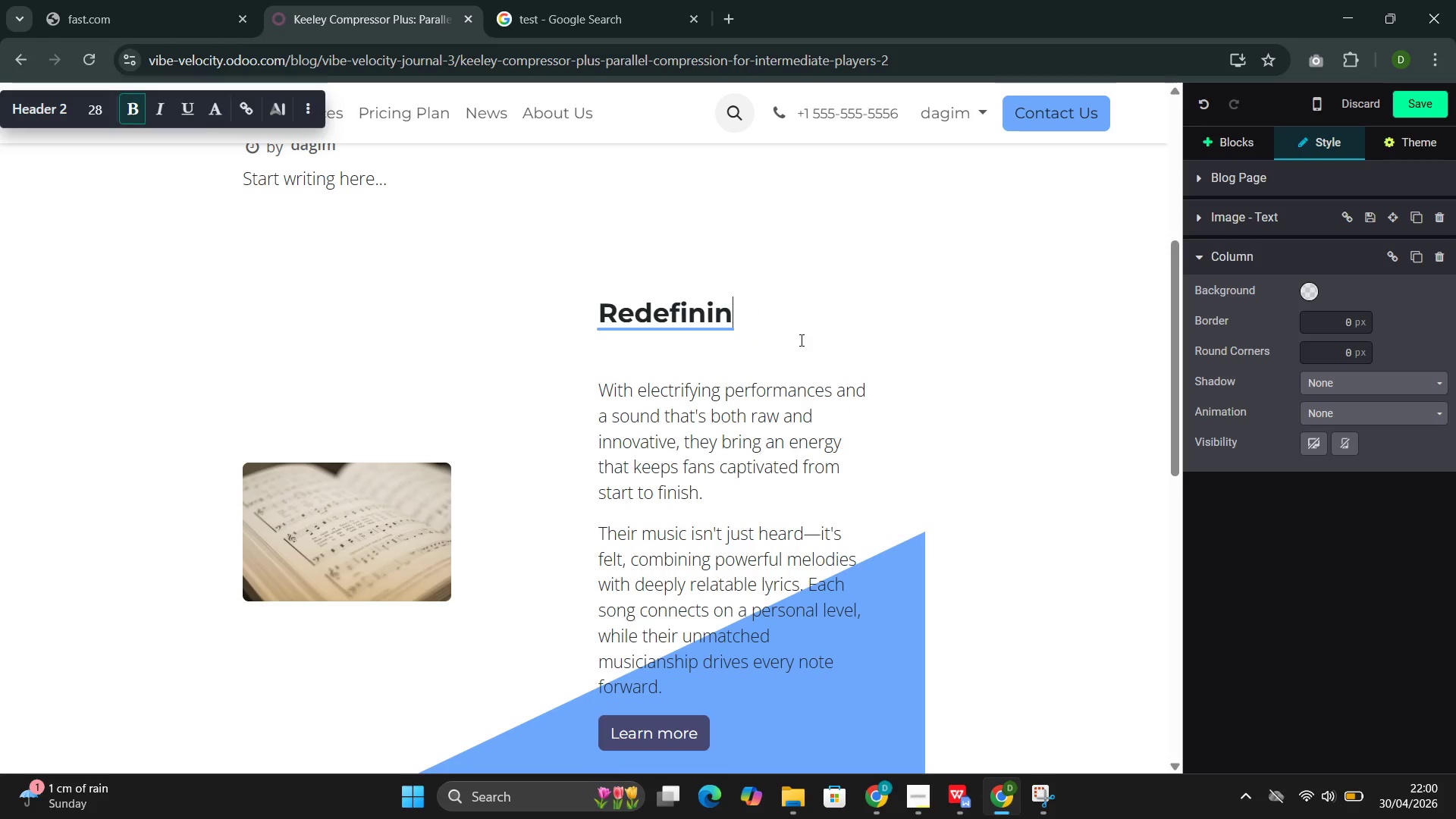 
key(Backspace)
 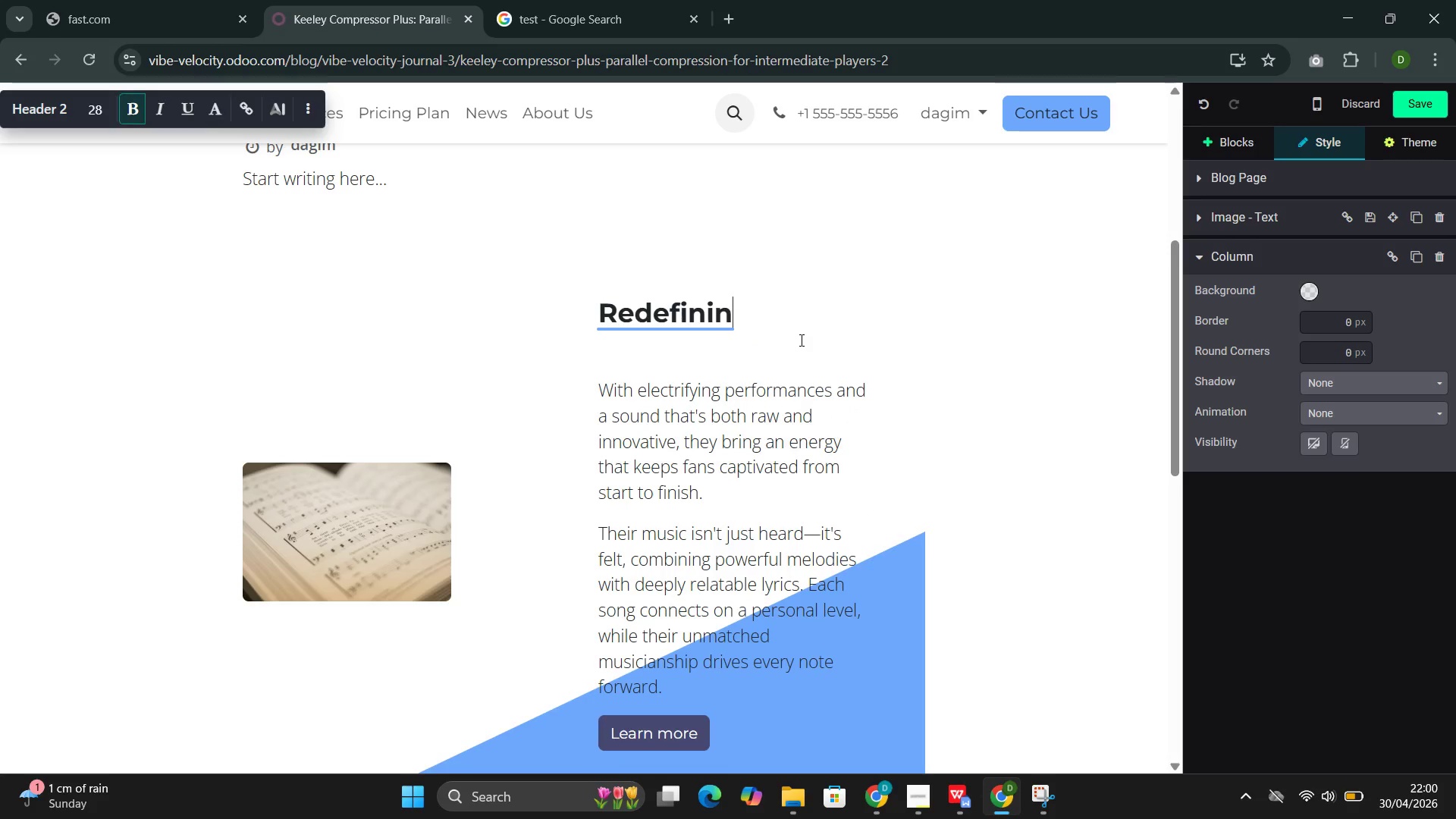 
key(Backspace)
 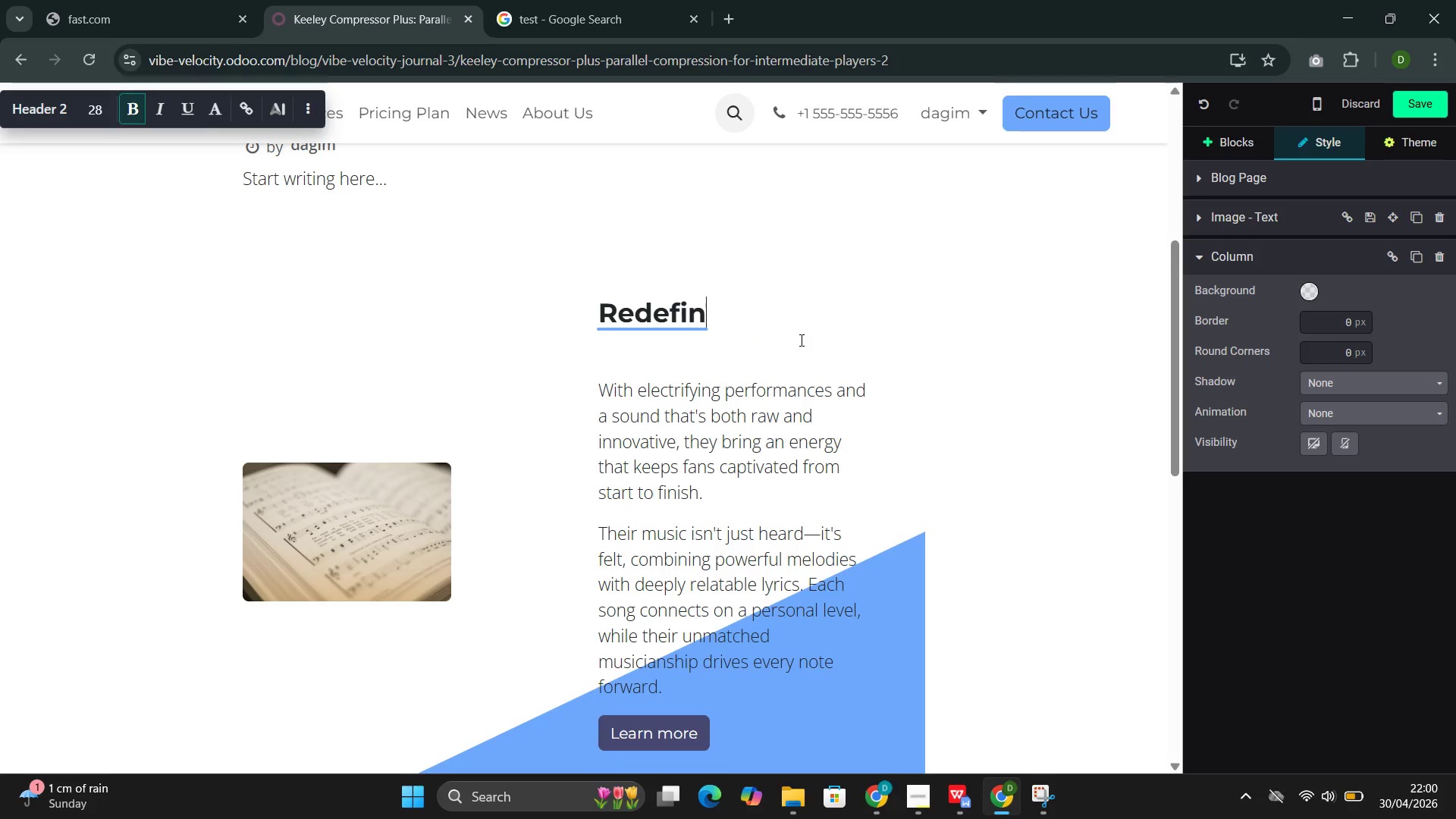 
key(Backspace)
 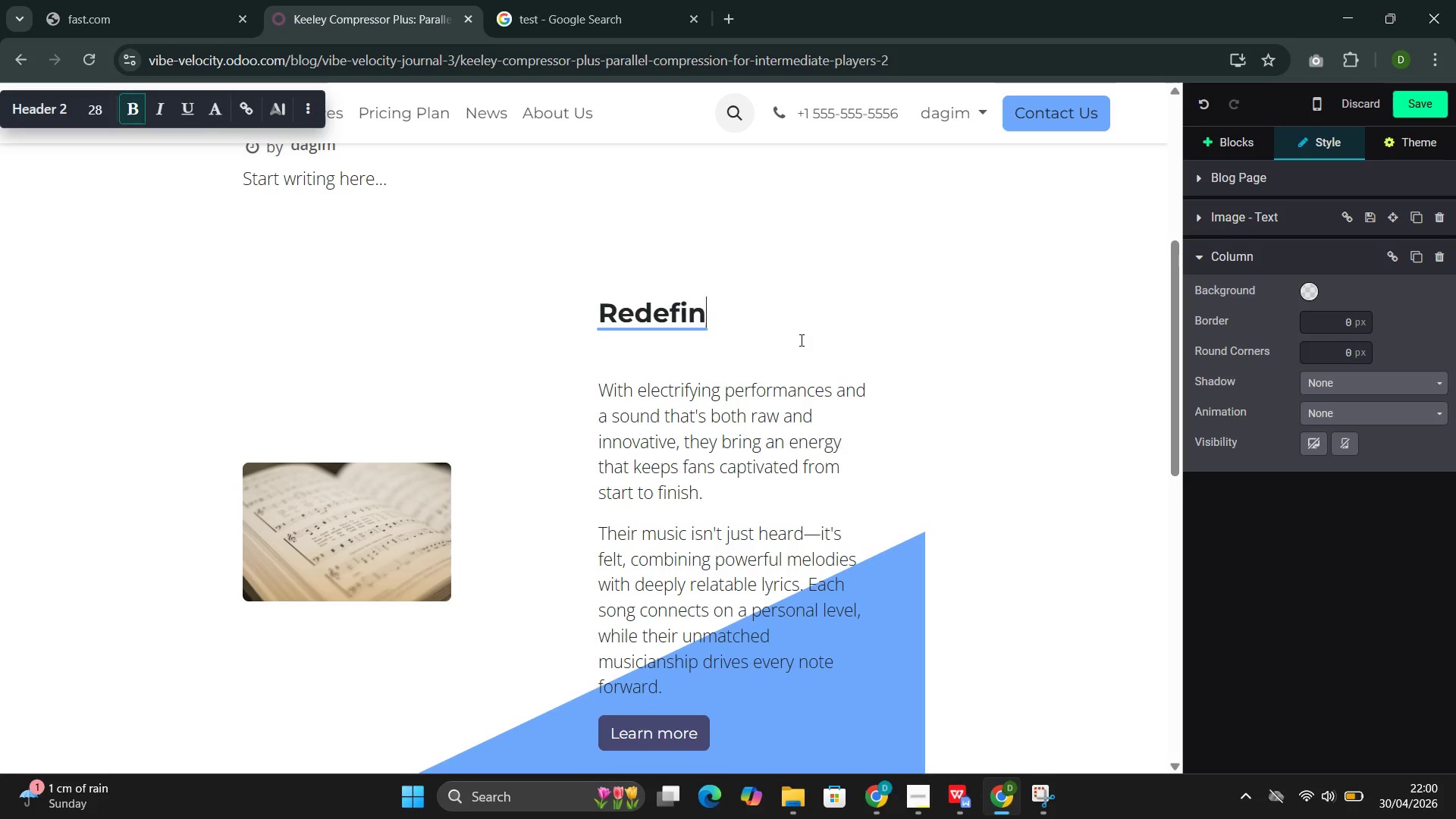 
key(Backspace)
 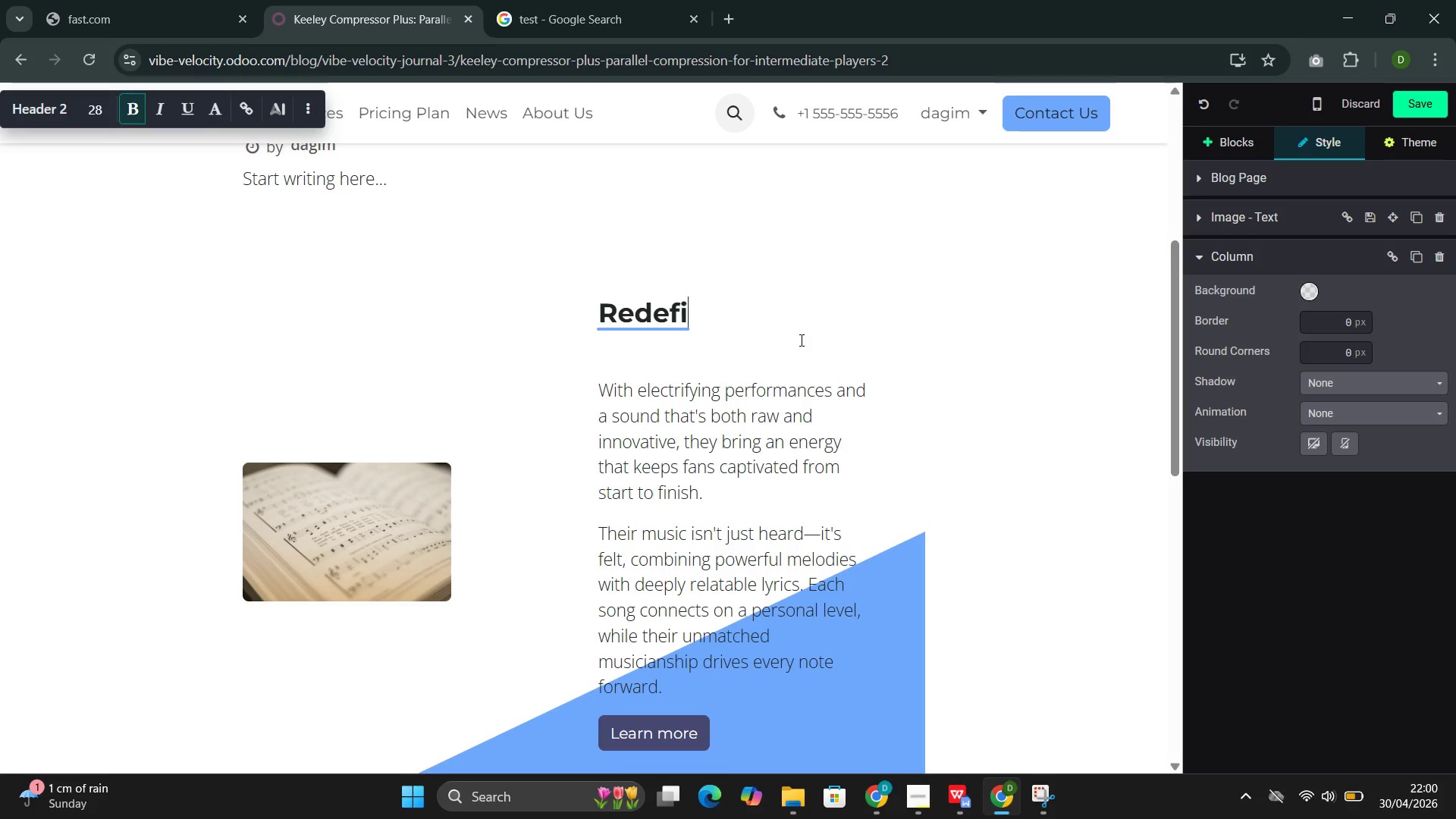 
key(Backspace)
 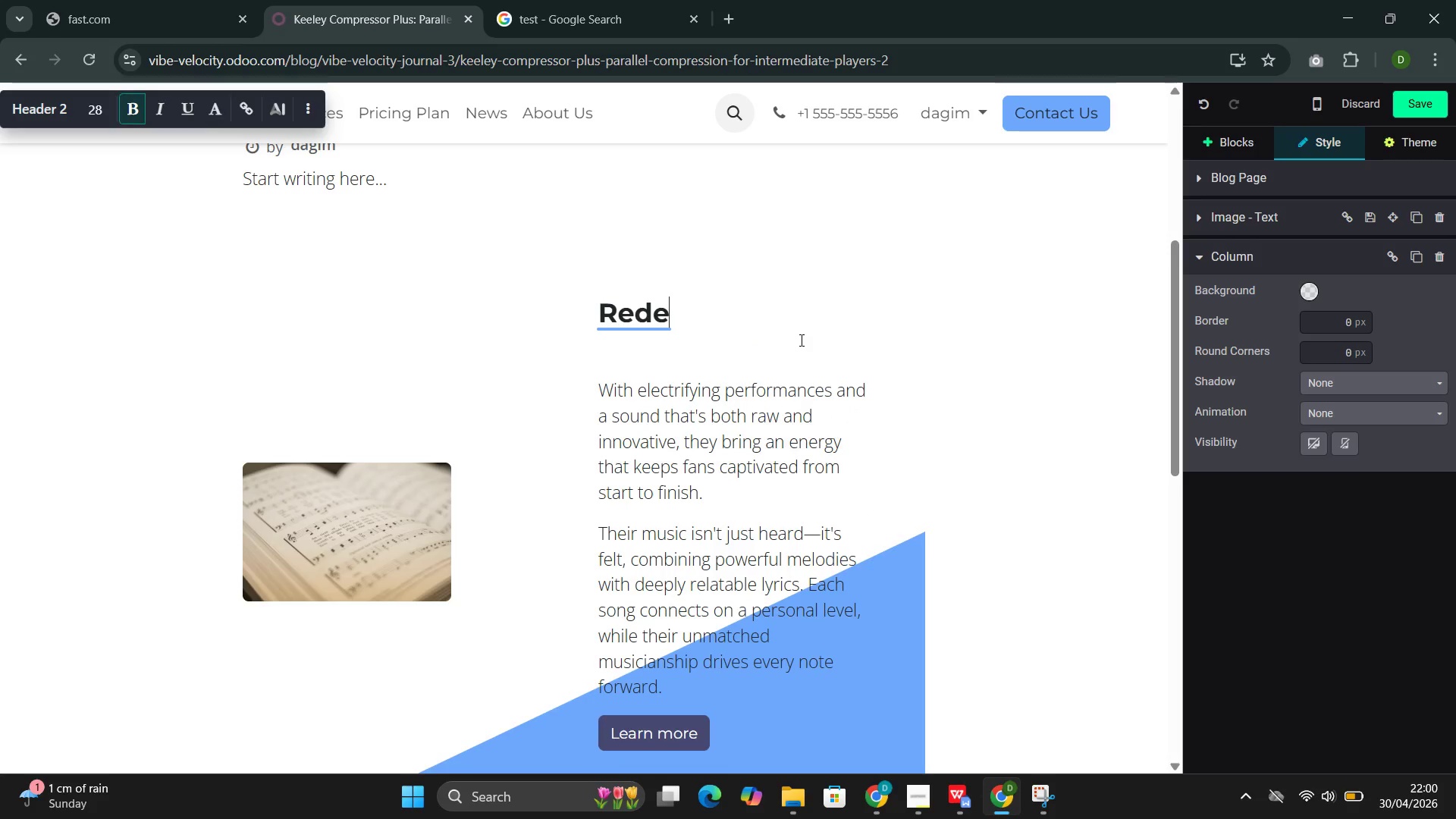 
key(Backspace)
 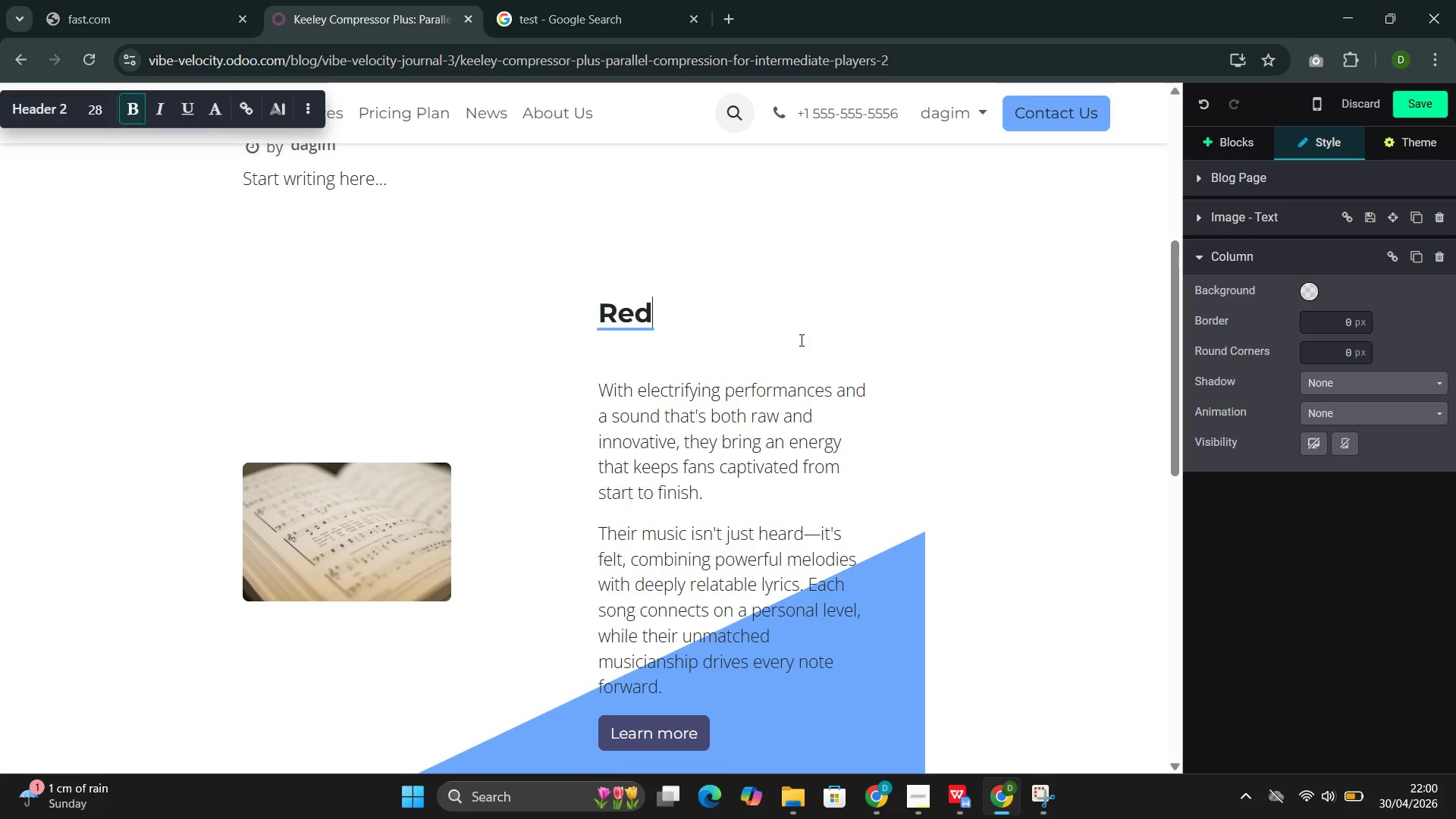 
key(Backspace)
 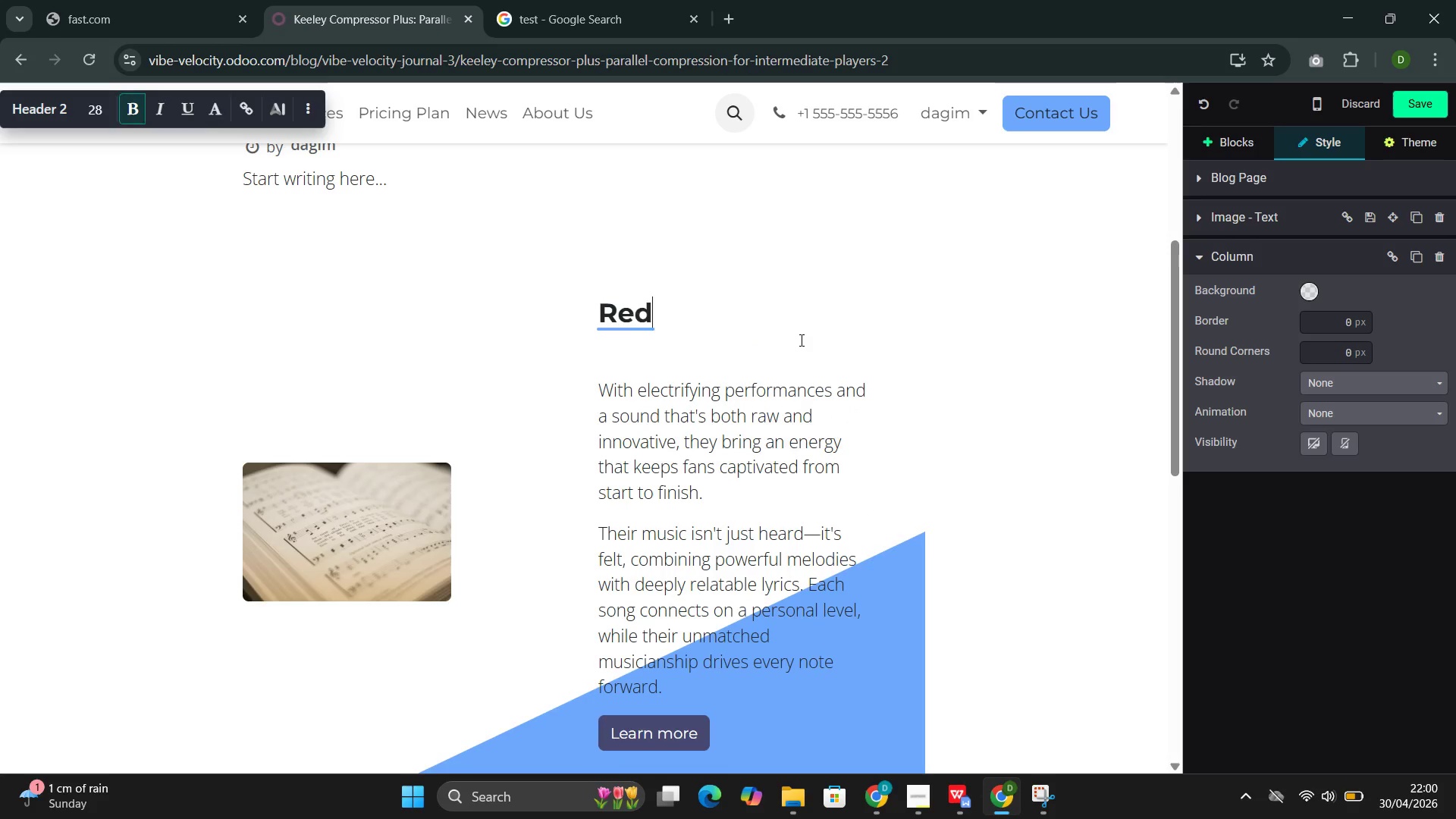 
key(Backspace)
 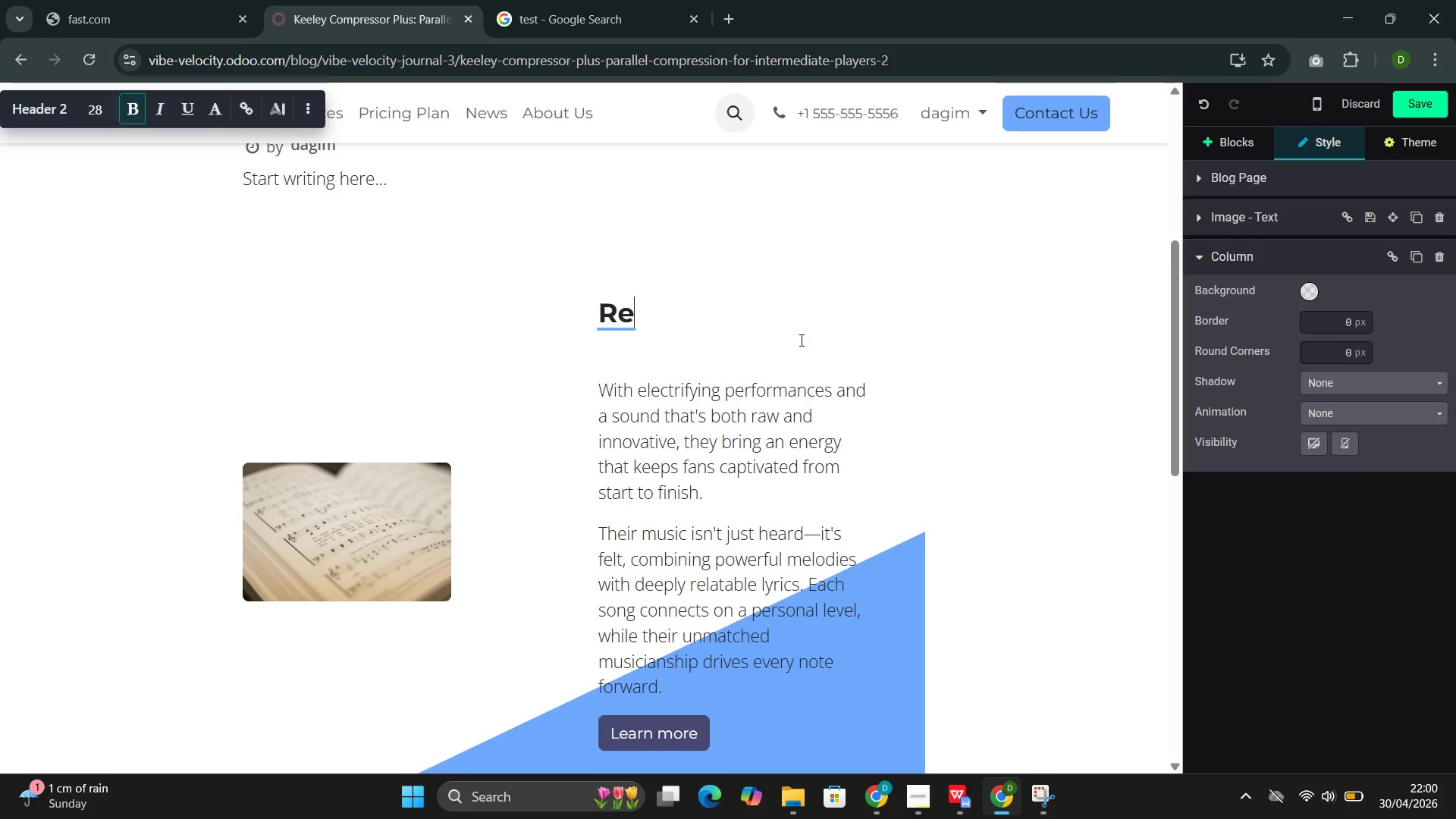 
key(Backspace)
 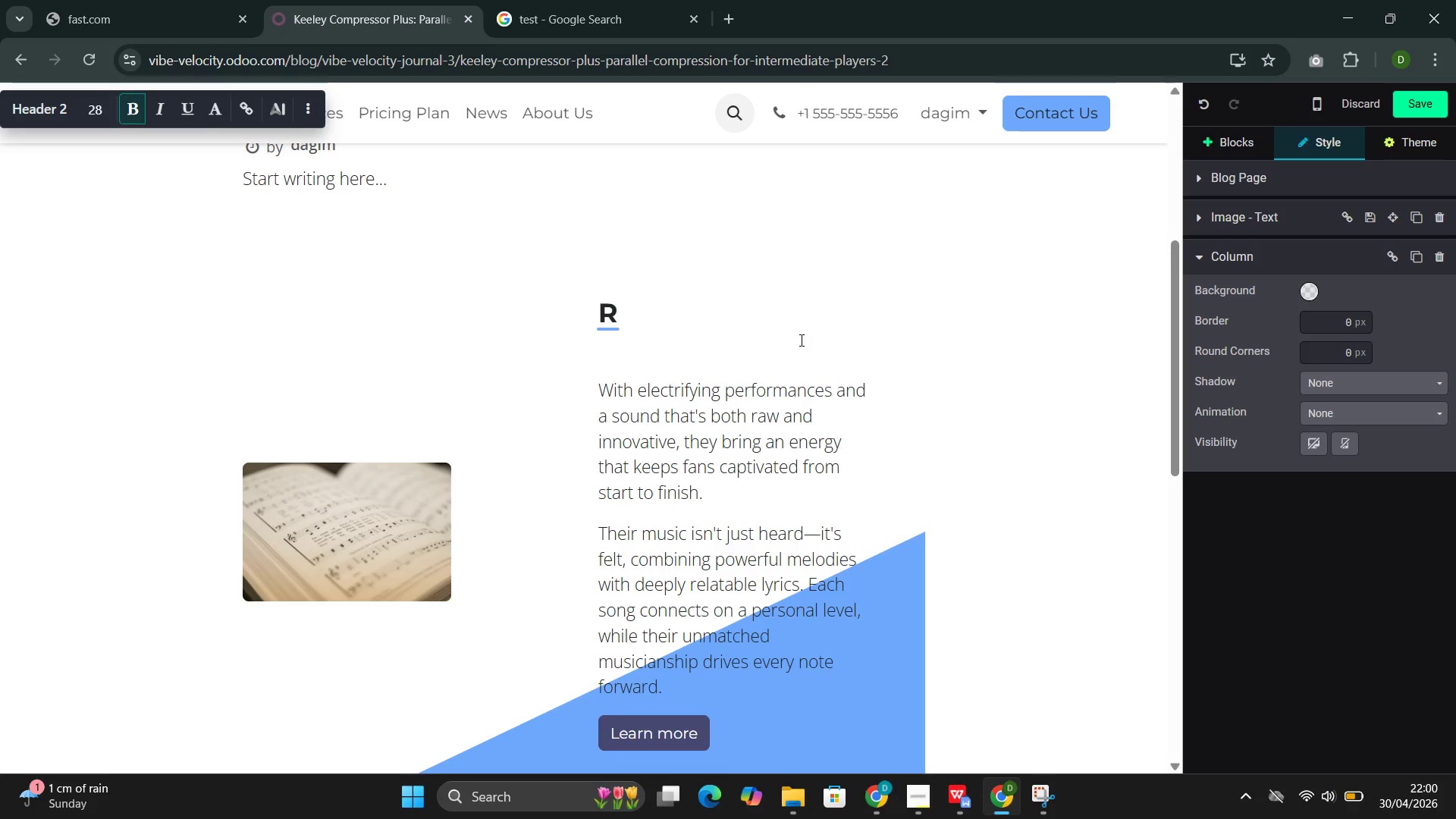 
key(Backspace)
 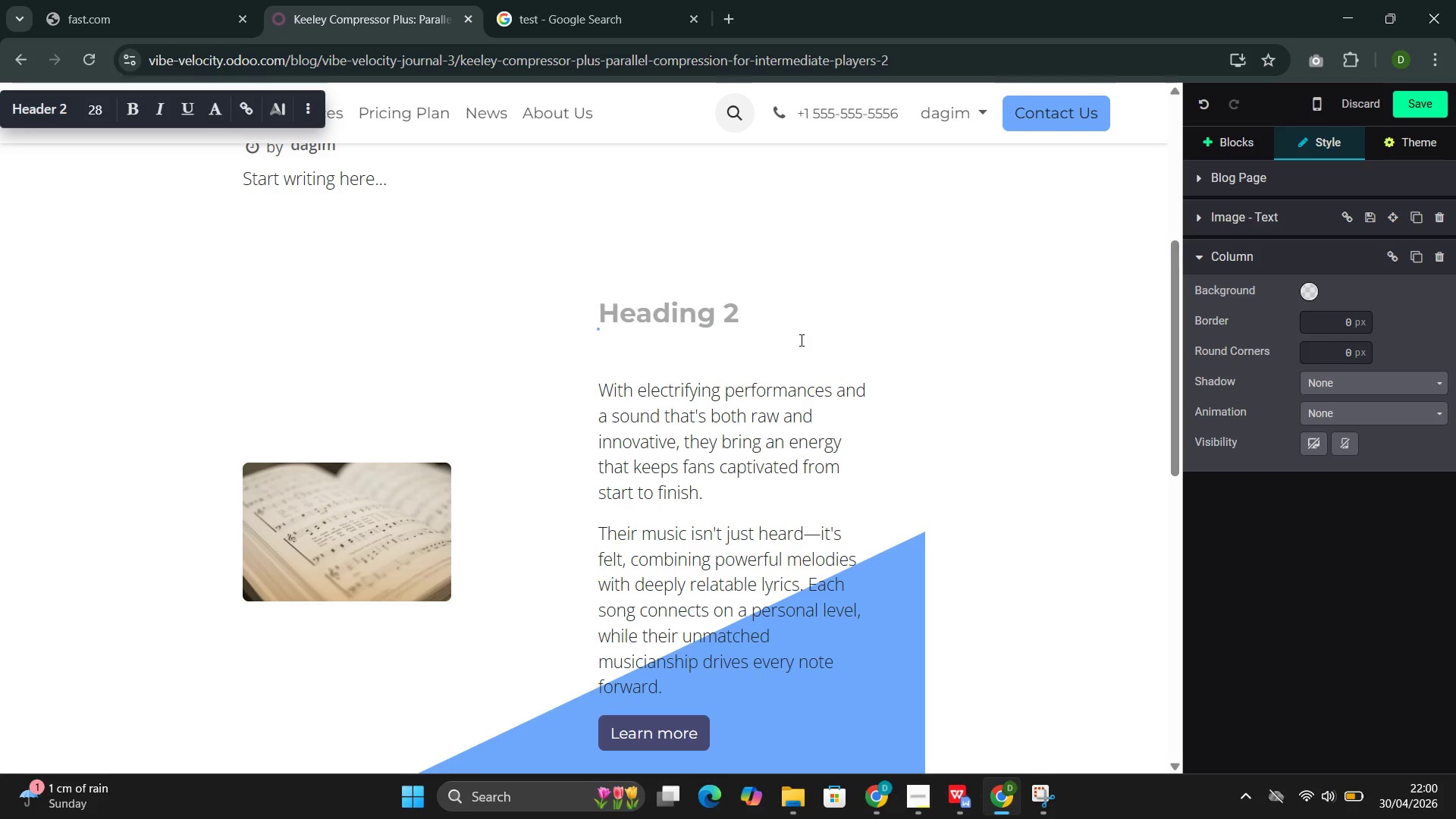 
type(Keeley Compressor Plus: Parallel Compression)
 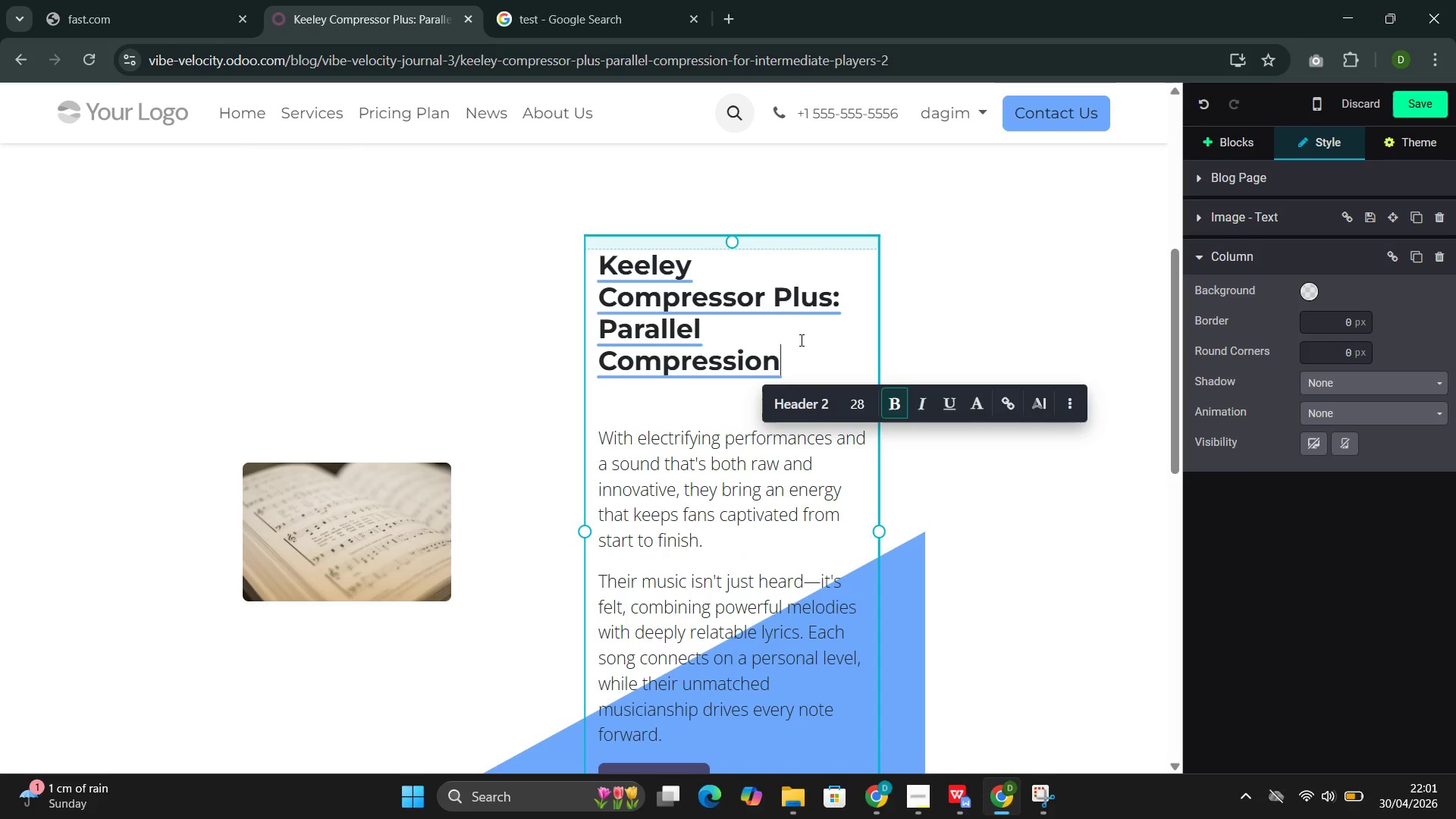 
wait(5.06)
 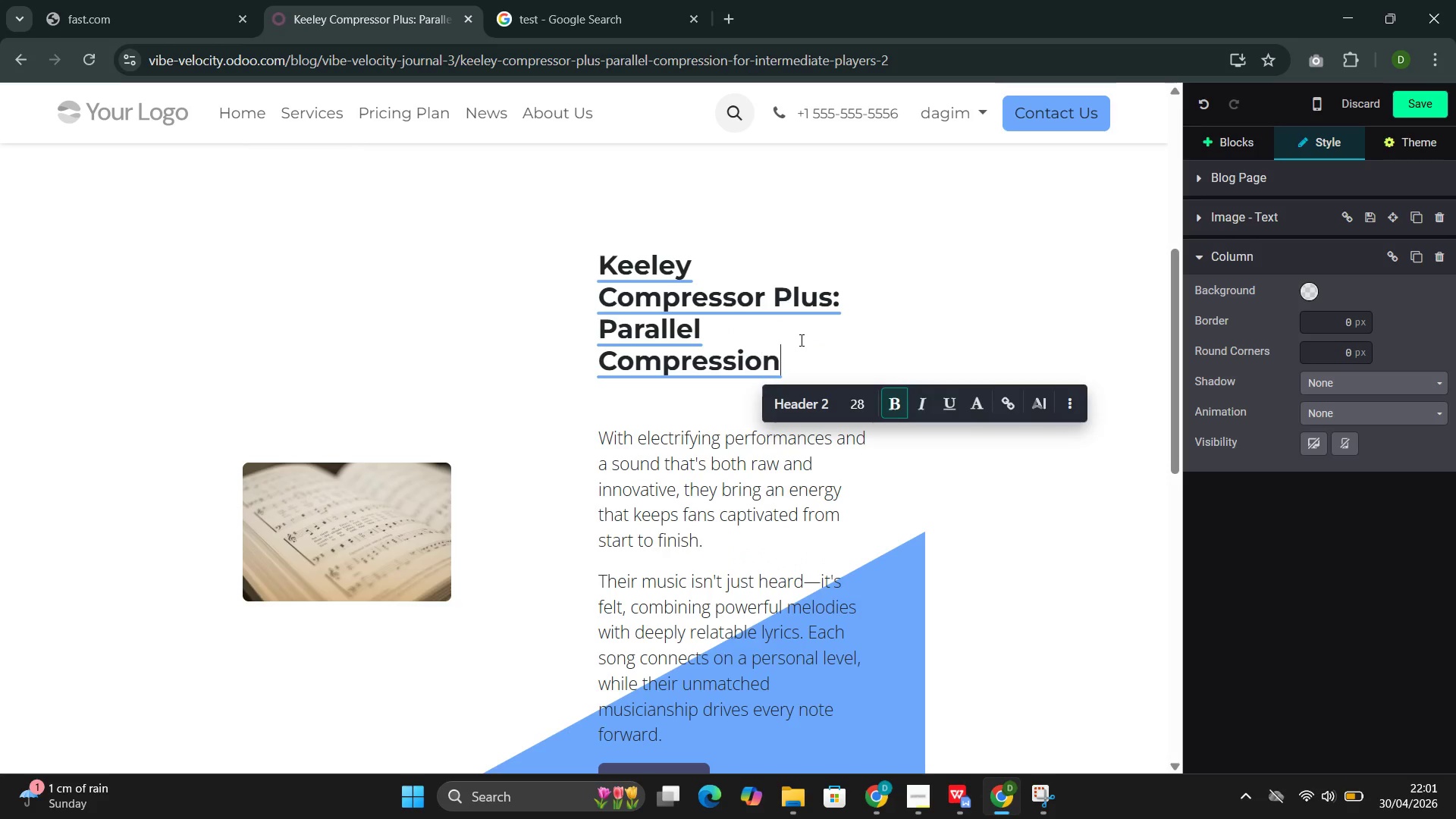 
left_click([720, 607])
 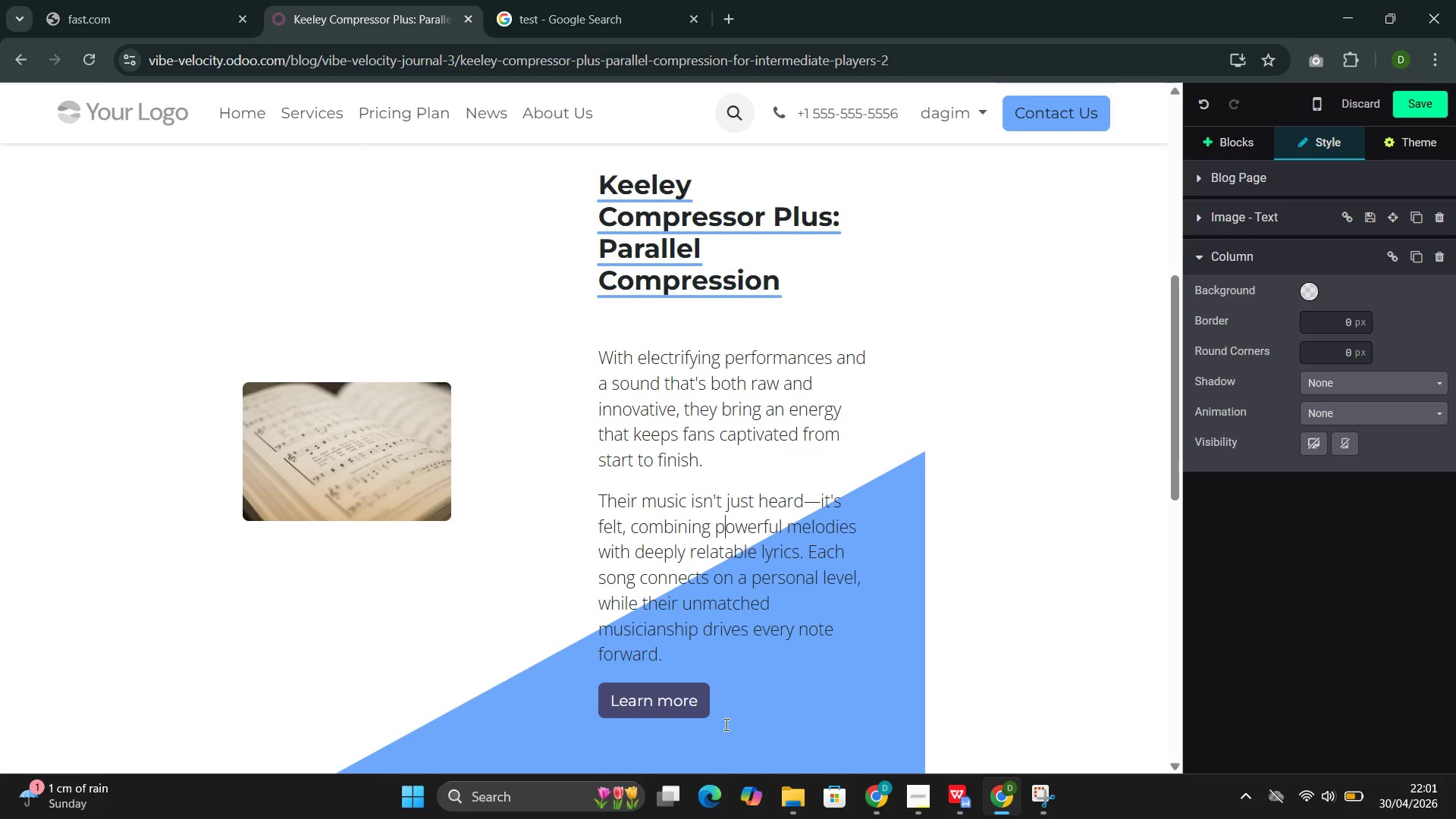 
left_click_drag(start_coordinate=[709, 700], to_coordinate=[620, 360])
 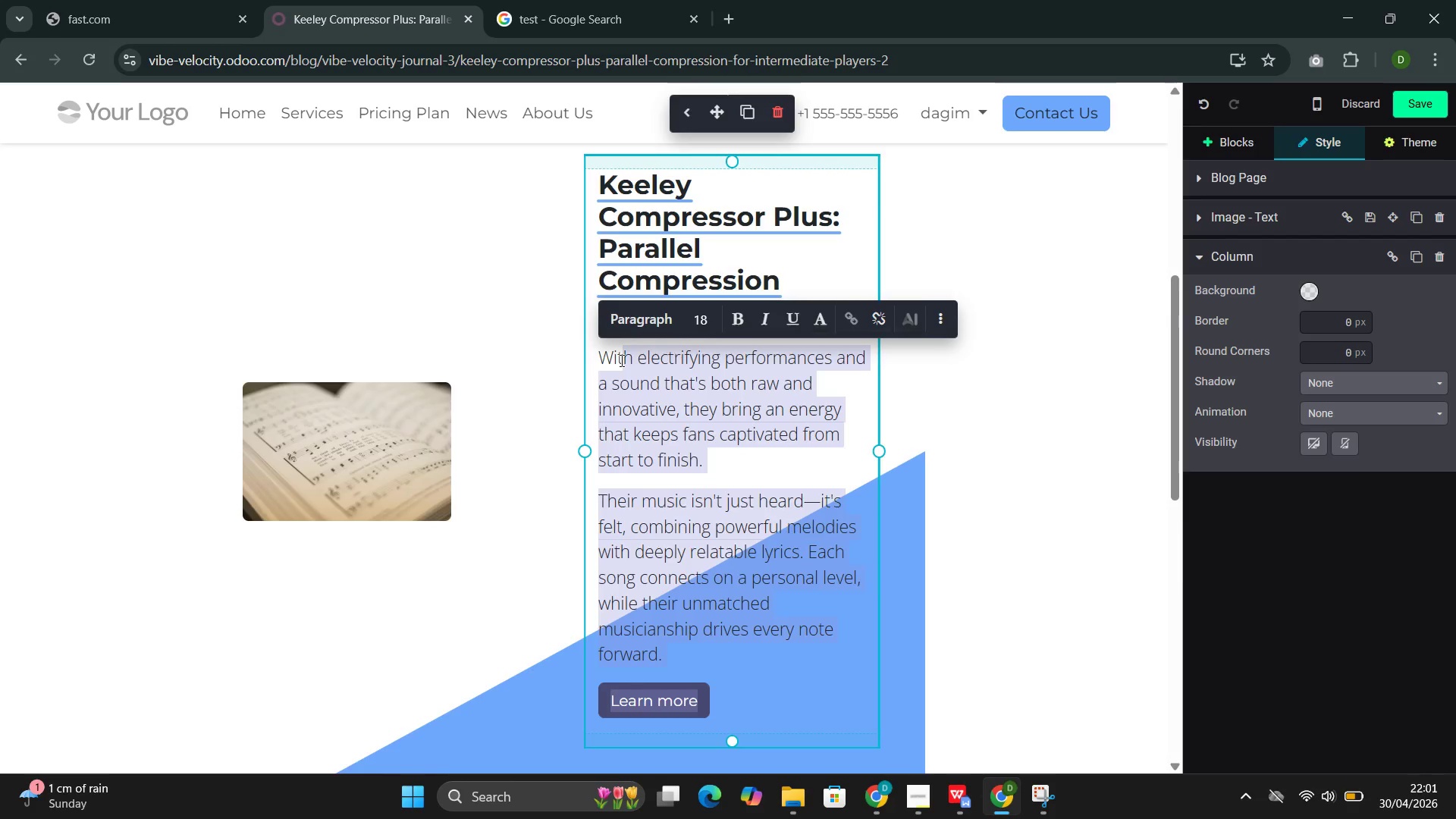 
key(Backspace)
 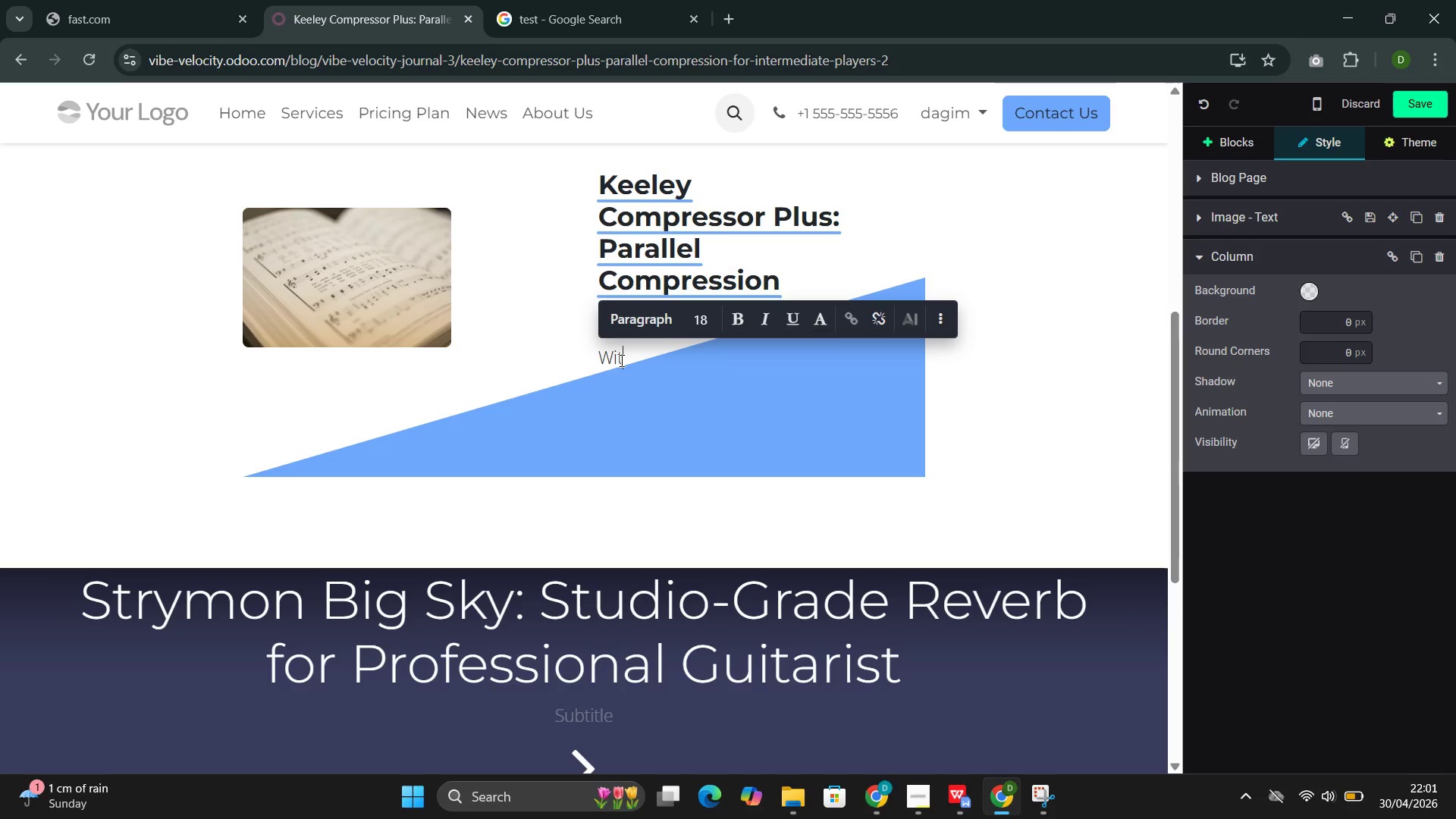 
key(Backspace)
 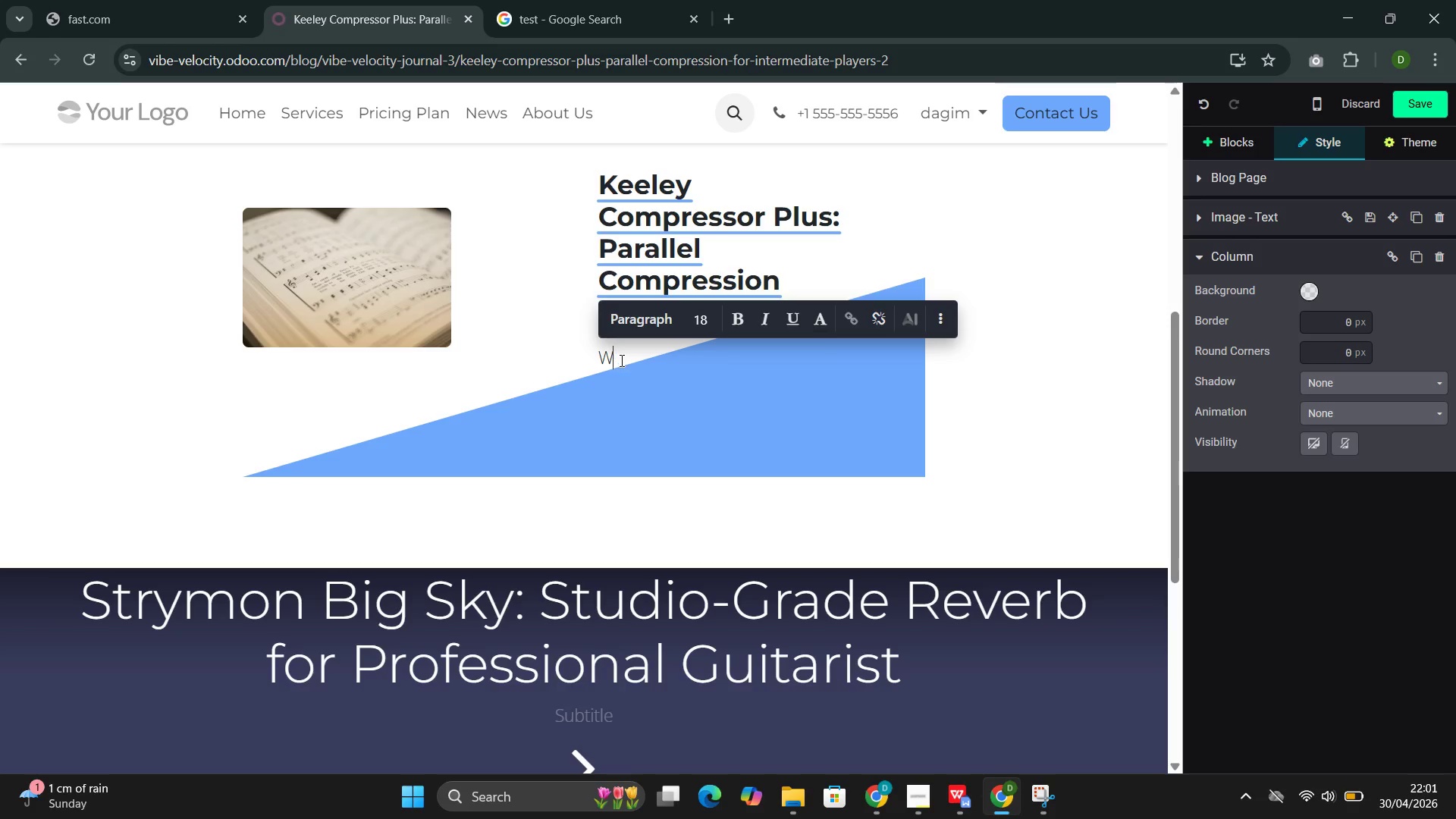 
key(Backspace)
 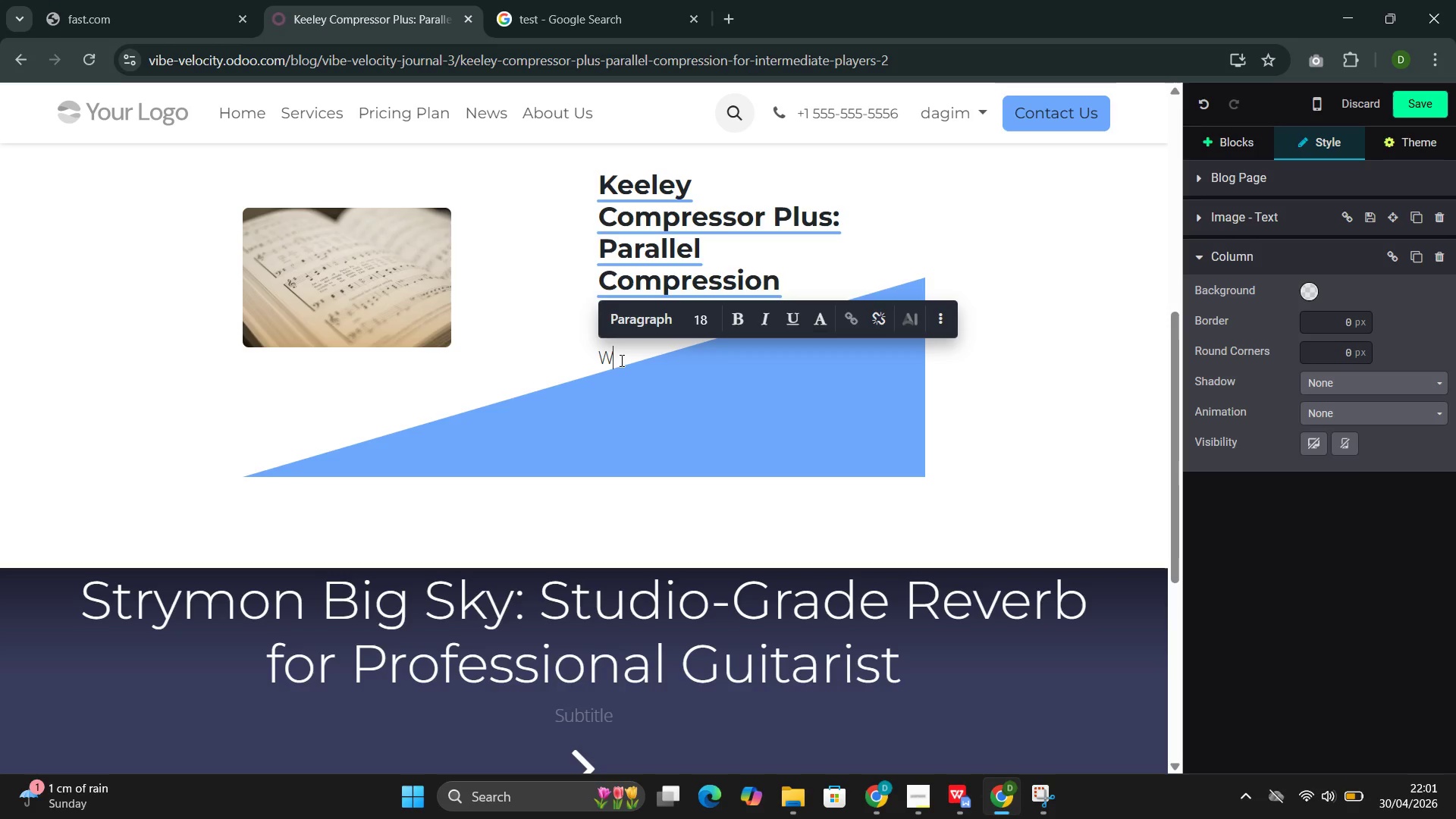 
wait(5.84)
 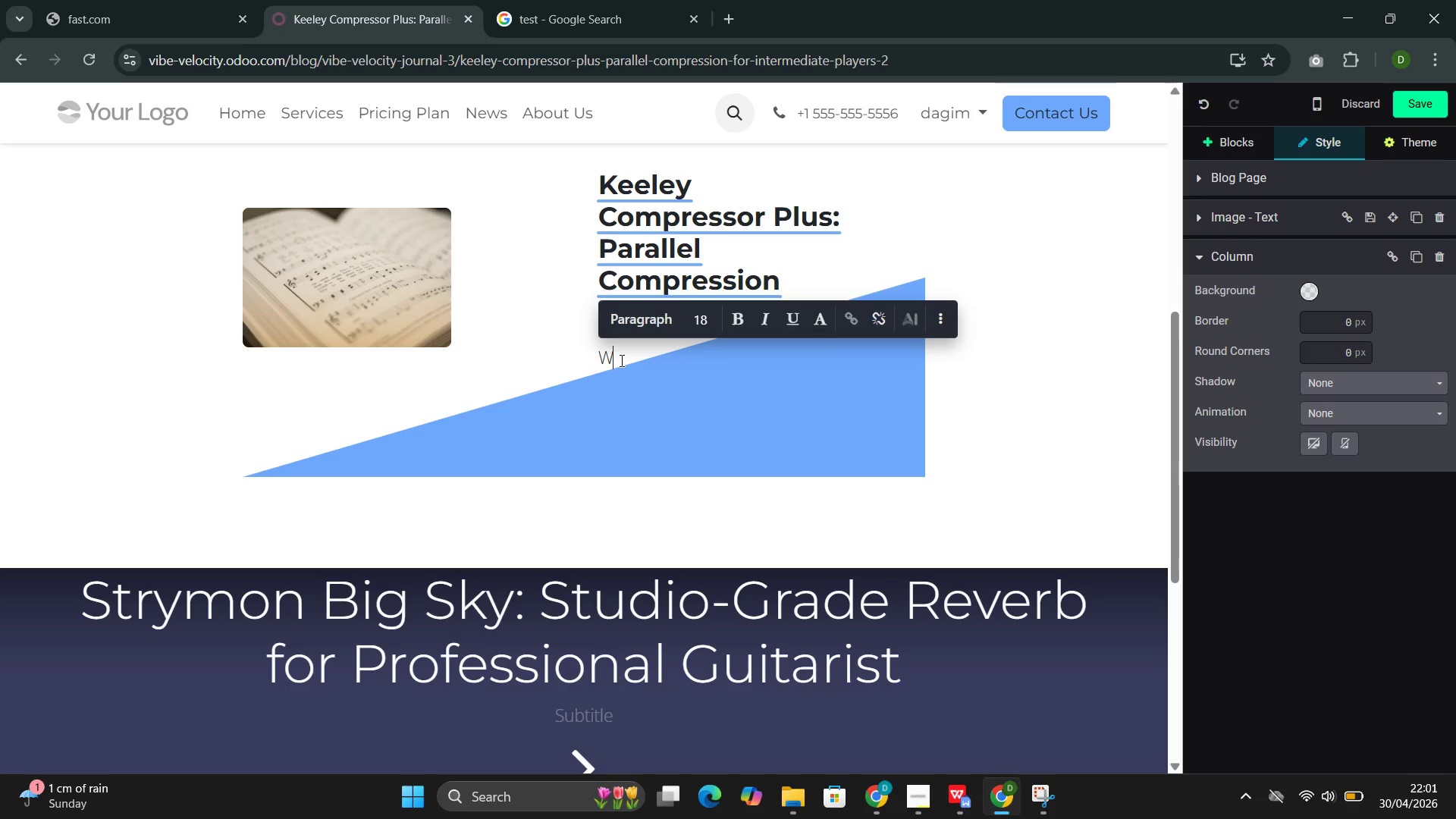 
key(Backspace)
type(Compression is the )
 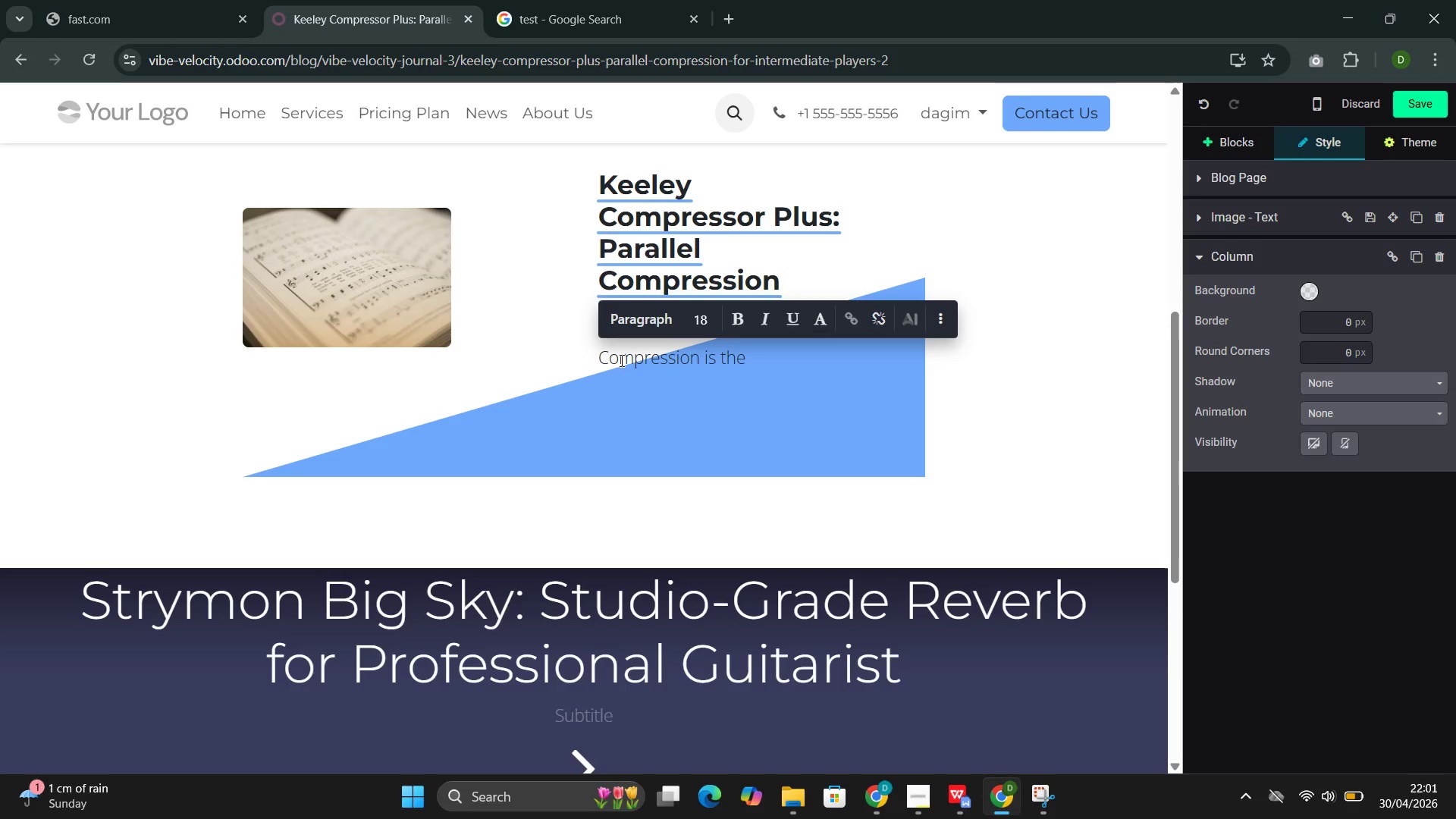 
wait(7.48)
 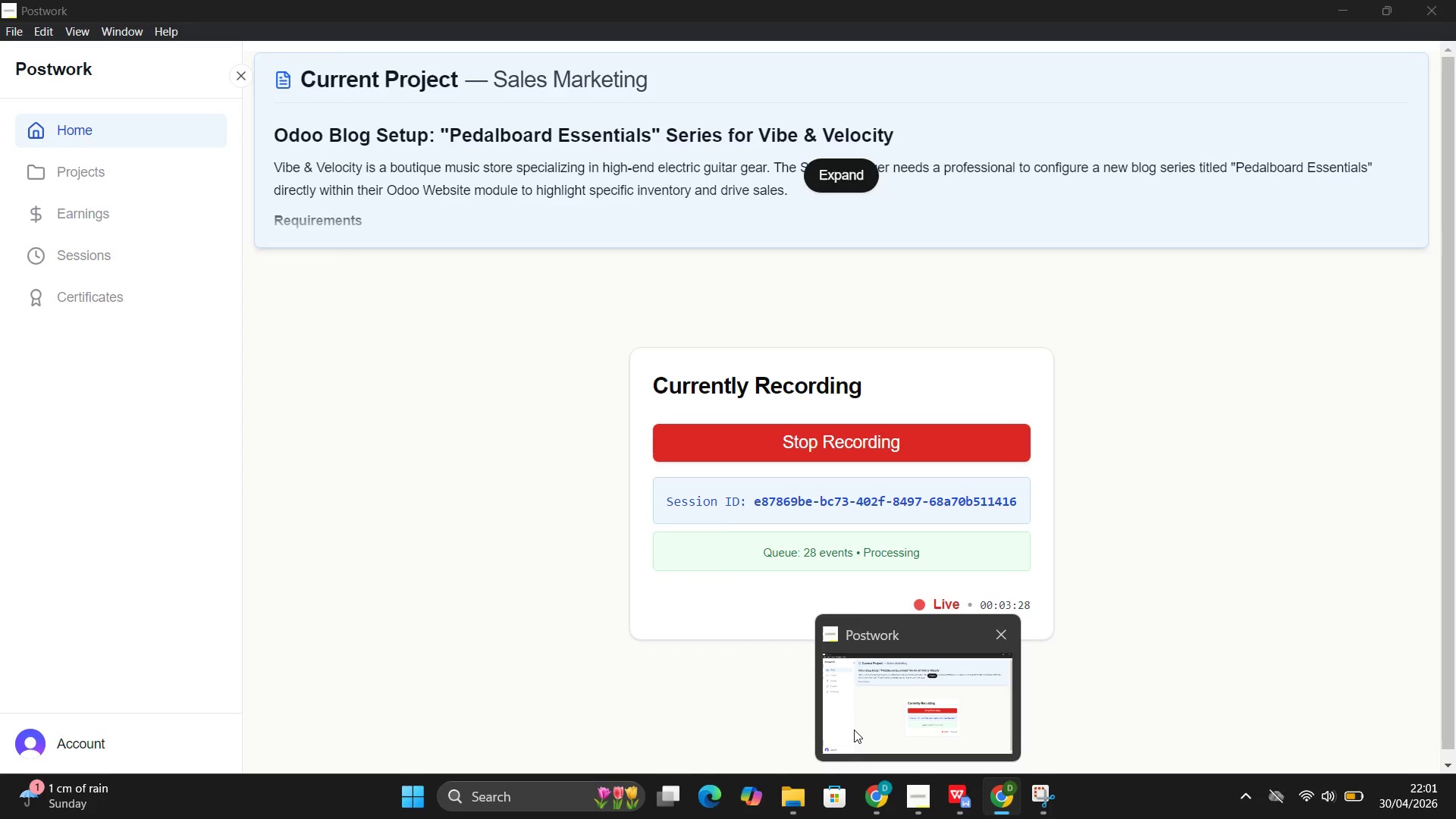 
type(most misunderstood )
 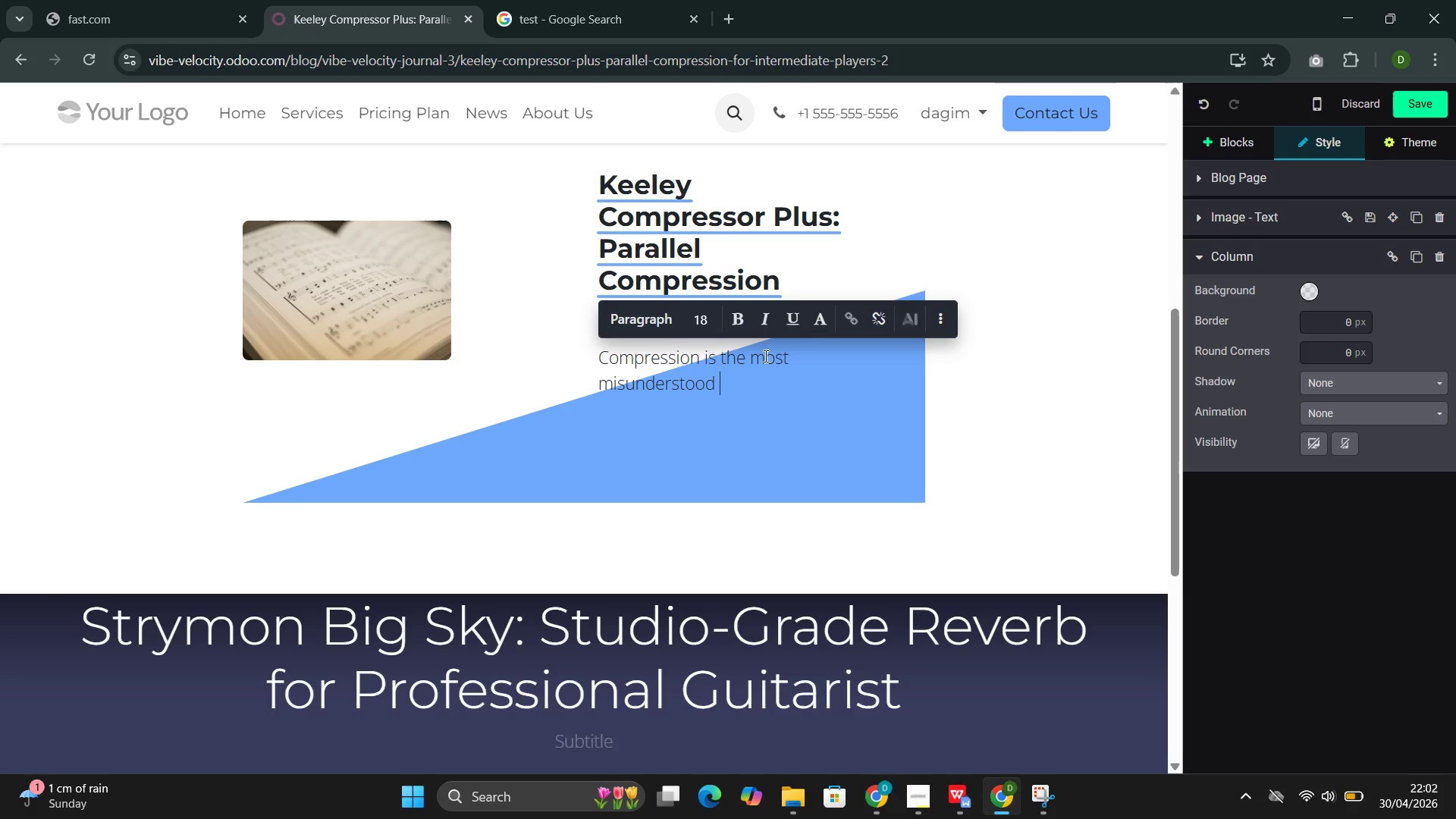 
wait(9.61)
 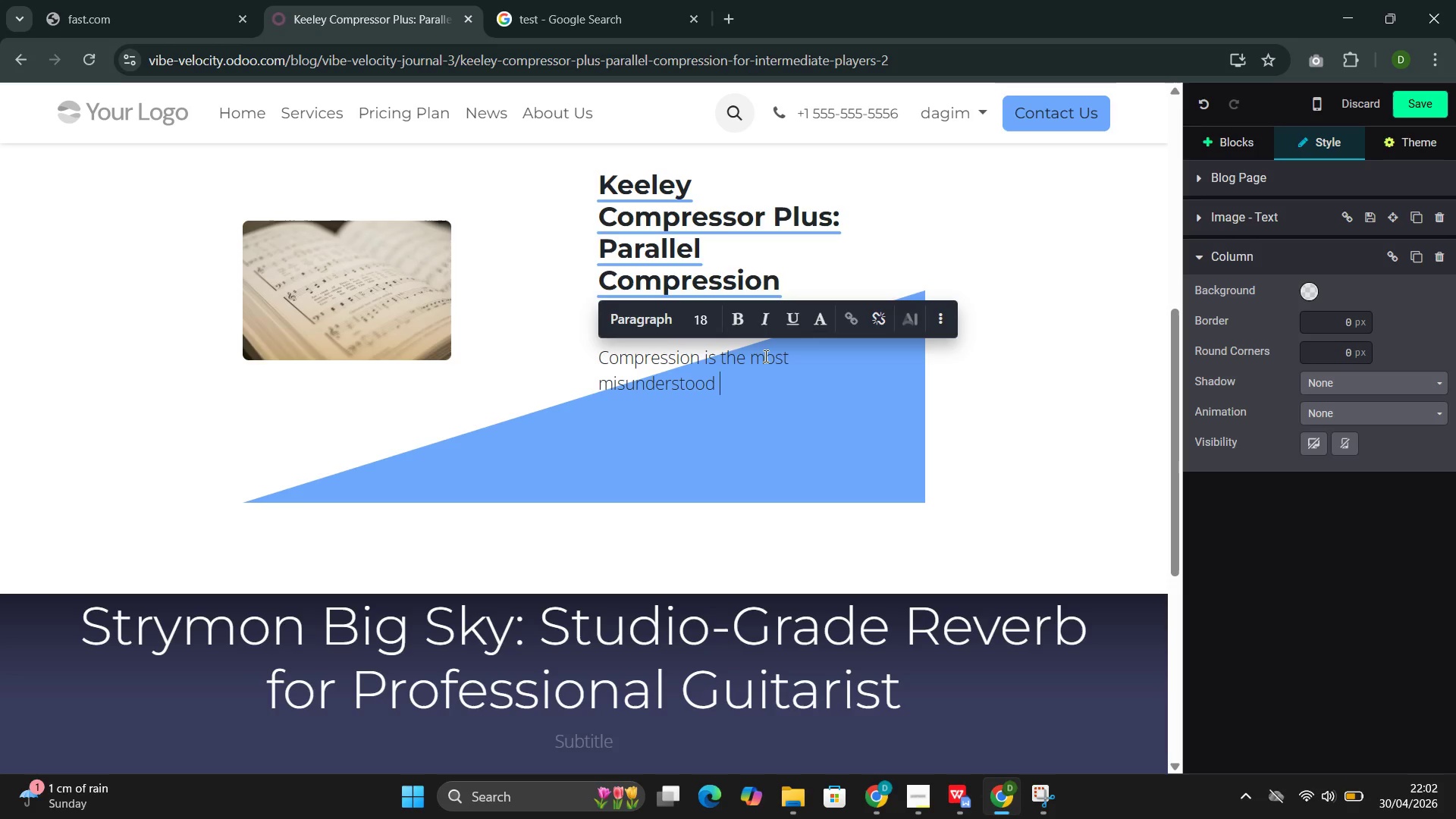 
type(effect)
 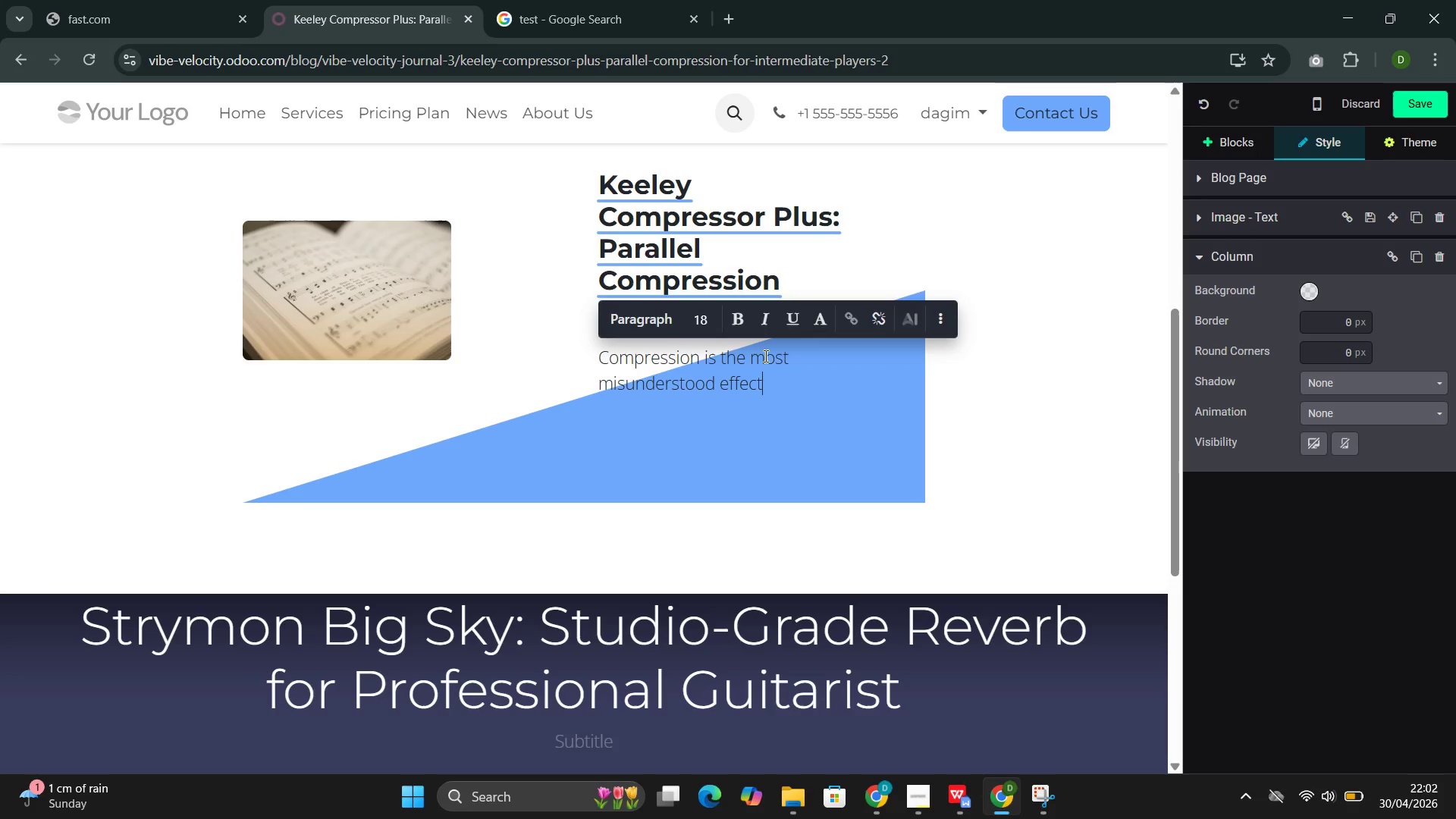 
type( in a )
 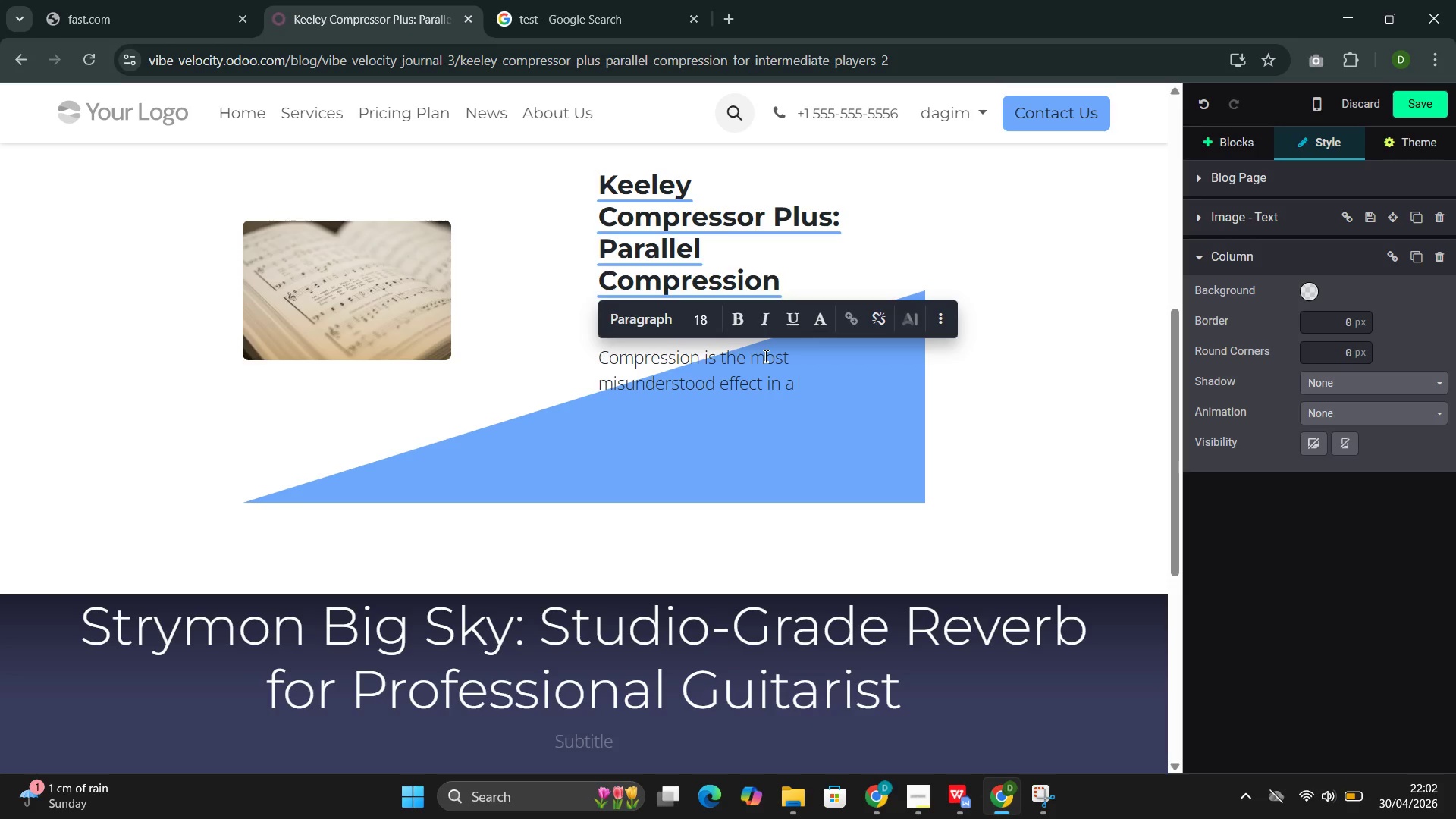 
wait(8.59)
 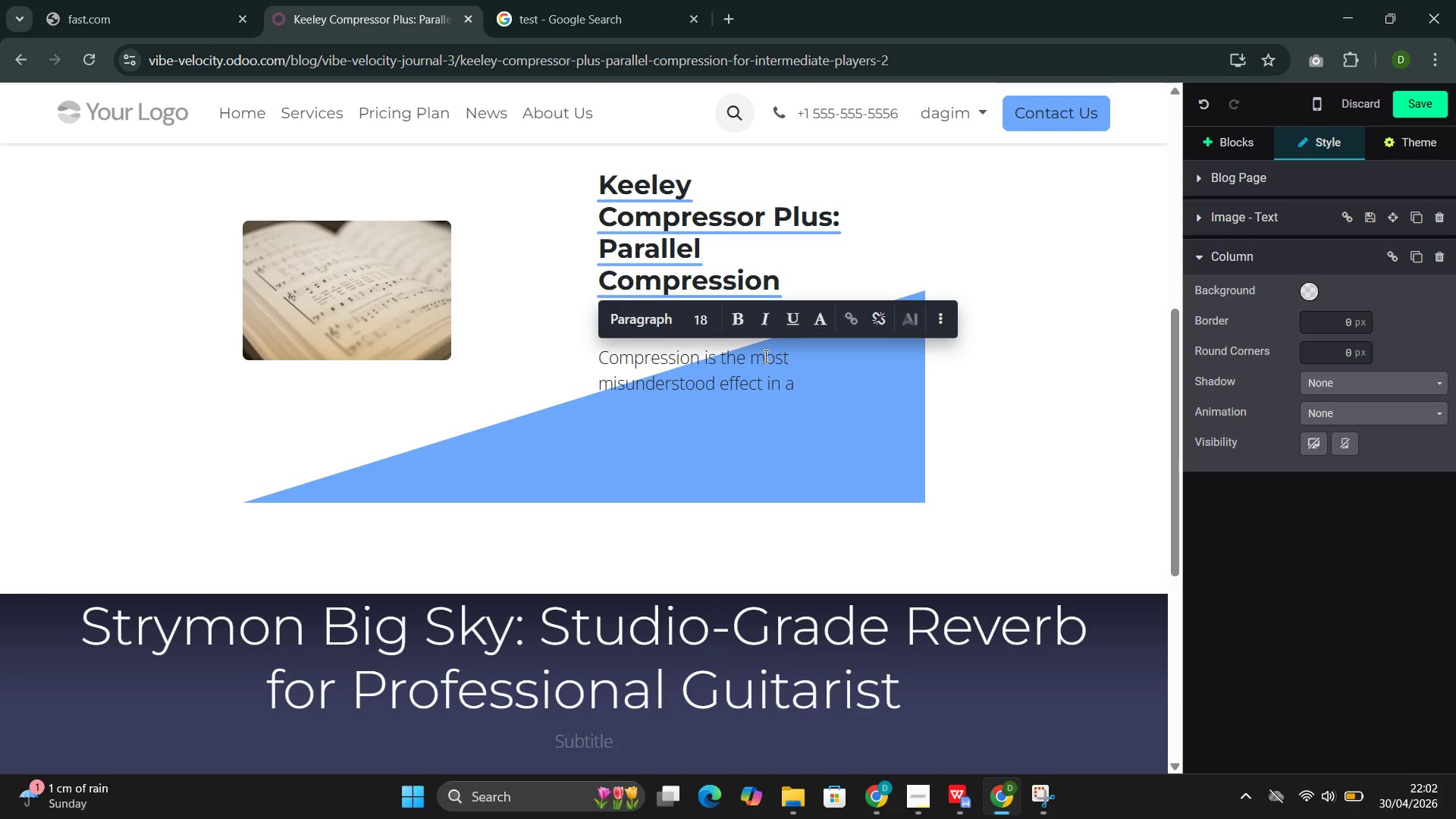 
type(guitarist's )
 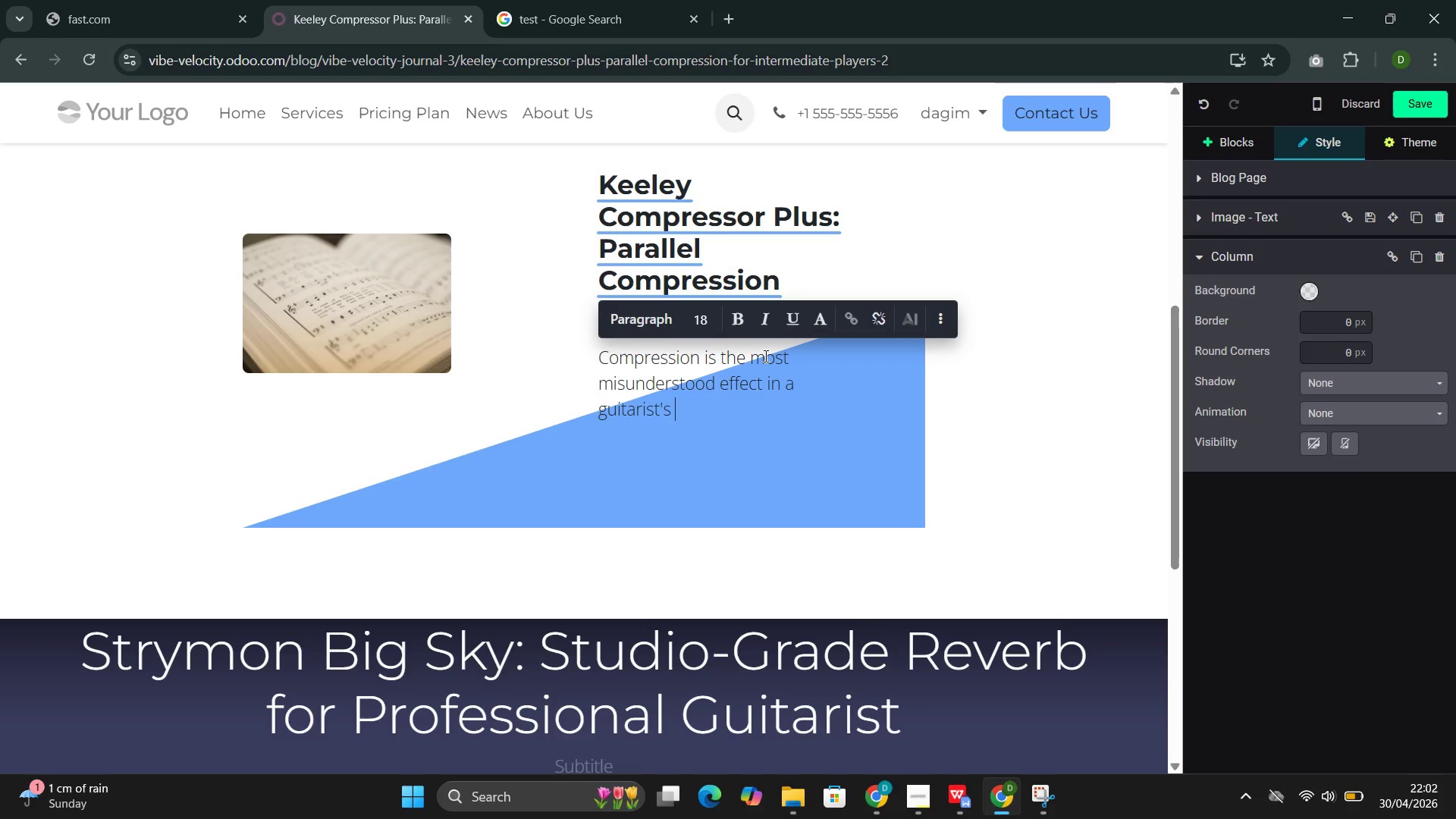 
wait(7.02)
 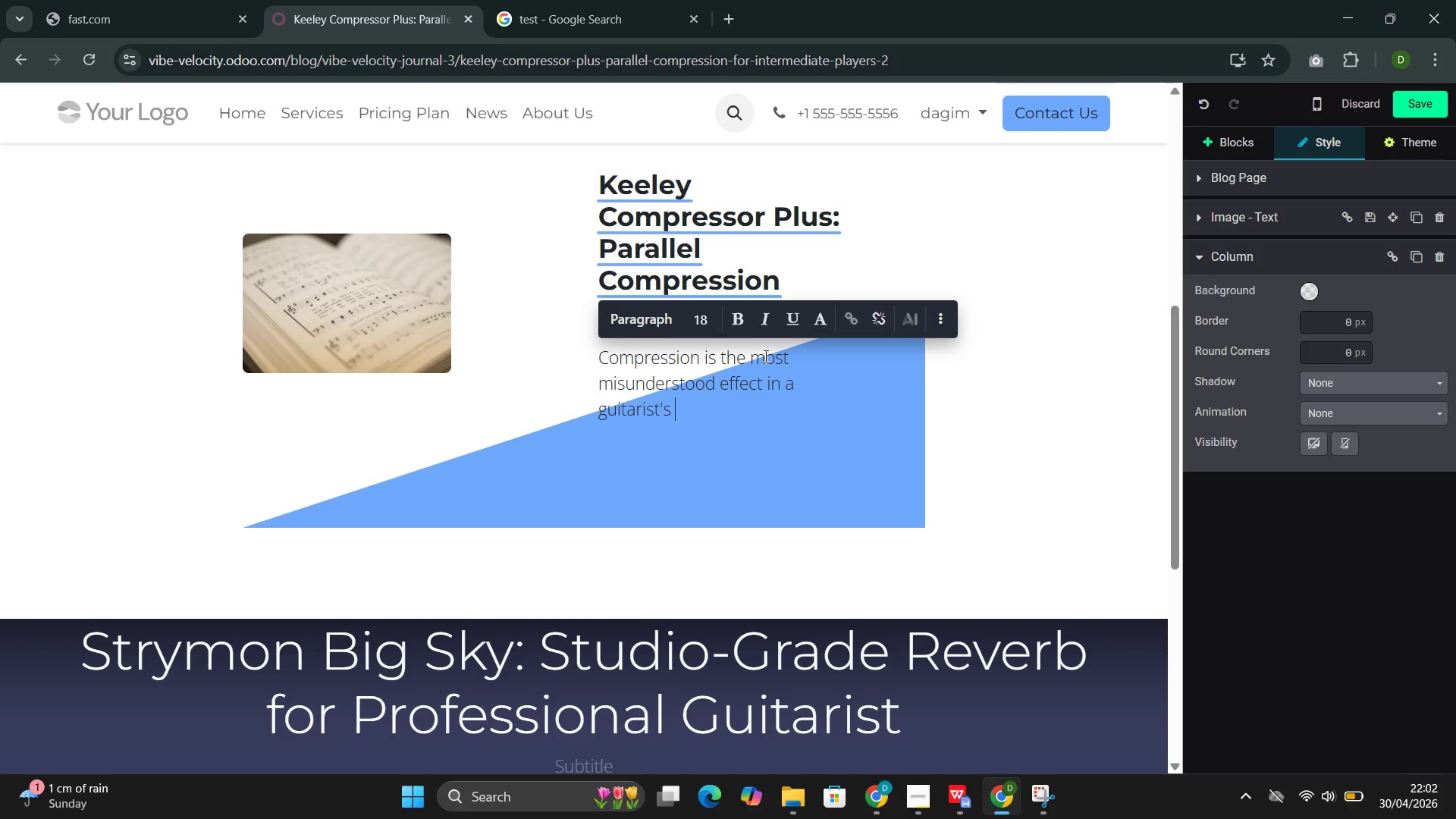 
type(arsenal.)
 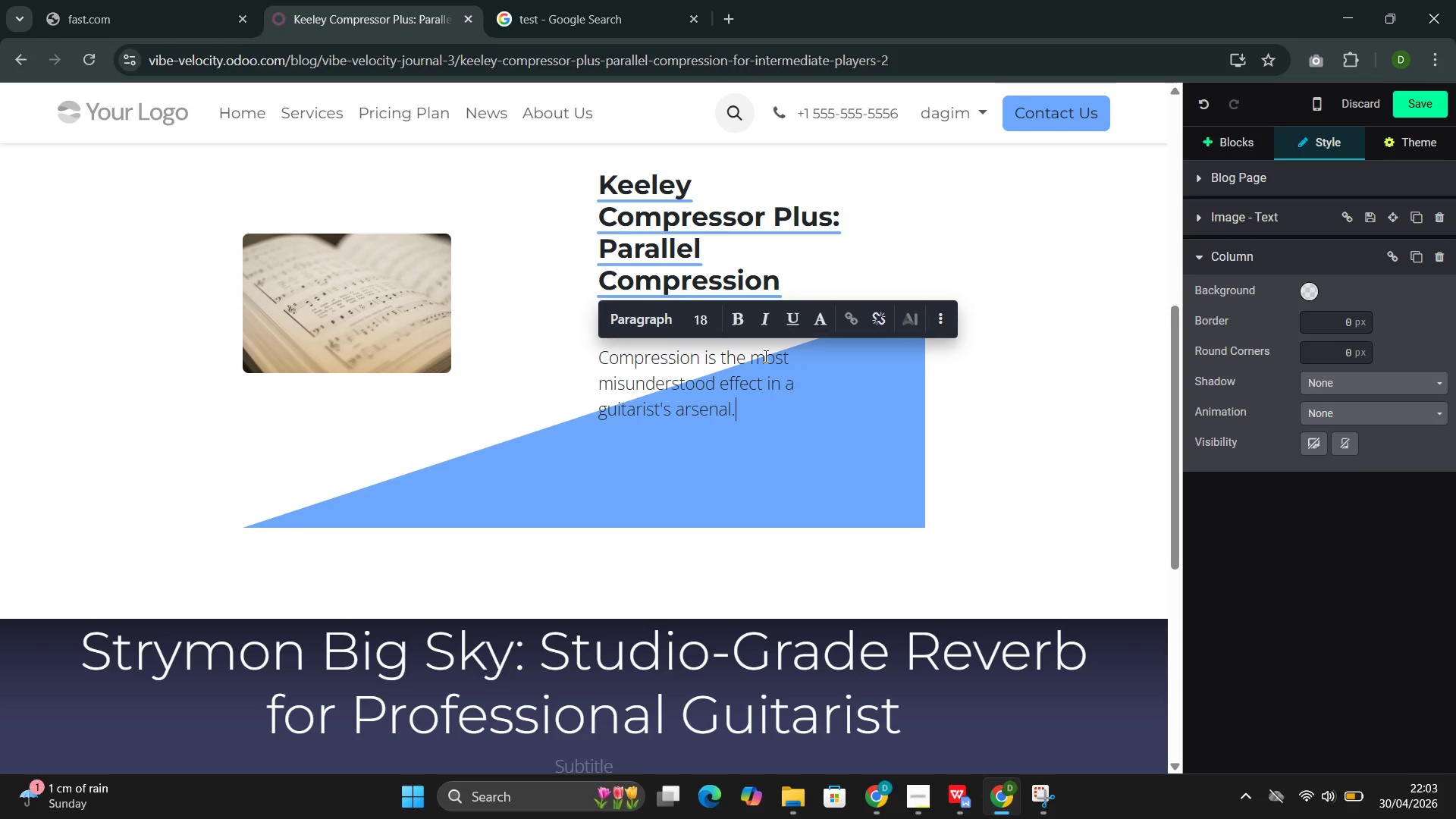 
type( It doesn't announce itself the way)
 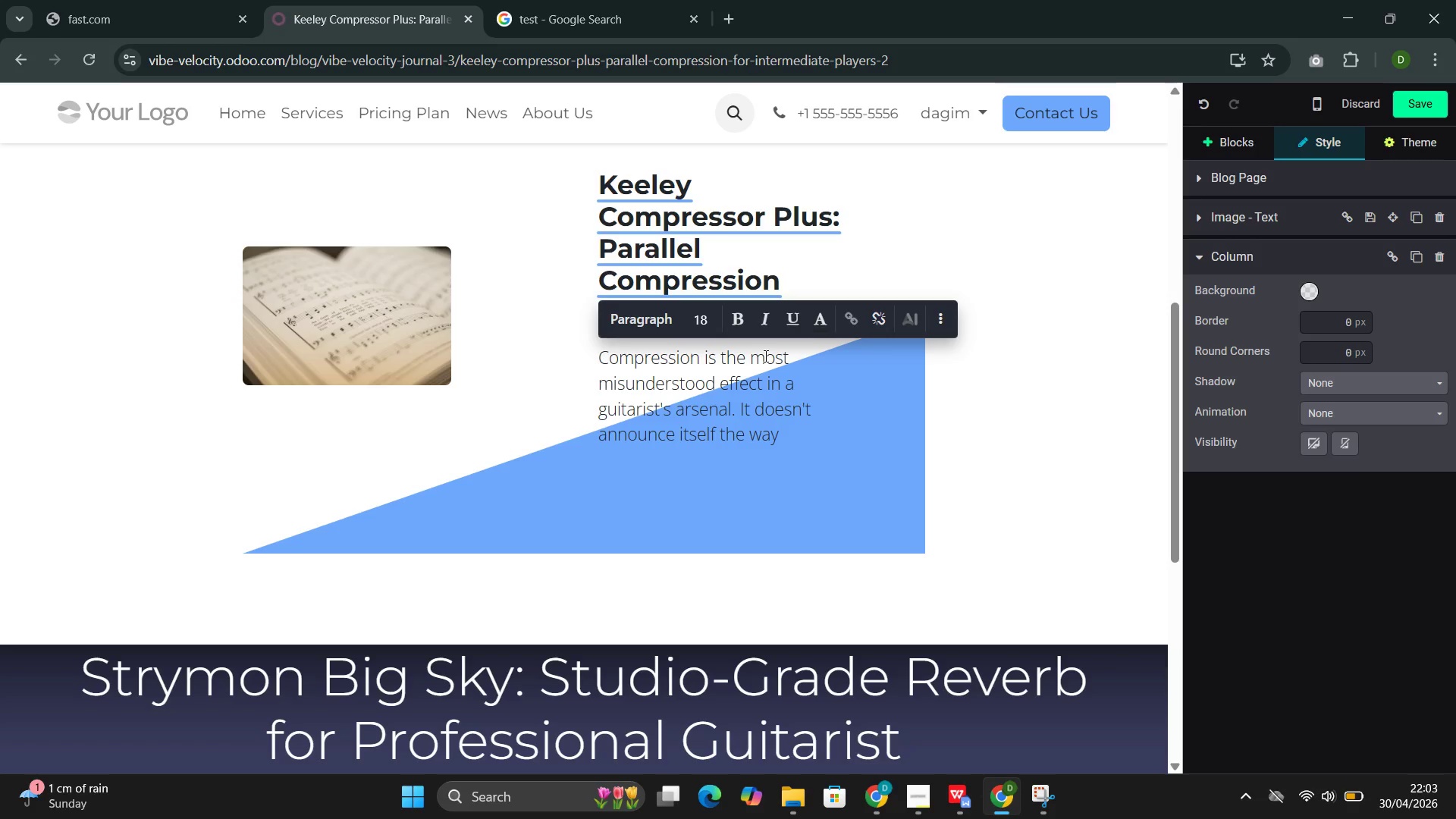 
type( overdrive)
 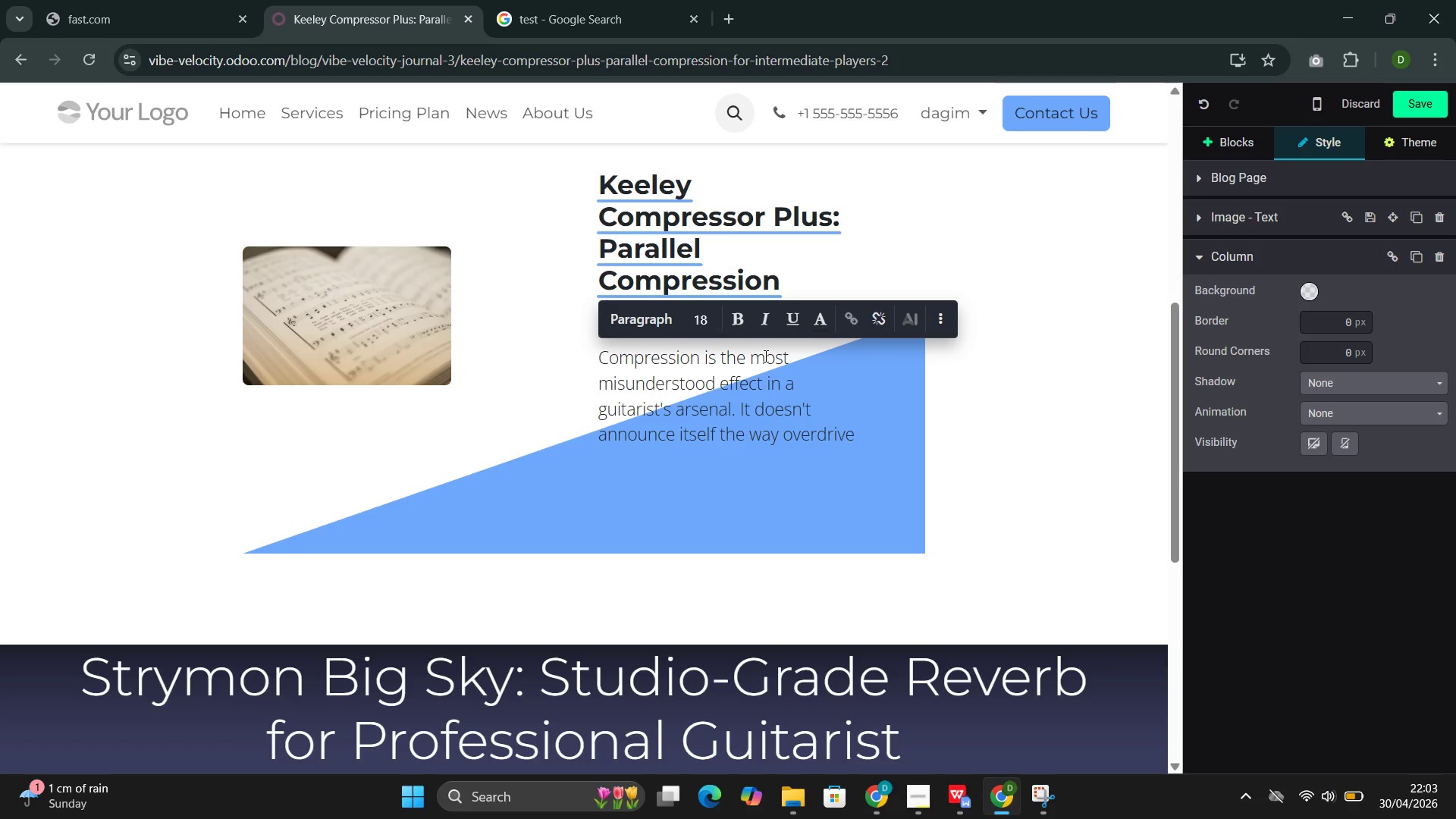 
wait(9.89)
 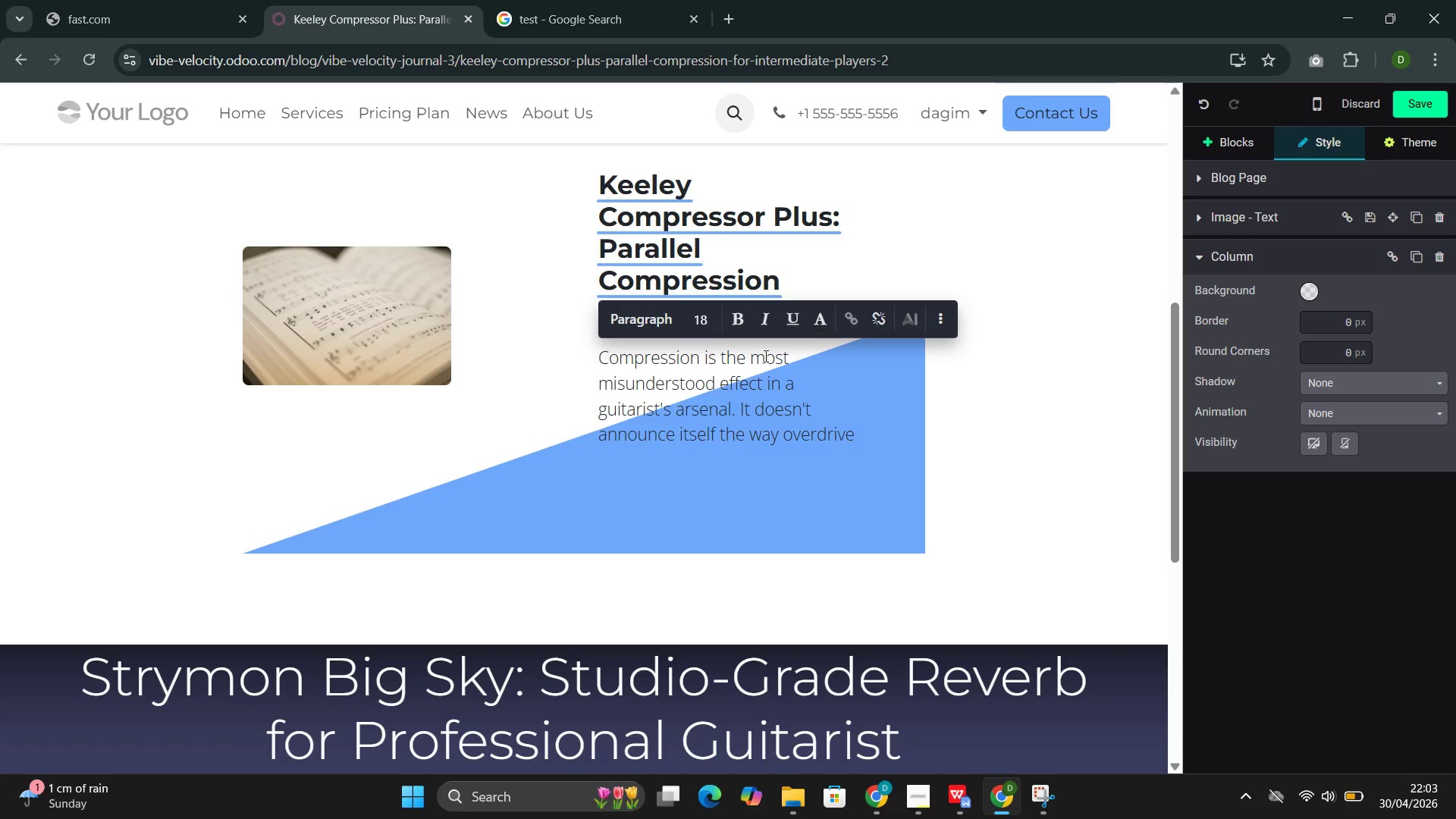 
type( or )
 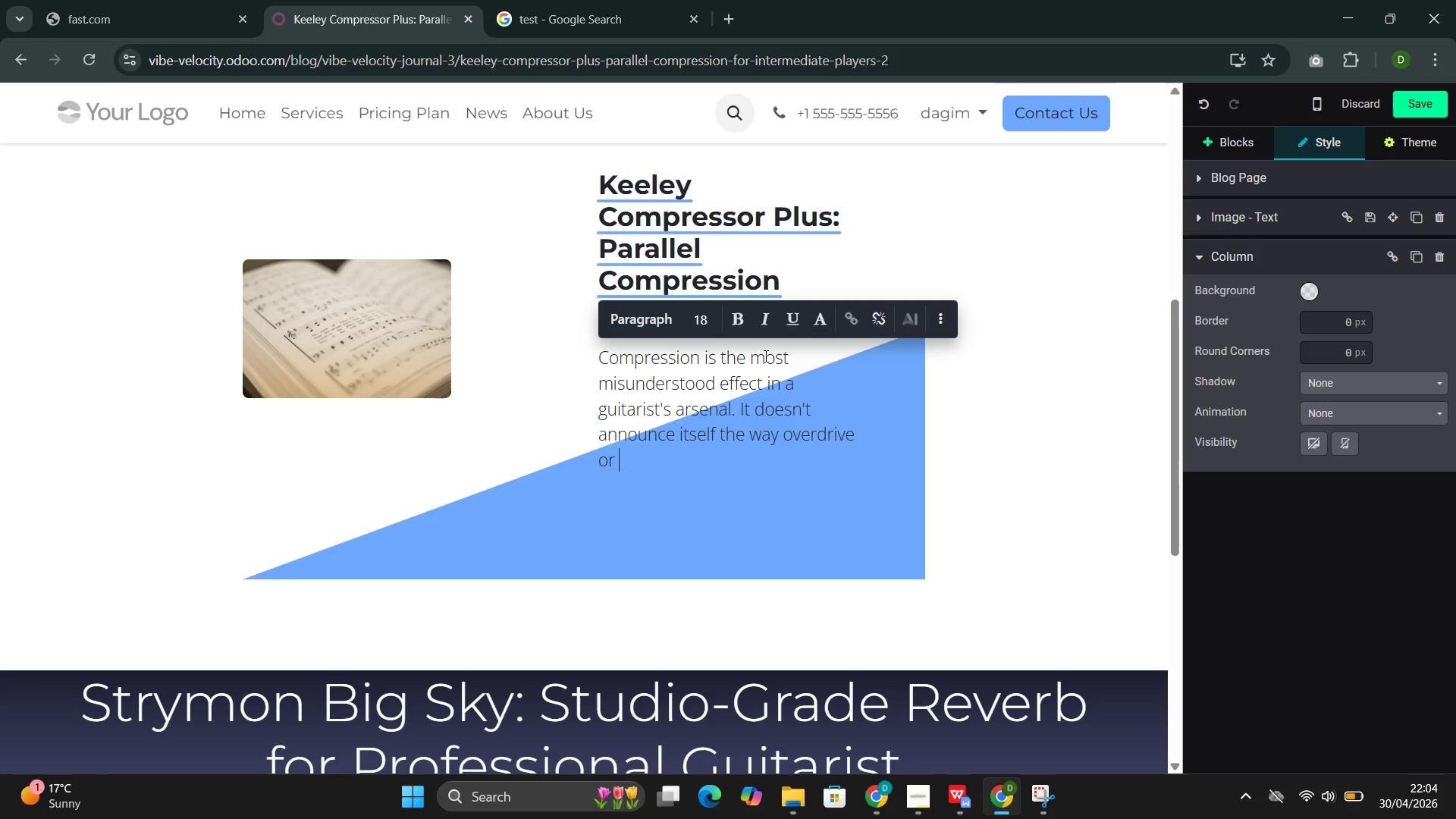 
wait(27.41)
 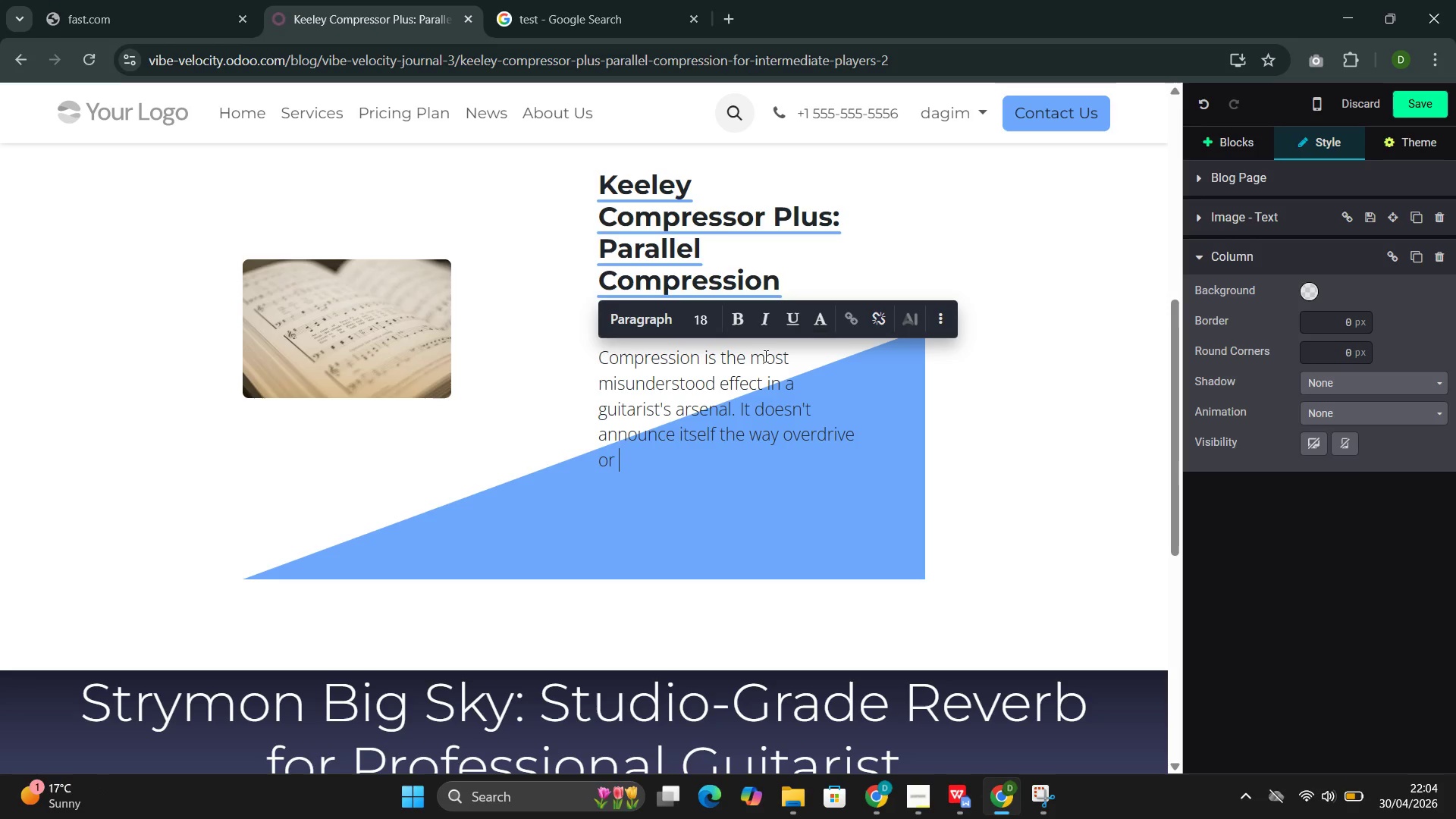 
type(delay does. There)
 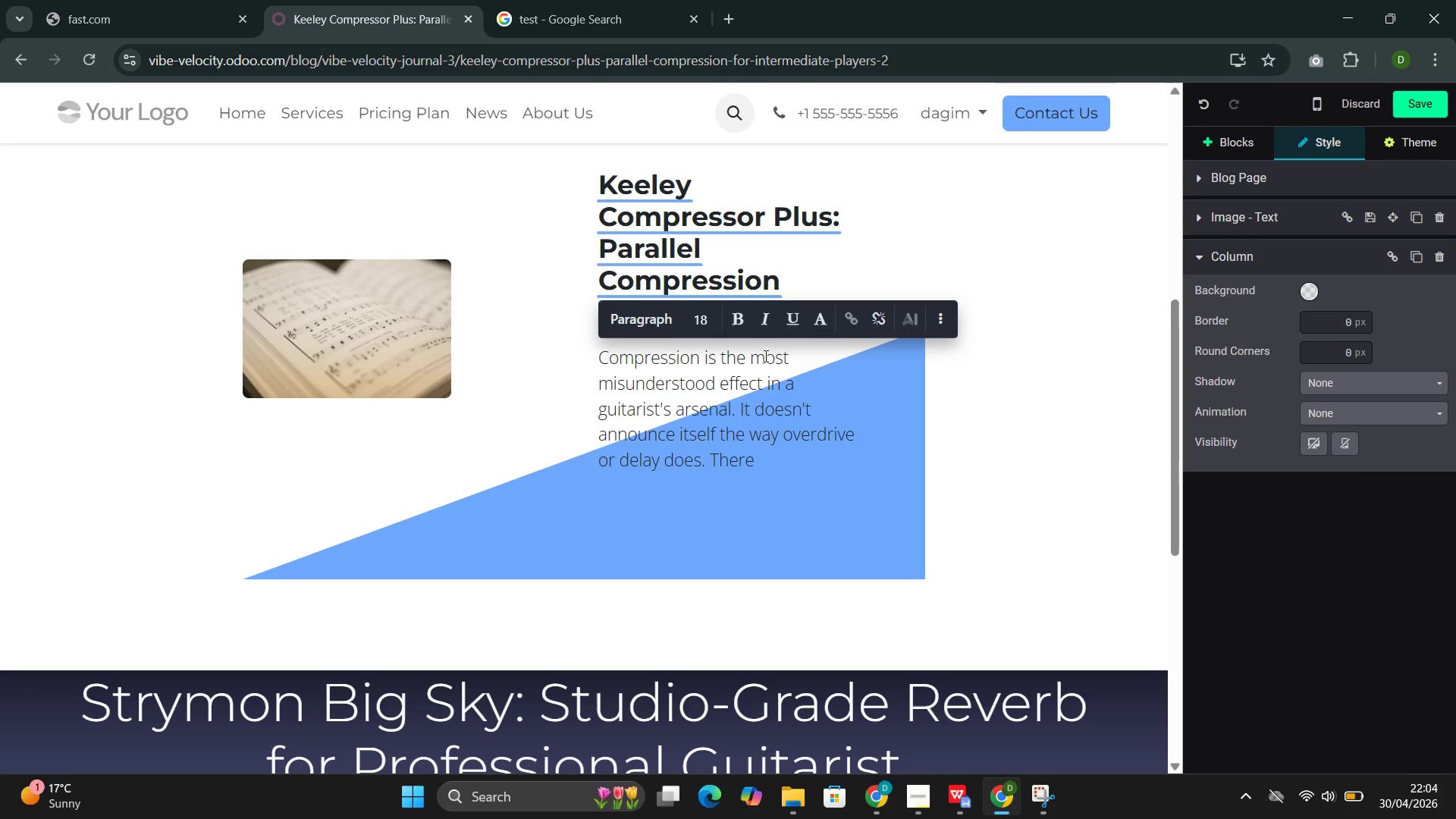 
type('s no dramatic )
 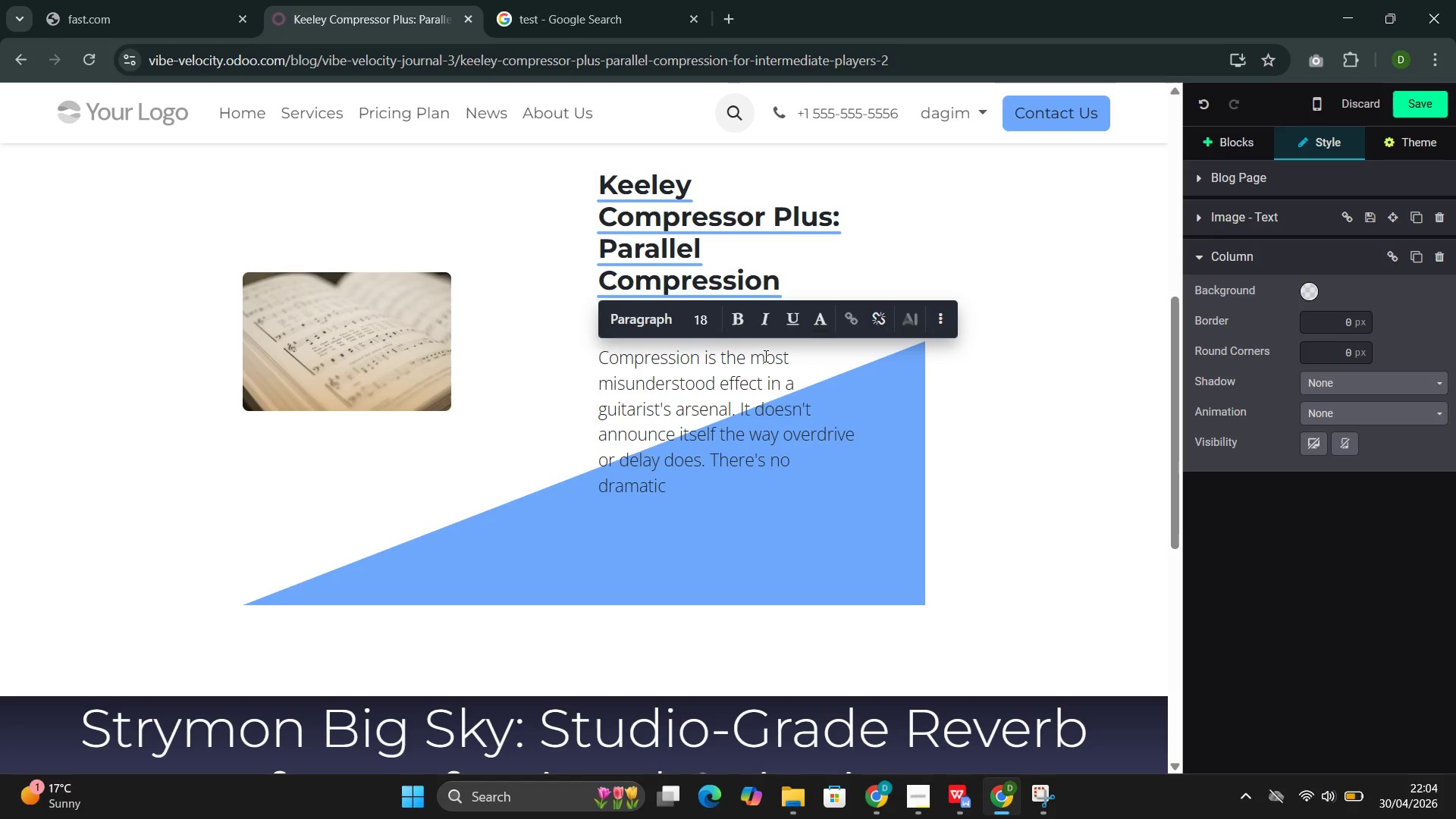 
wait(6.44)
 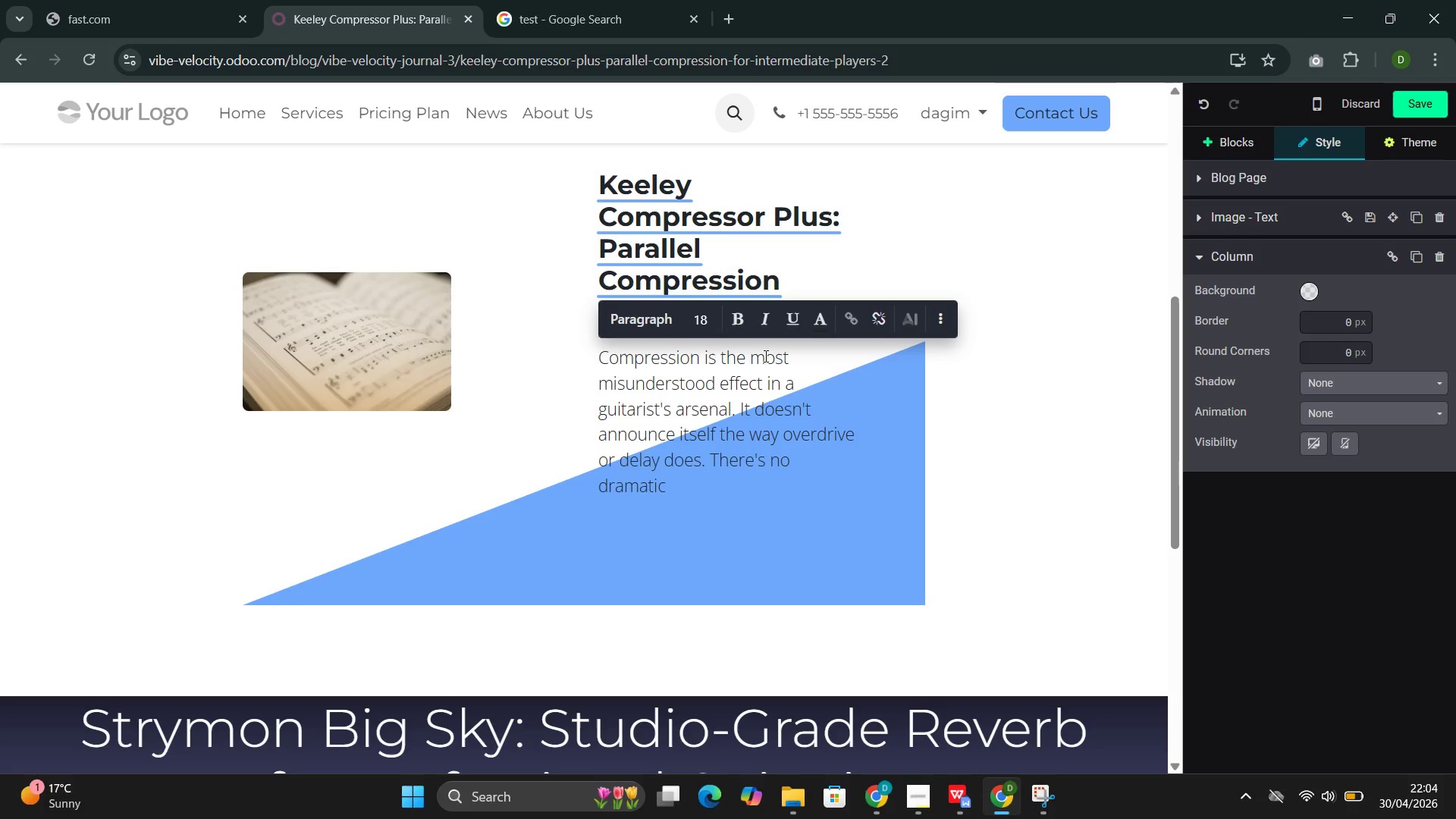 
type(change)
 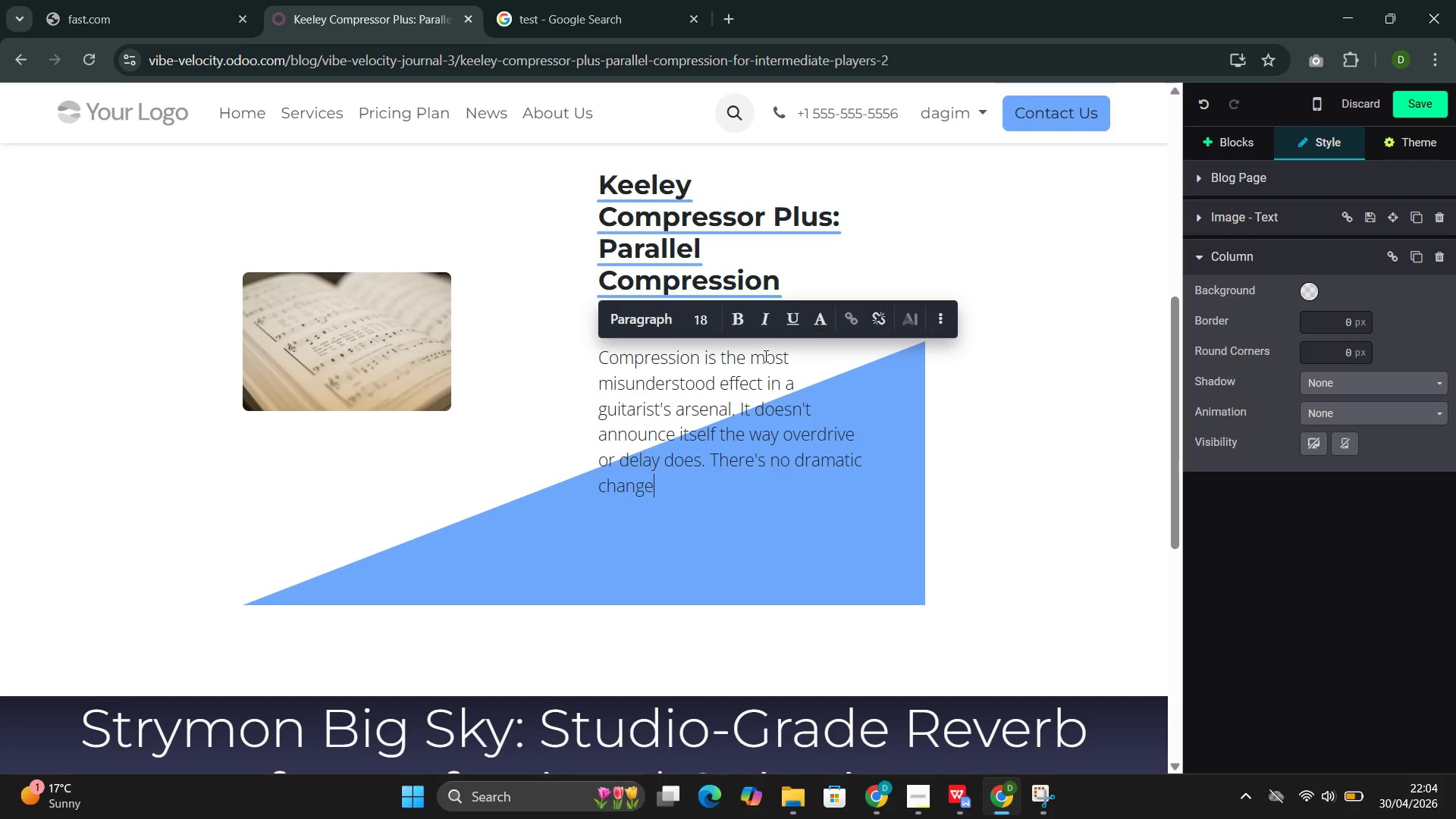 
type( in tone, no obvious )
 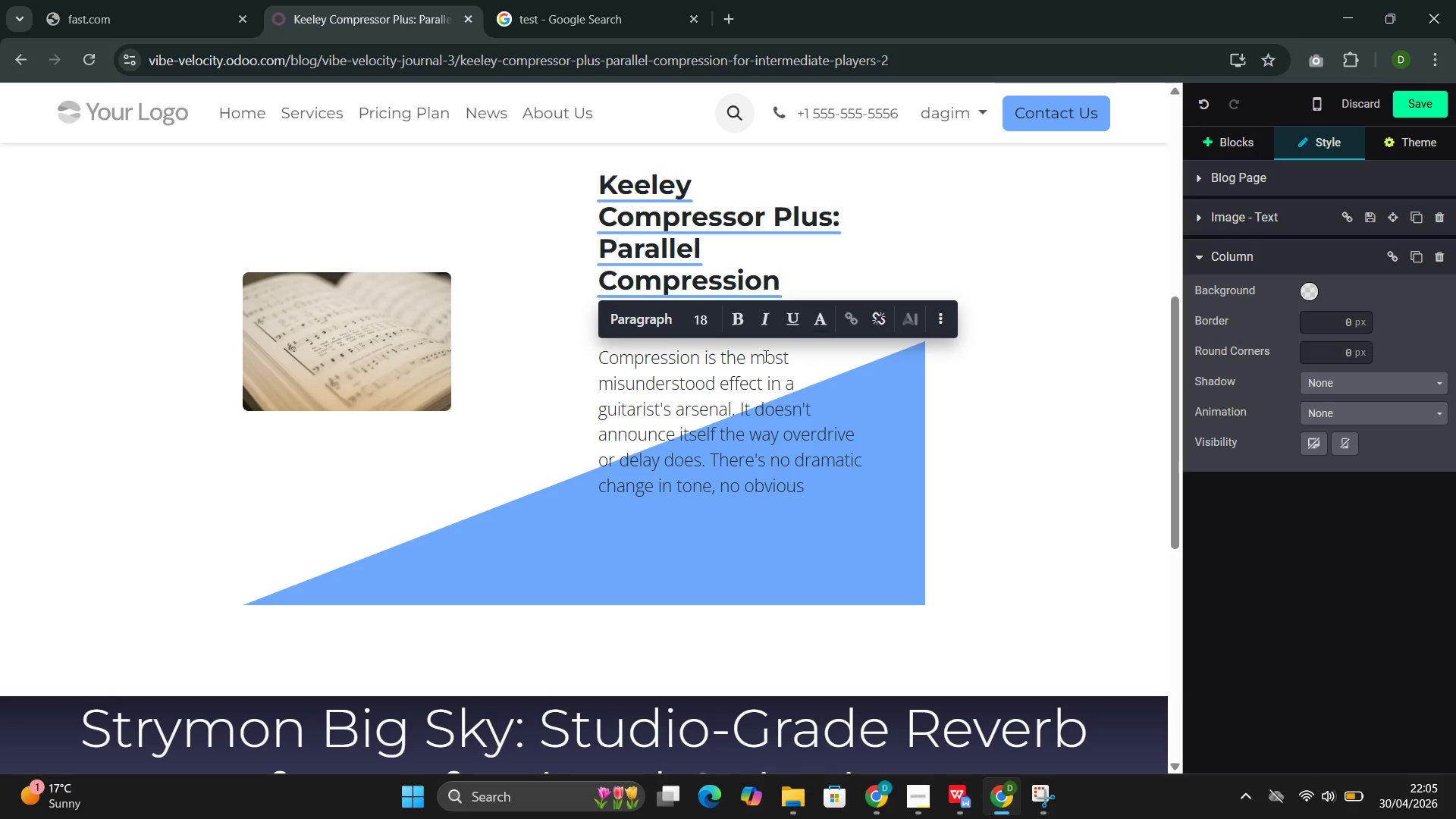 
type(effect to show )
 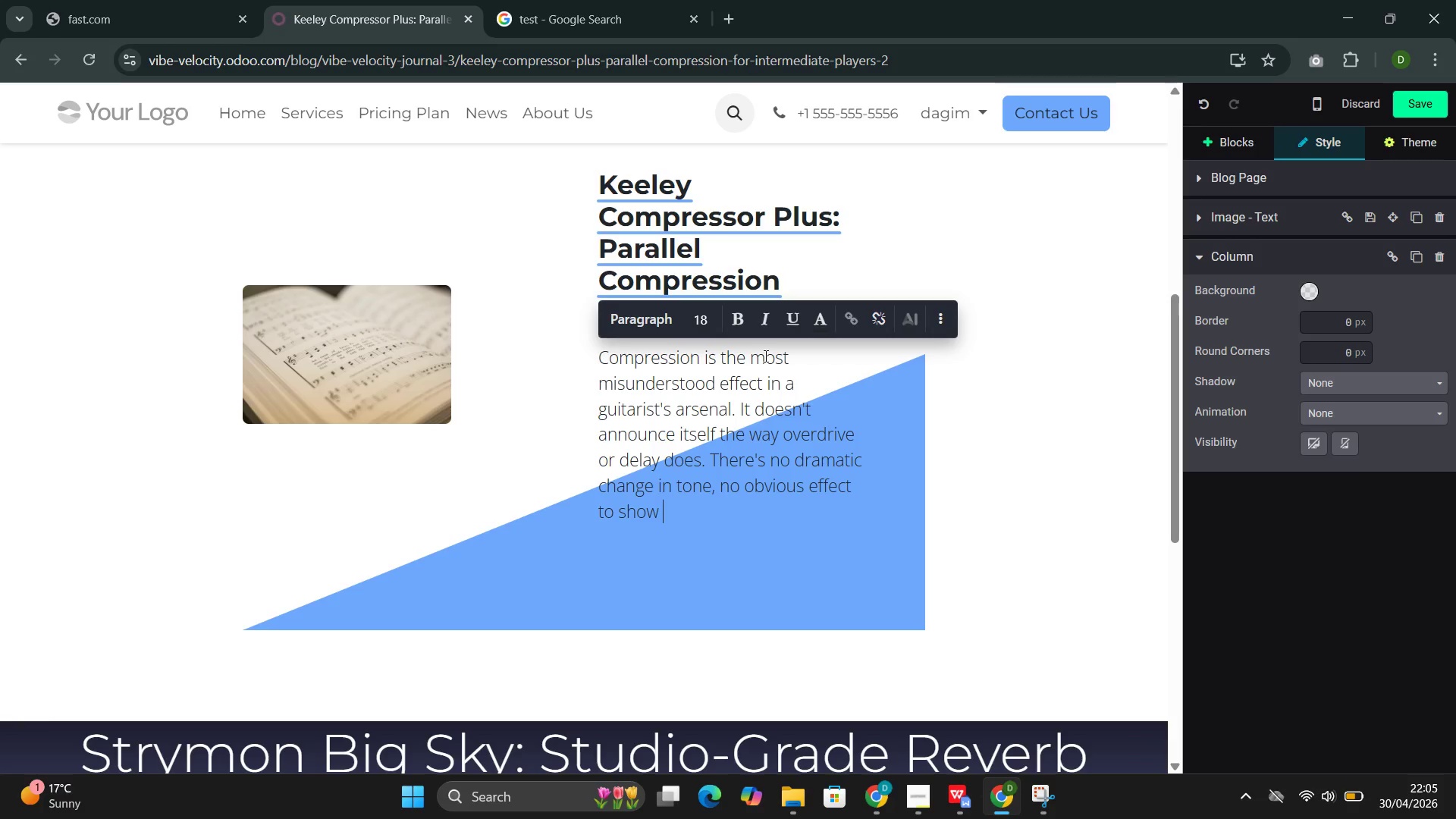 
type(off. Insteea)
key(Backspace)
key(Backspace)
key(Backspace)
type(ead )
 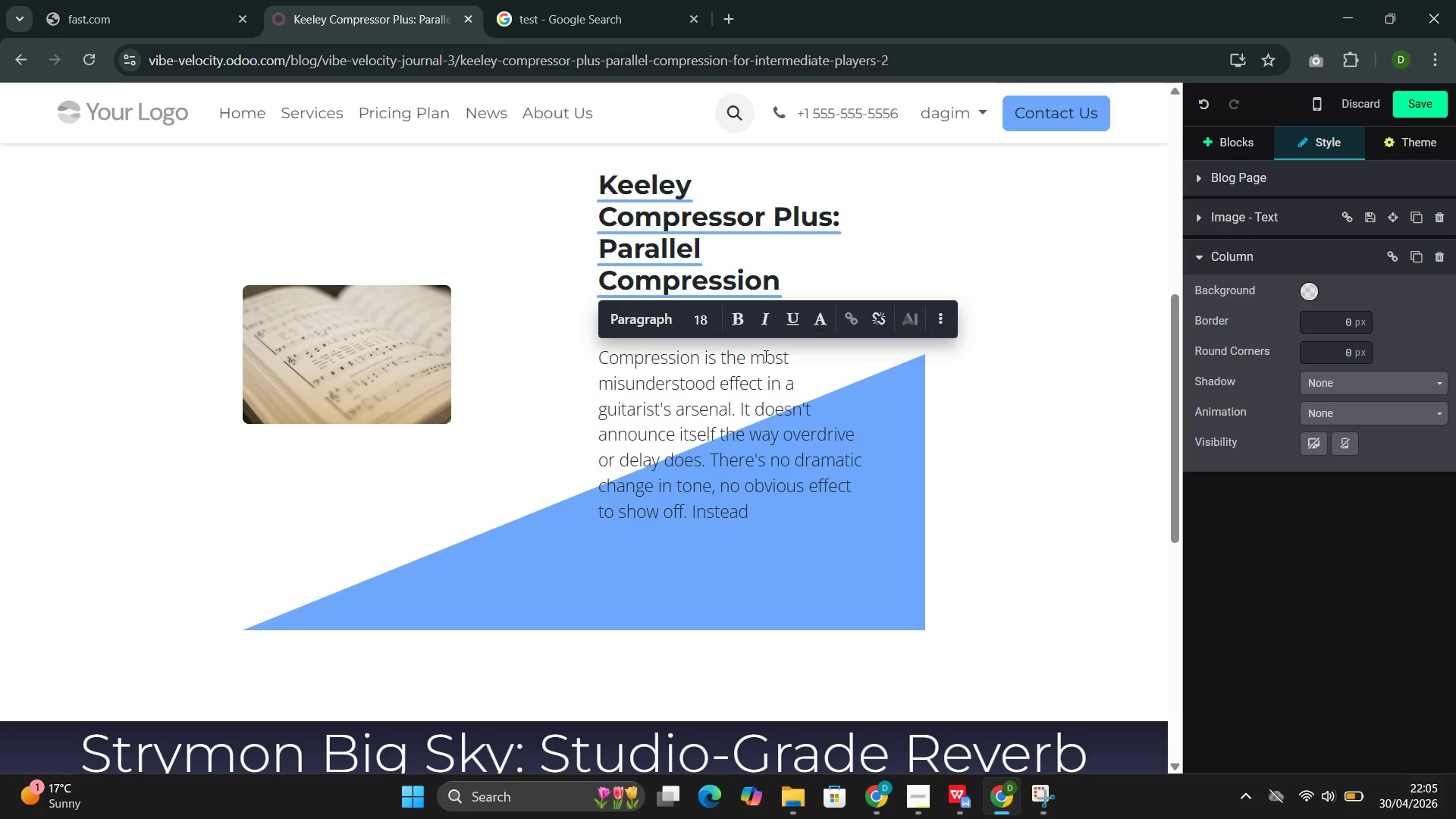 
key(Backspace)
 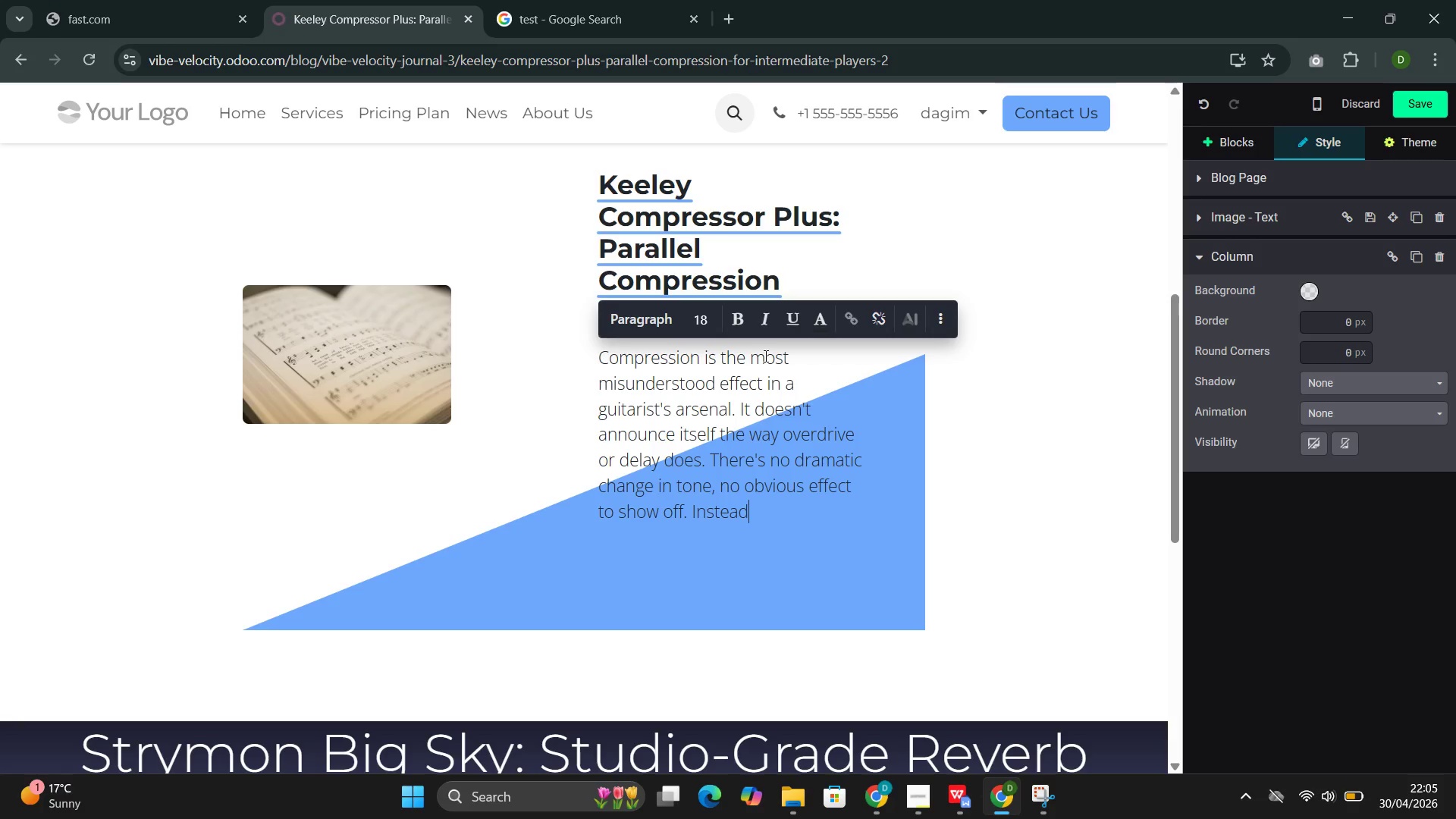 
key(Comma)
 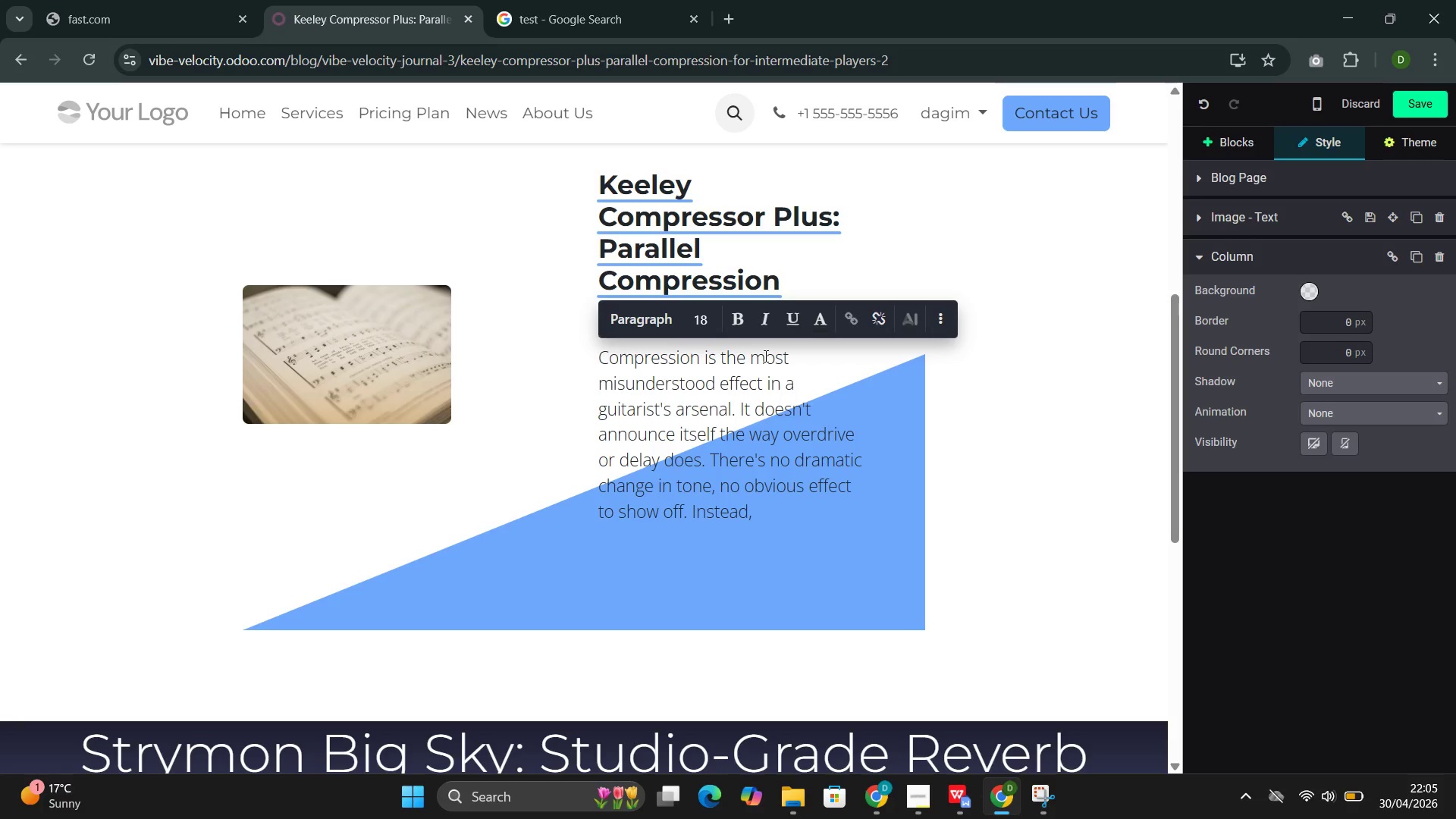 
key(Space)
 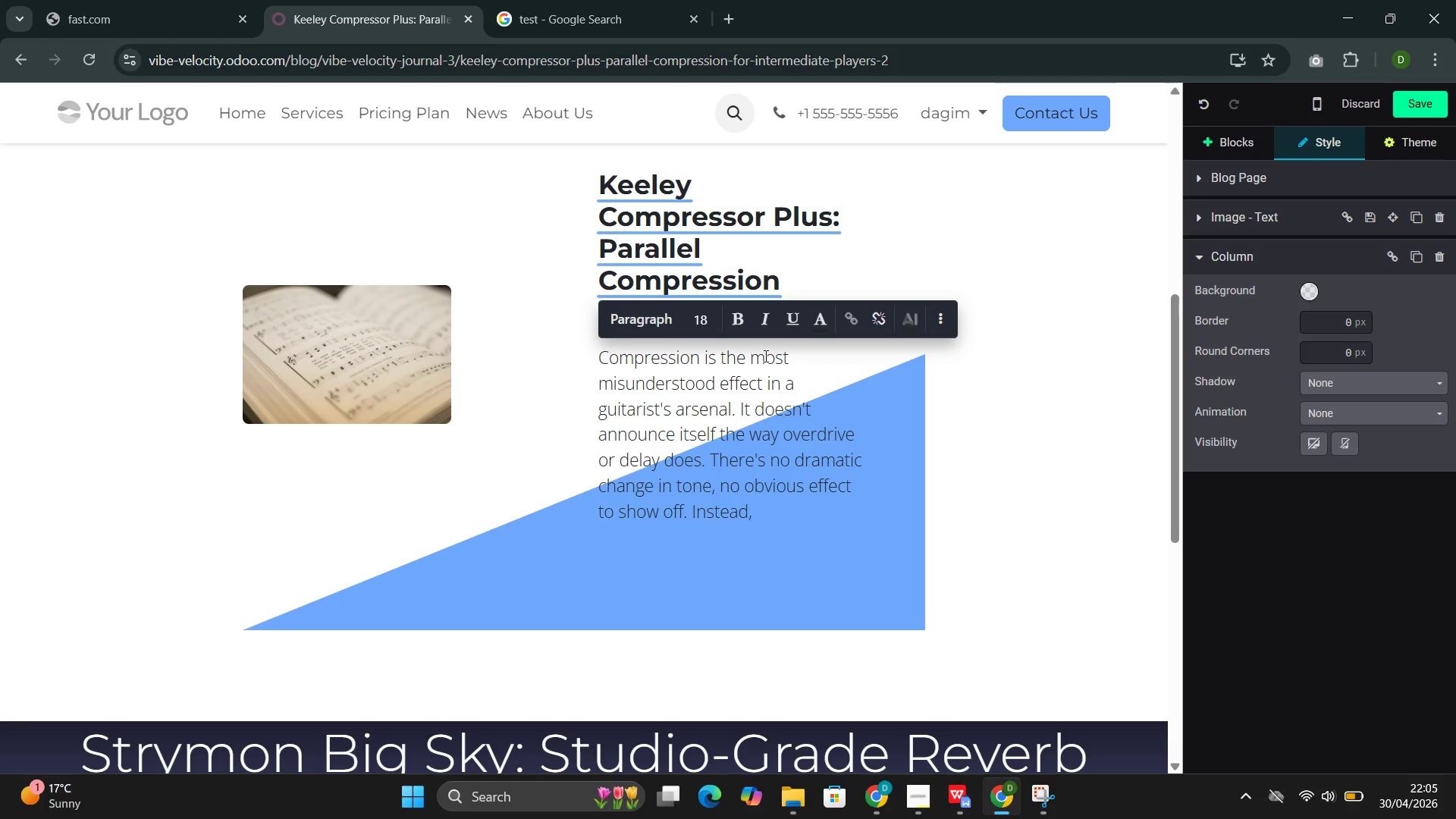 
wait(9.86)
 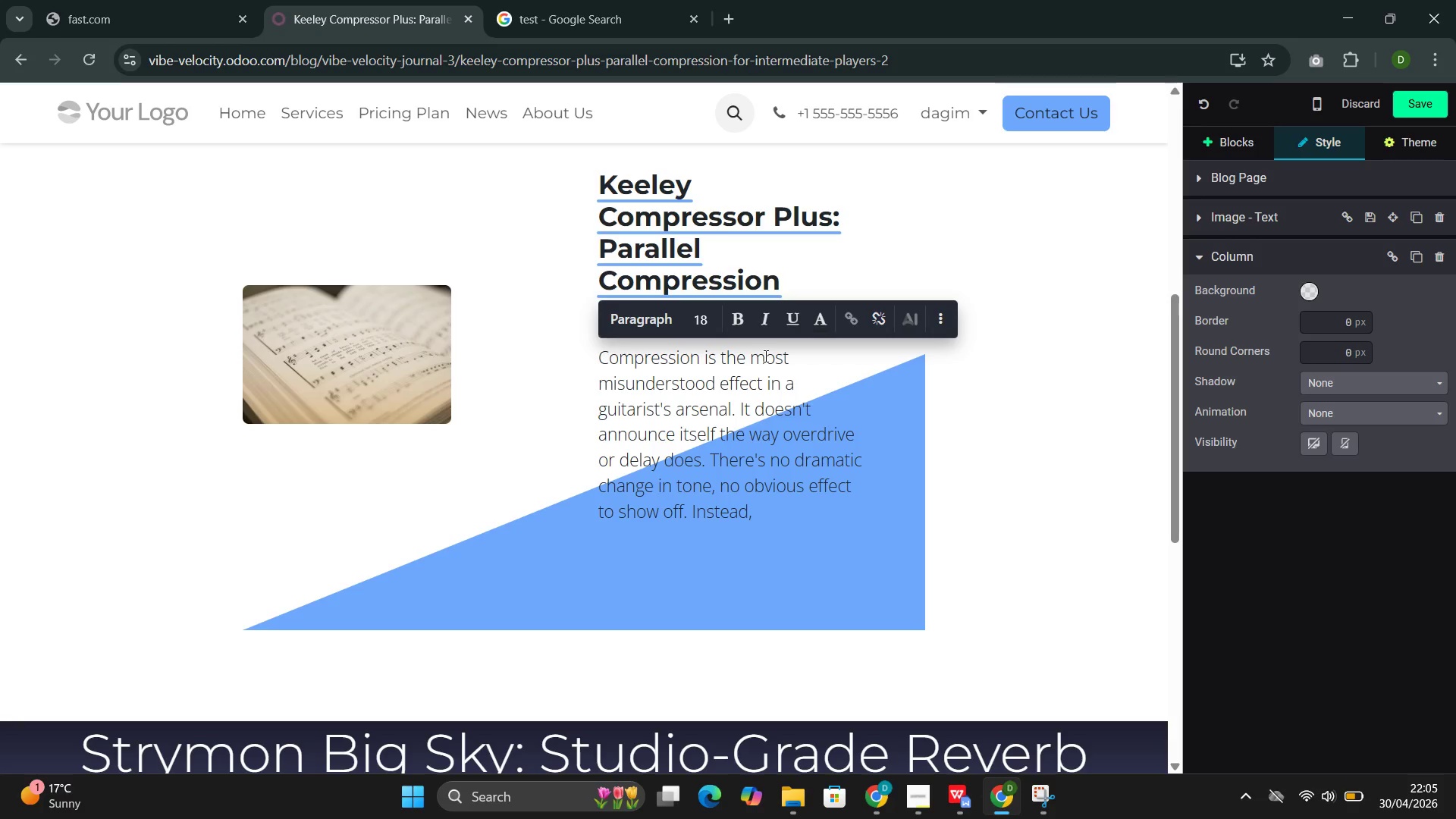 
type(a good )
 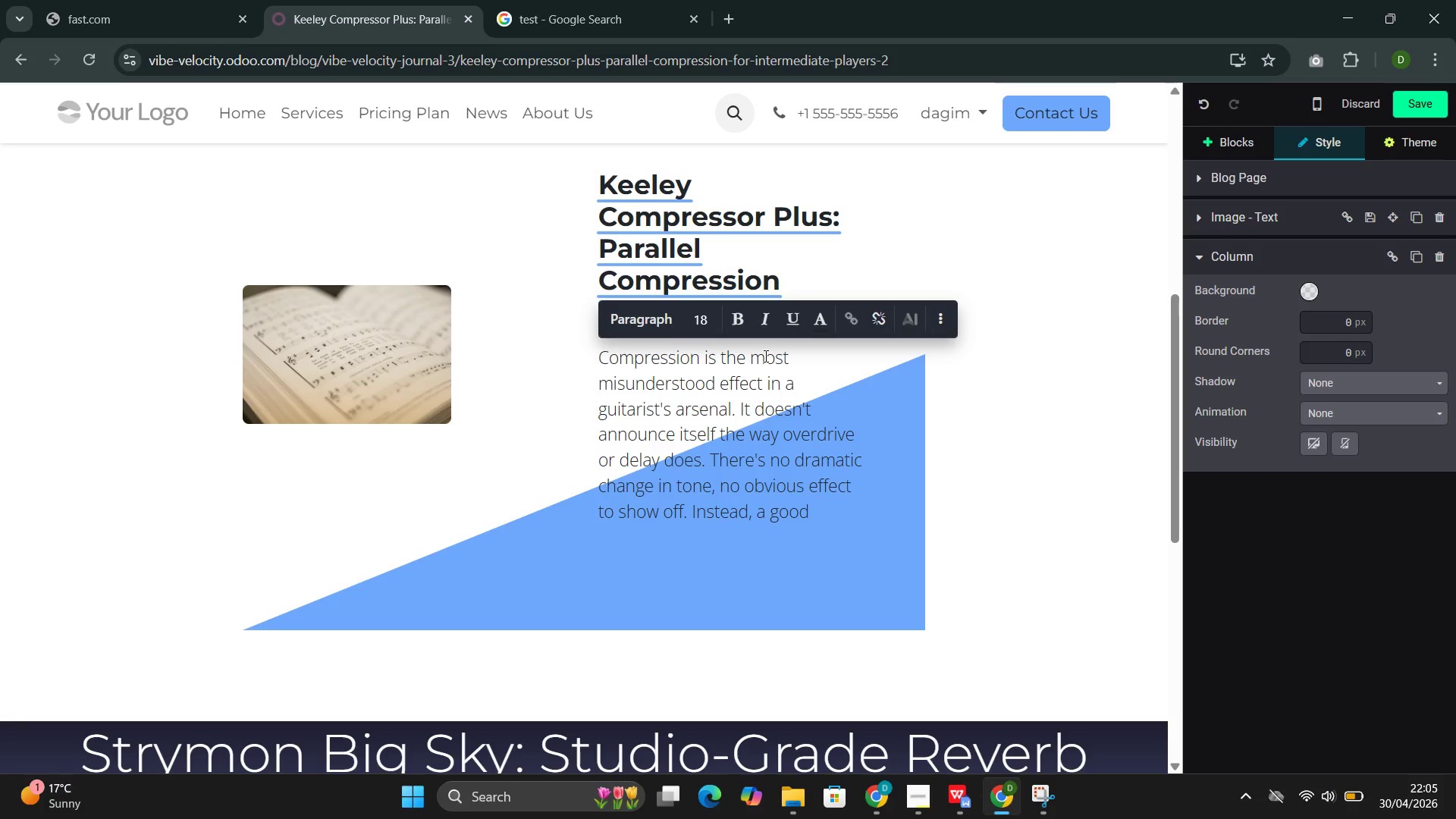 
wait(16.47)
 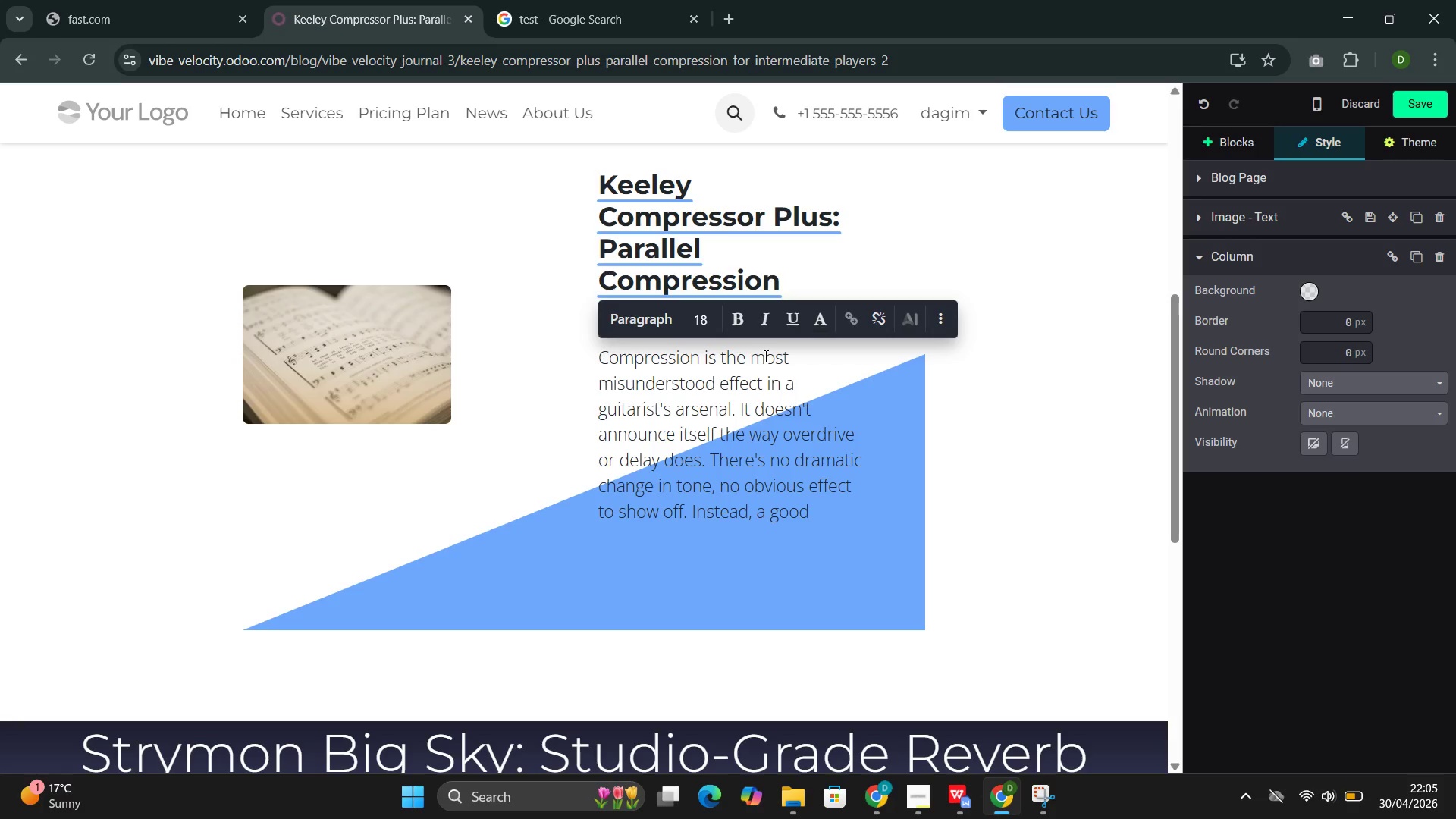 
type(compressor )
 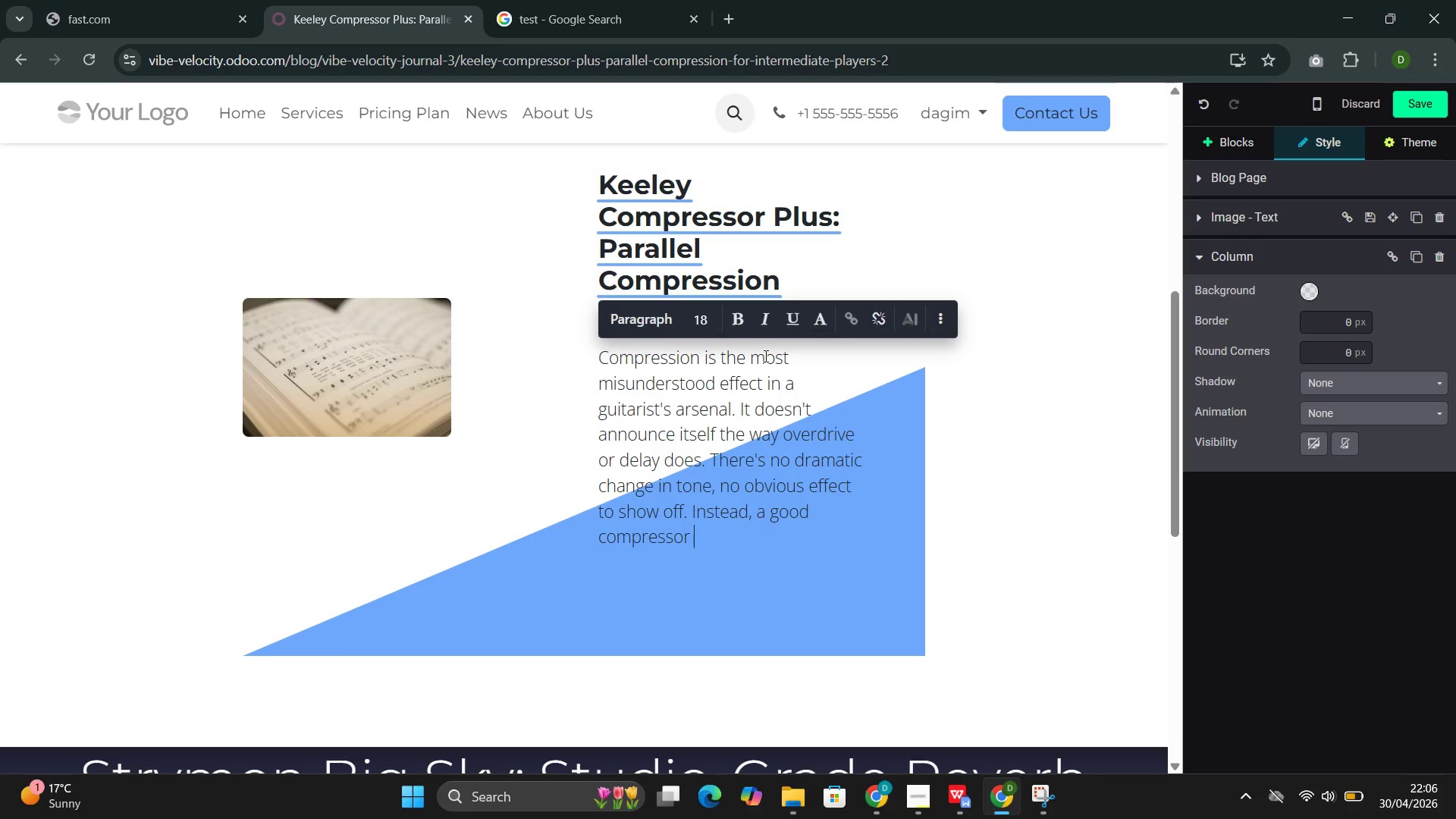 
wait(5.67)
 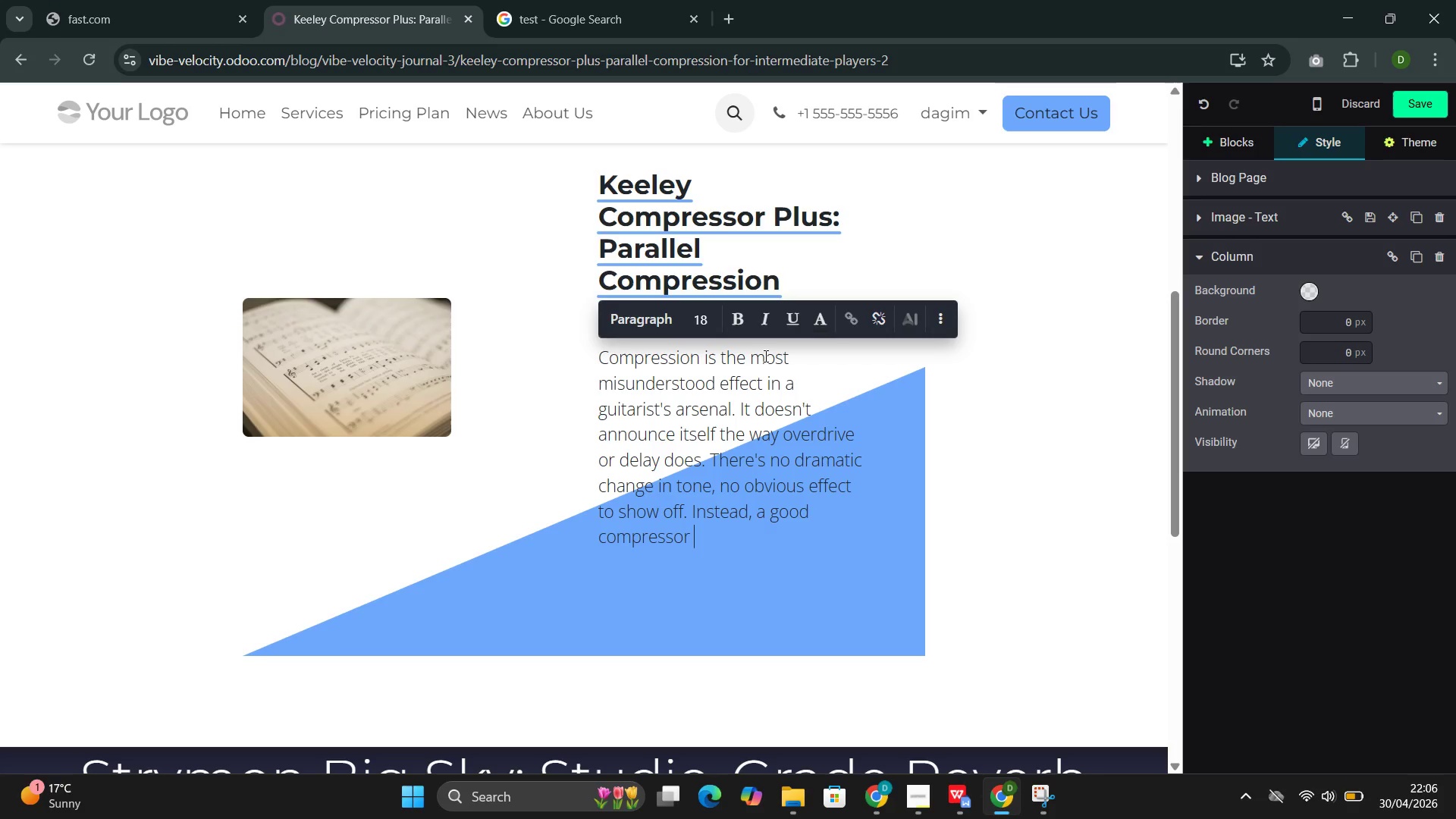 
type(works sub)
 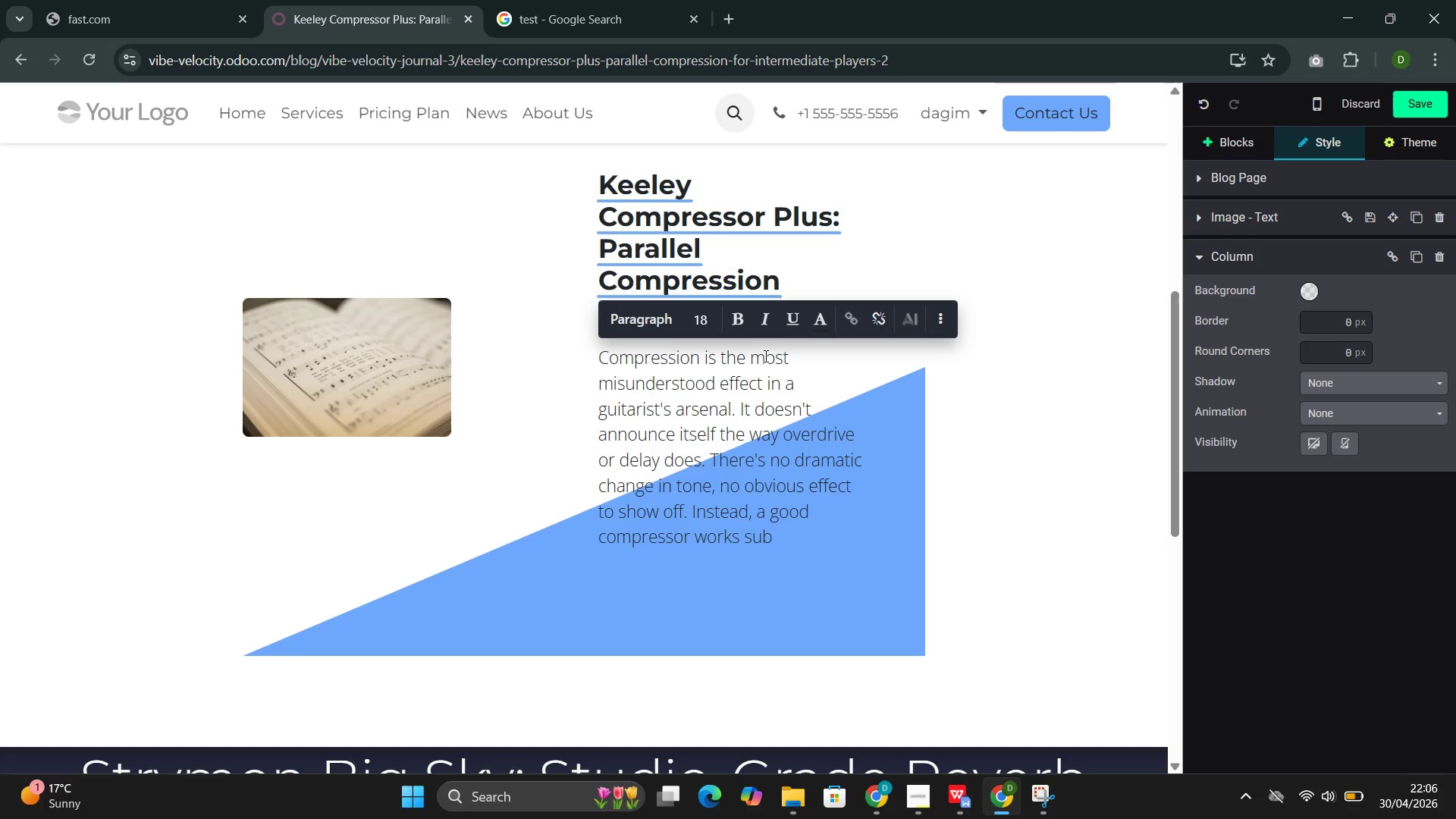 
type(tly--evening )
 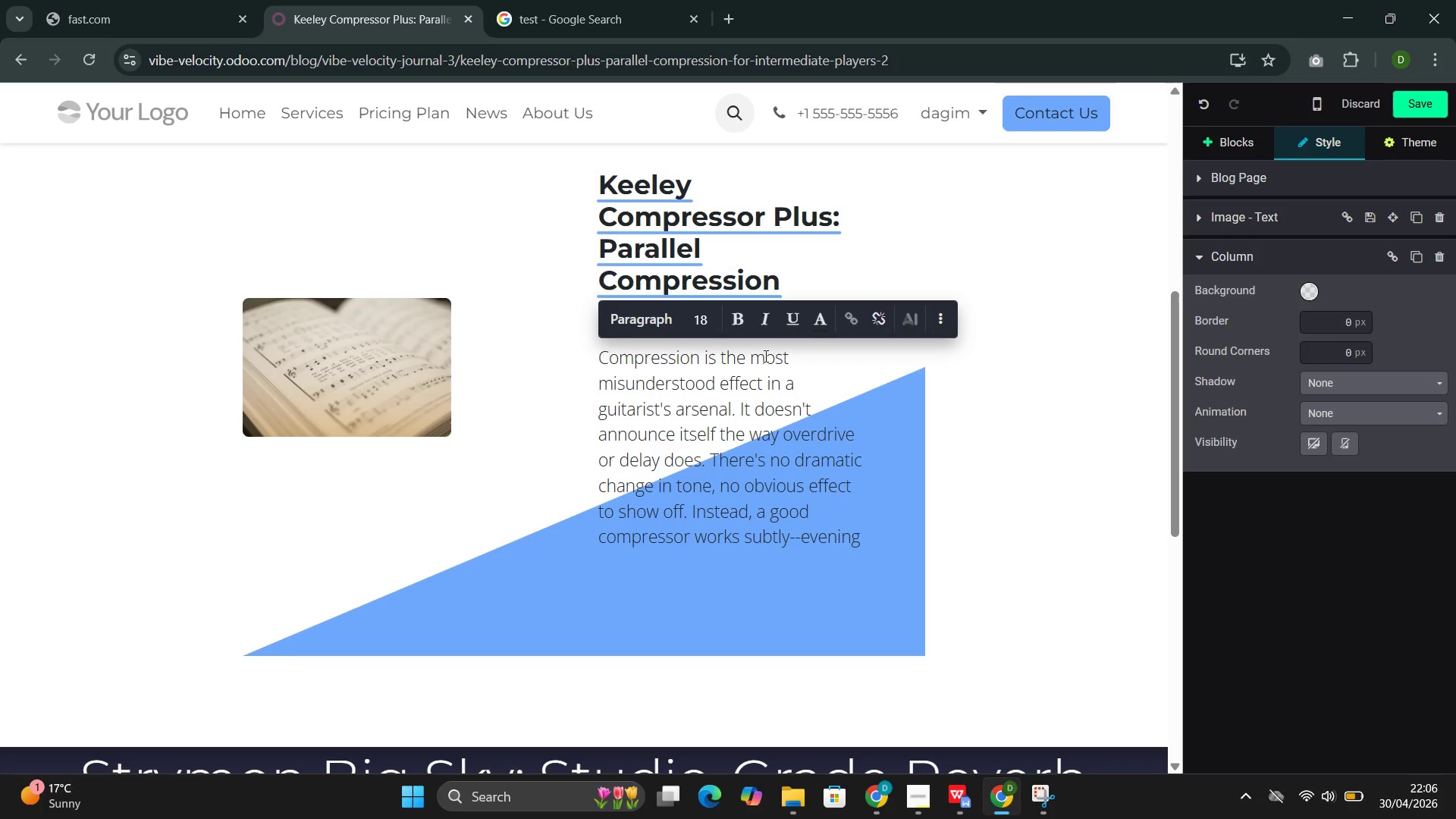 
wait(9.12)
 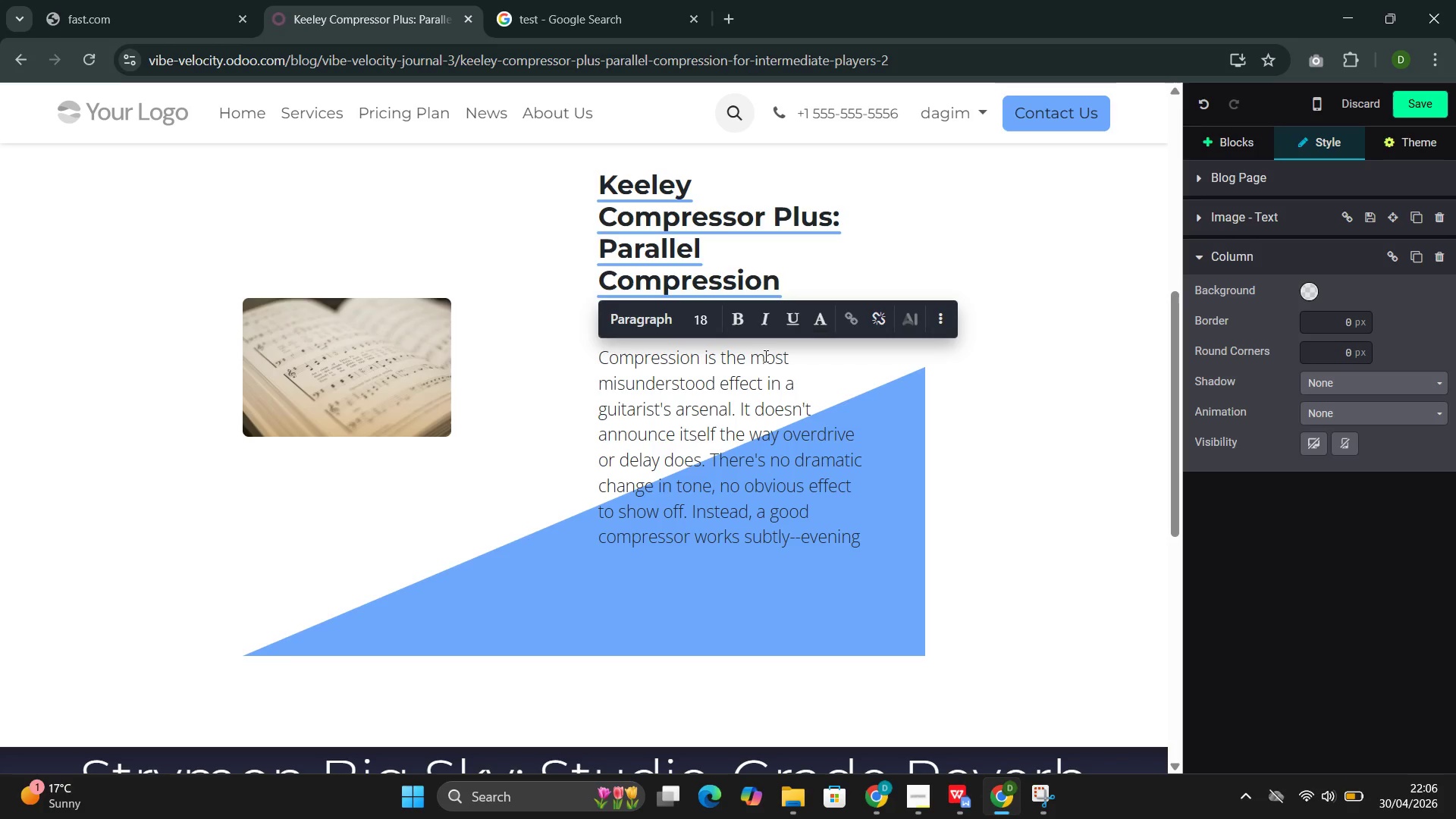 
type(out dynamics, adding sustain, and creating a poli)
 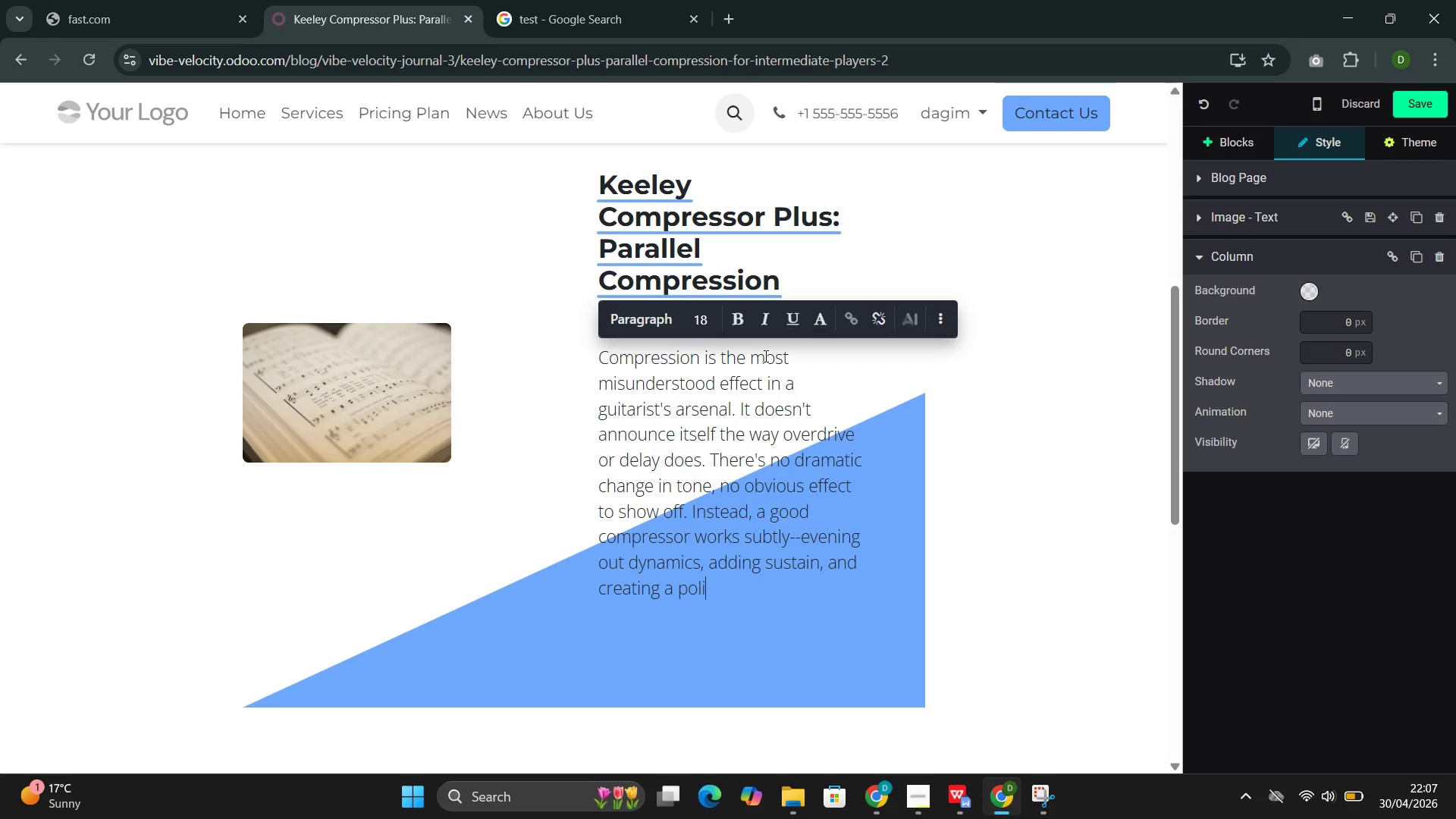 
type(shed, professional sound)
 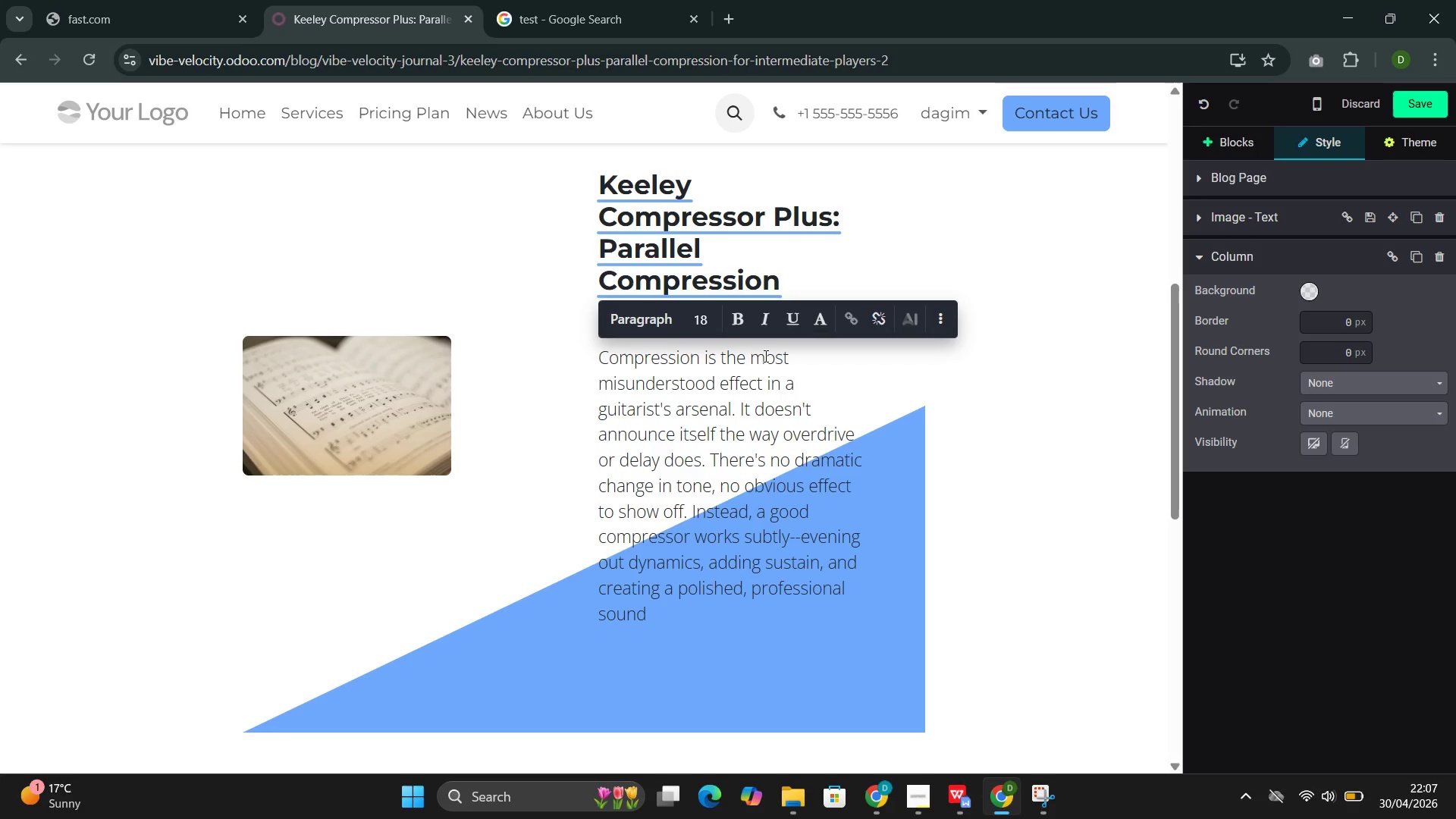 
type( that makes everything else in your )
 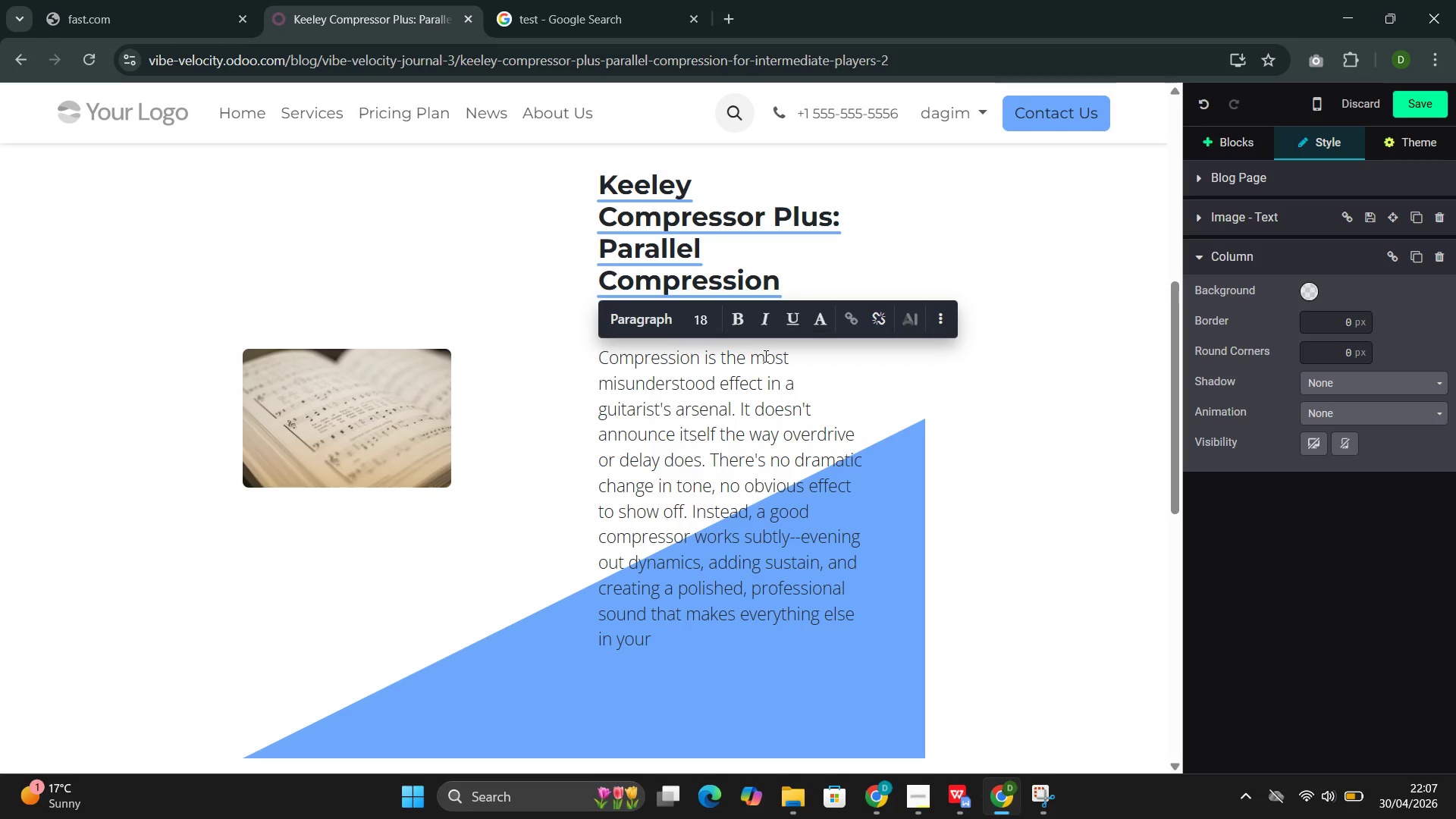 
wait(5.24)
 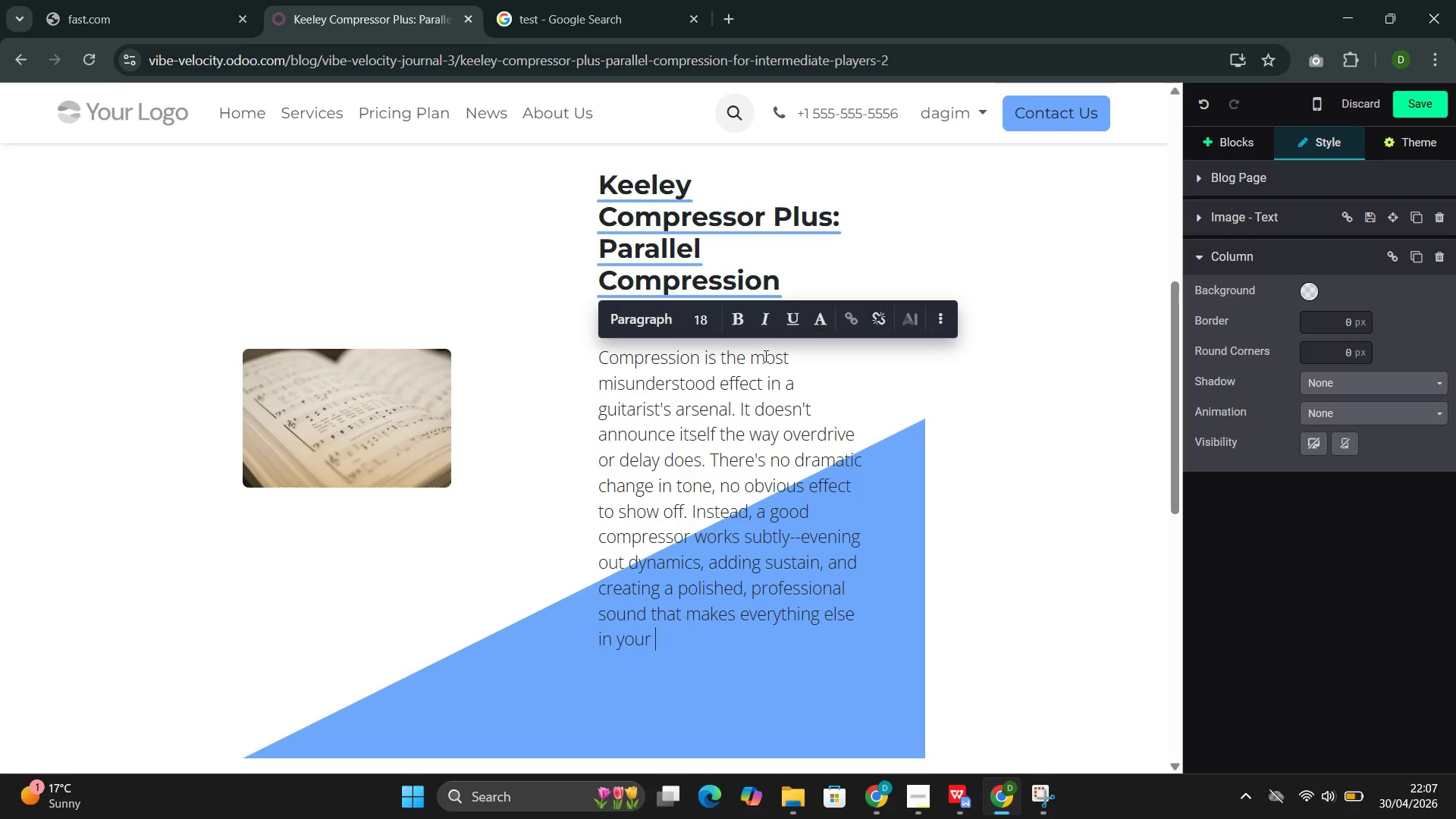 
type(chain perform better )
 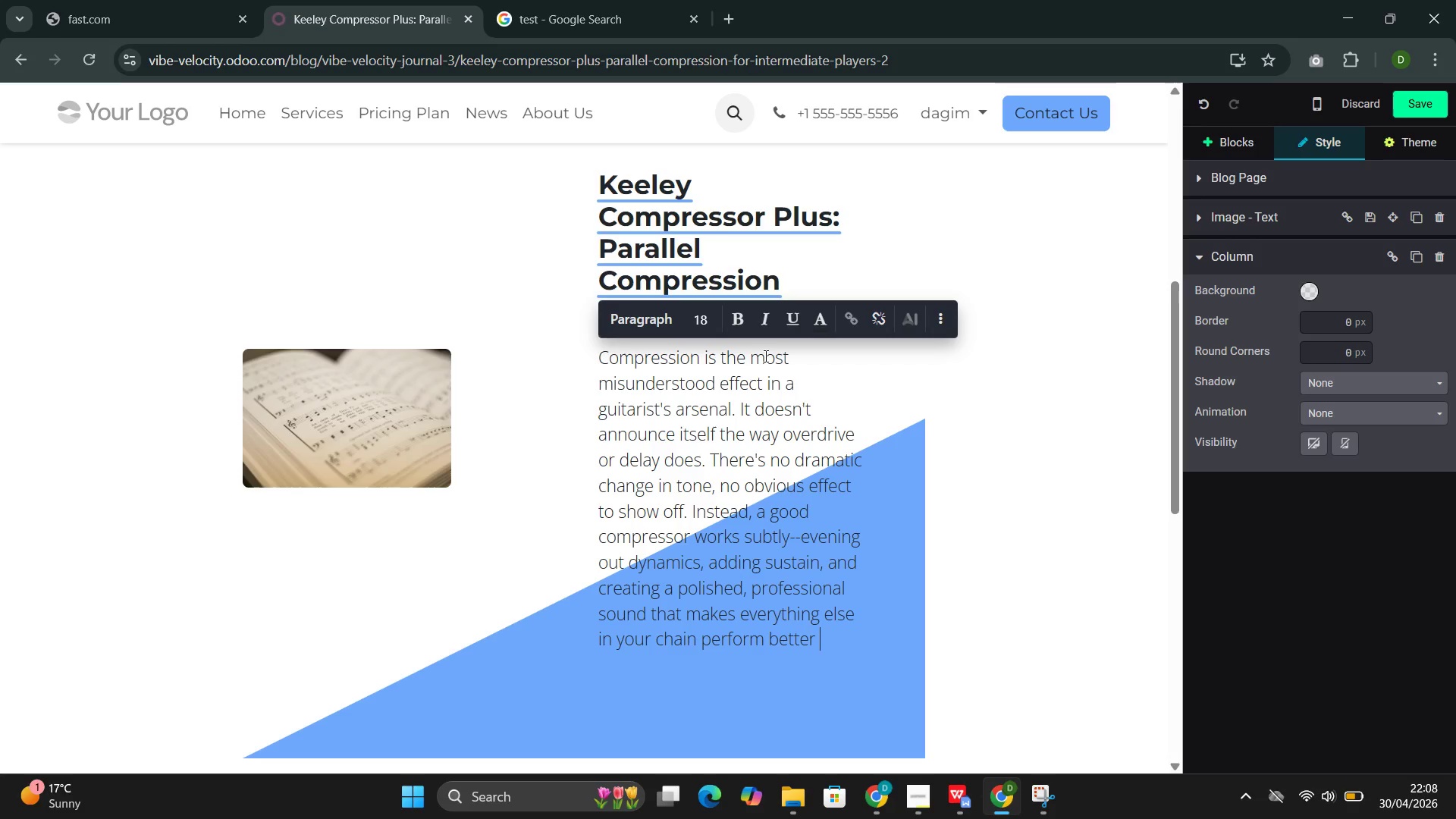 
key(Period)
 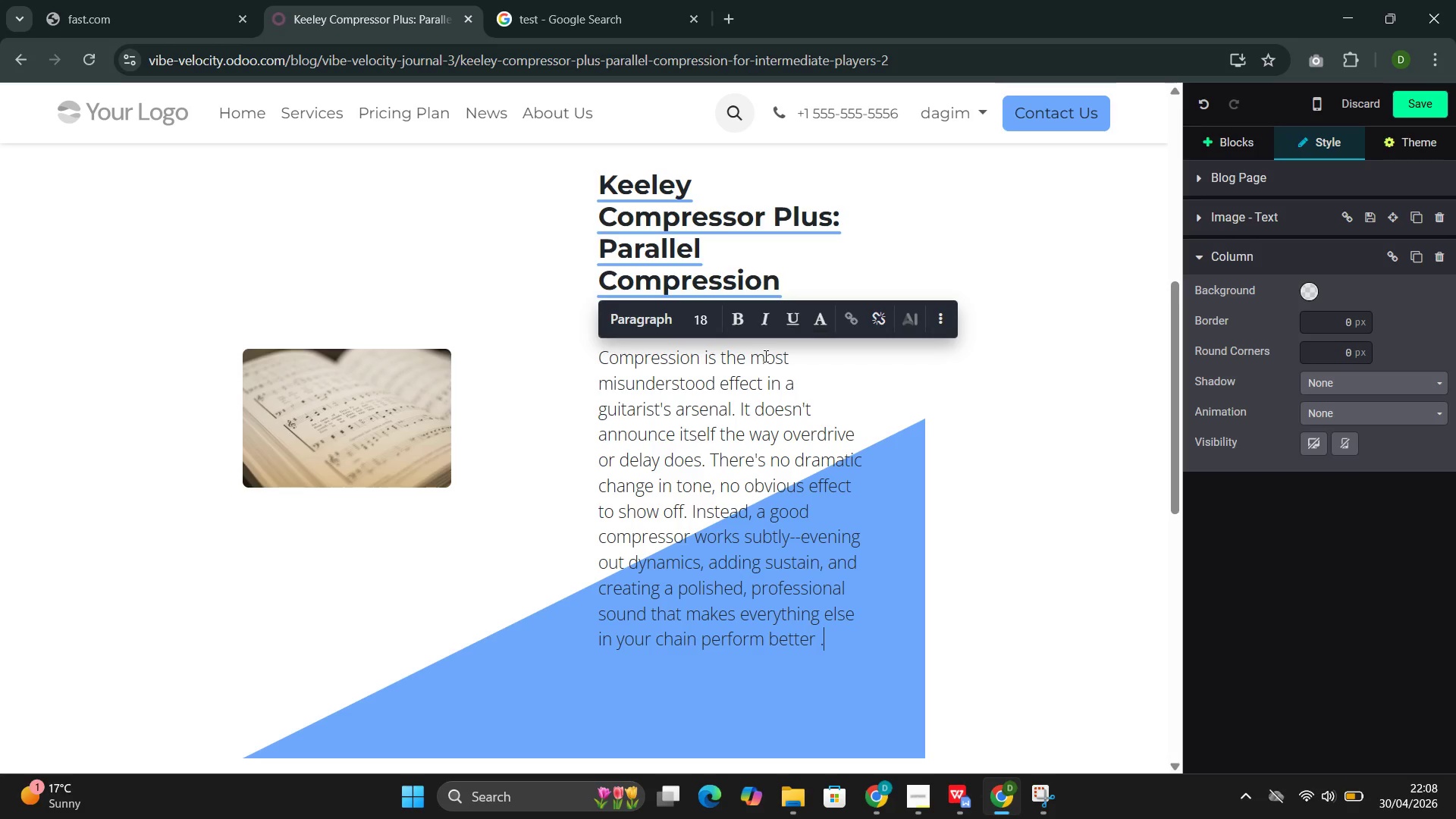 
key(Backspace)
 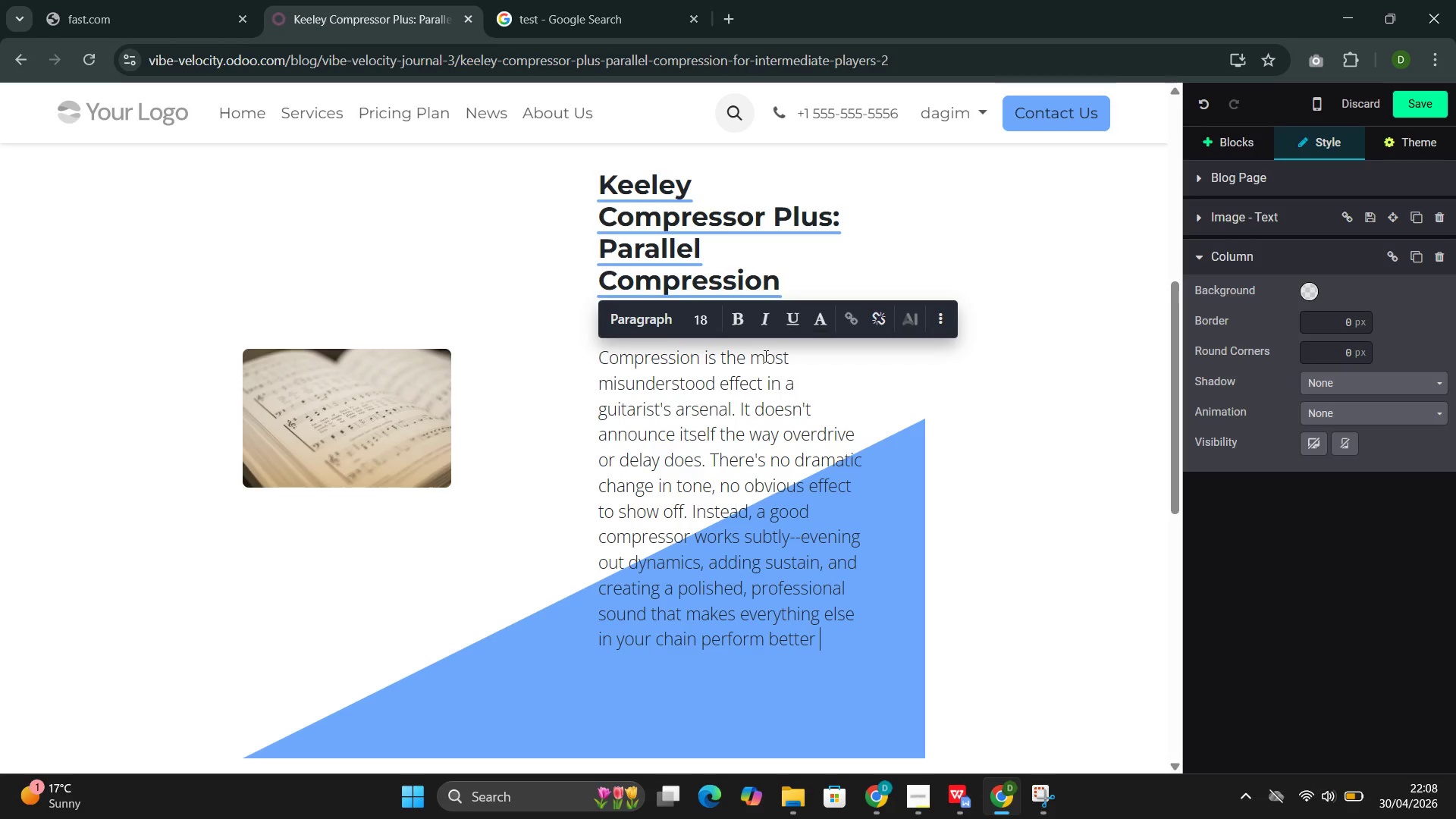 
key(Backspace)
 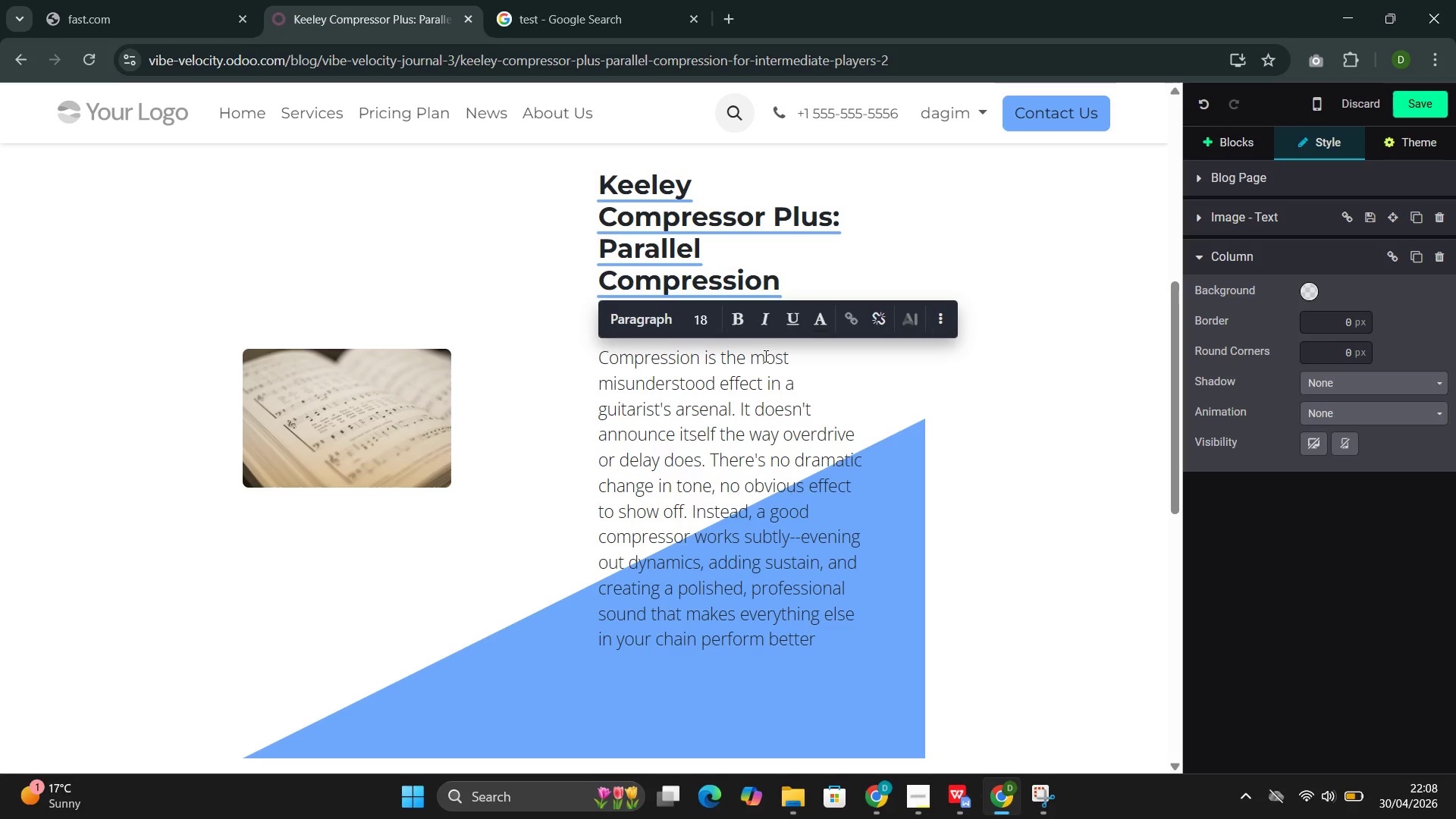 
key(Period)
 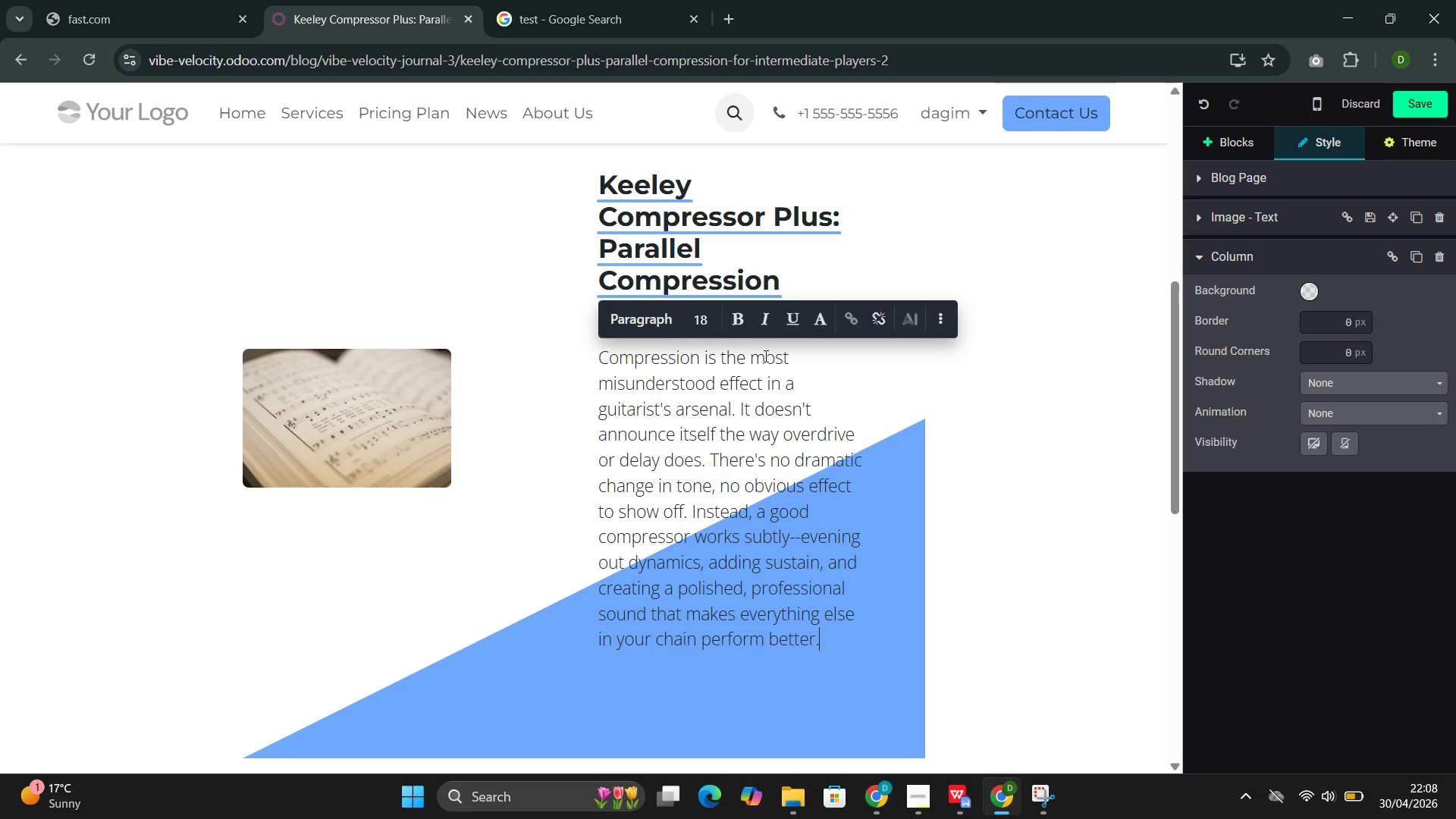 
wait(11.48)
 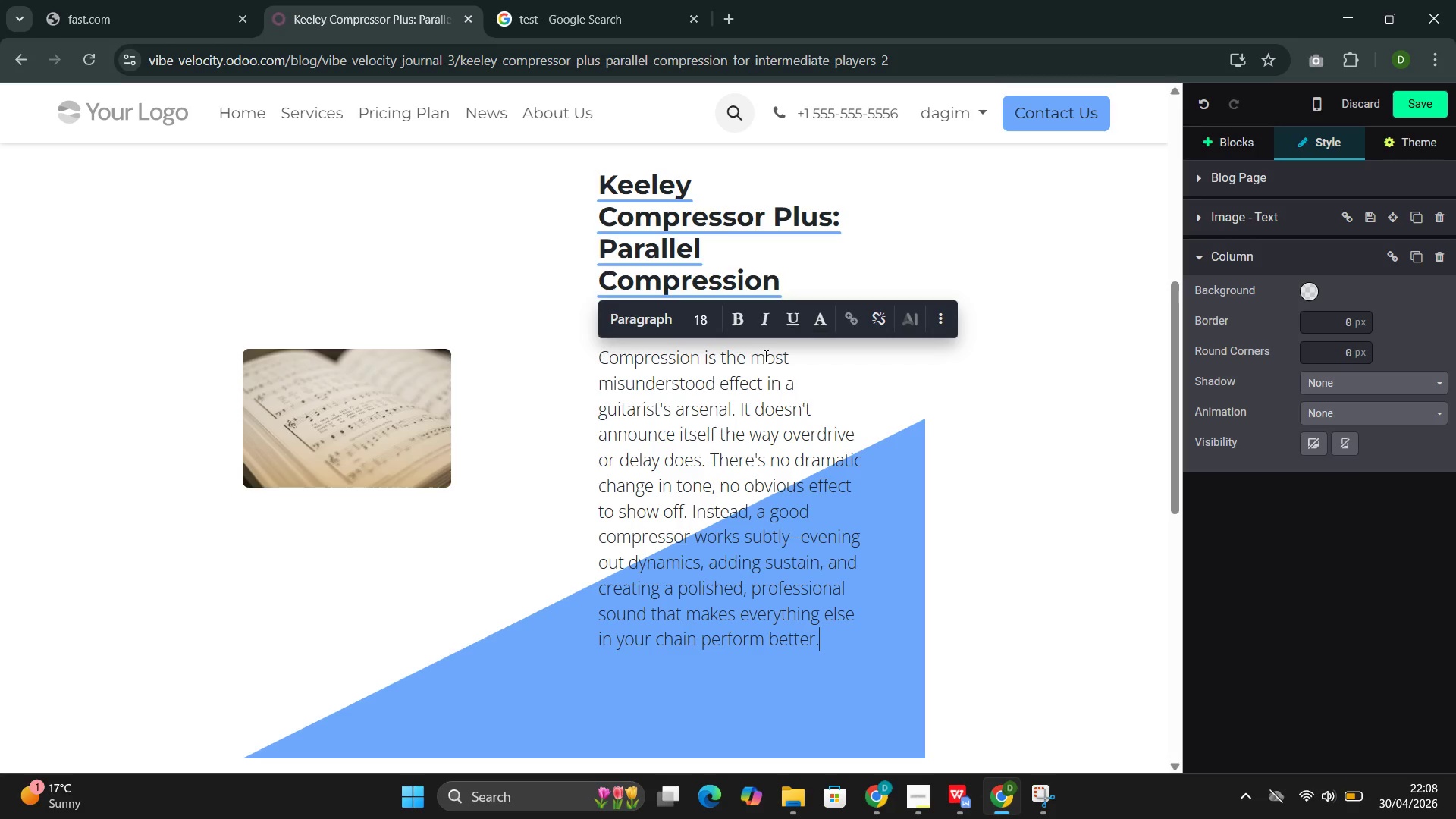 
left_click([500, 306])
 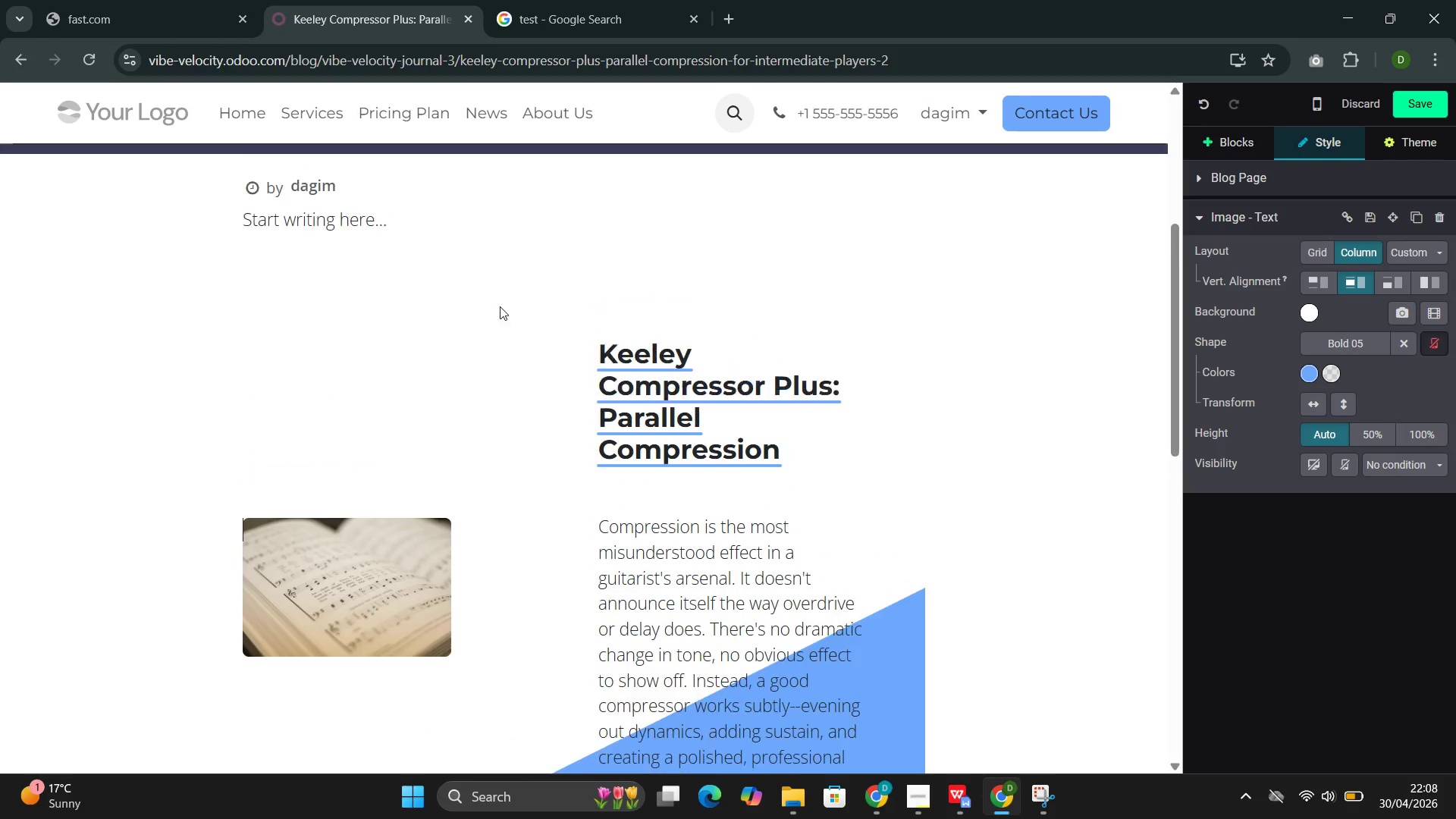 
left_click([500, 306])
 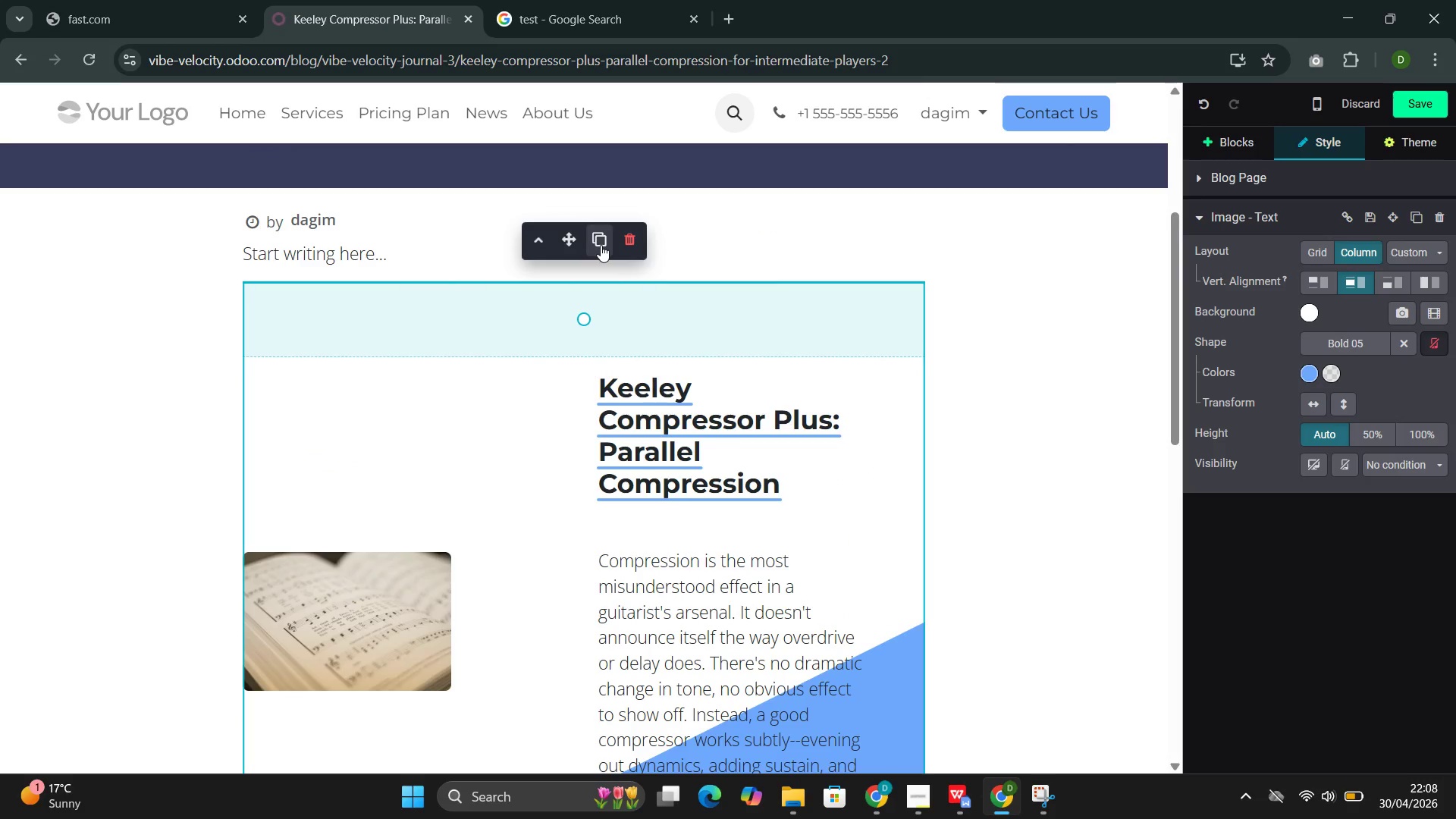 
left_click([601, 245])
 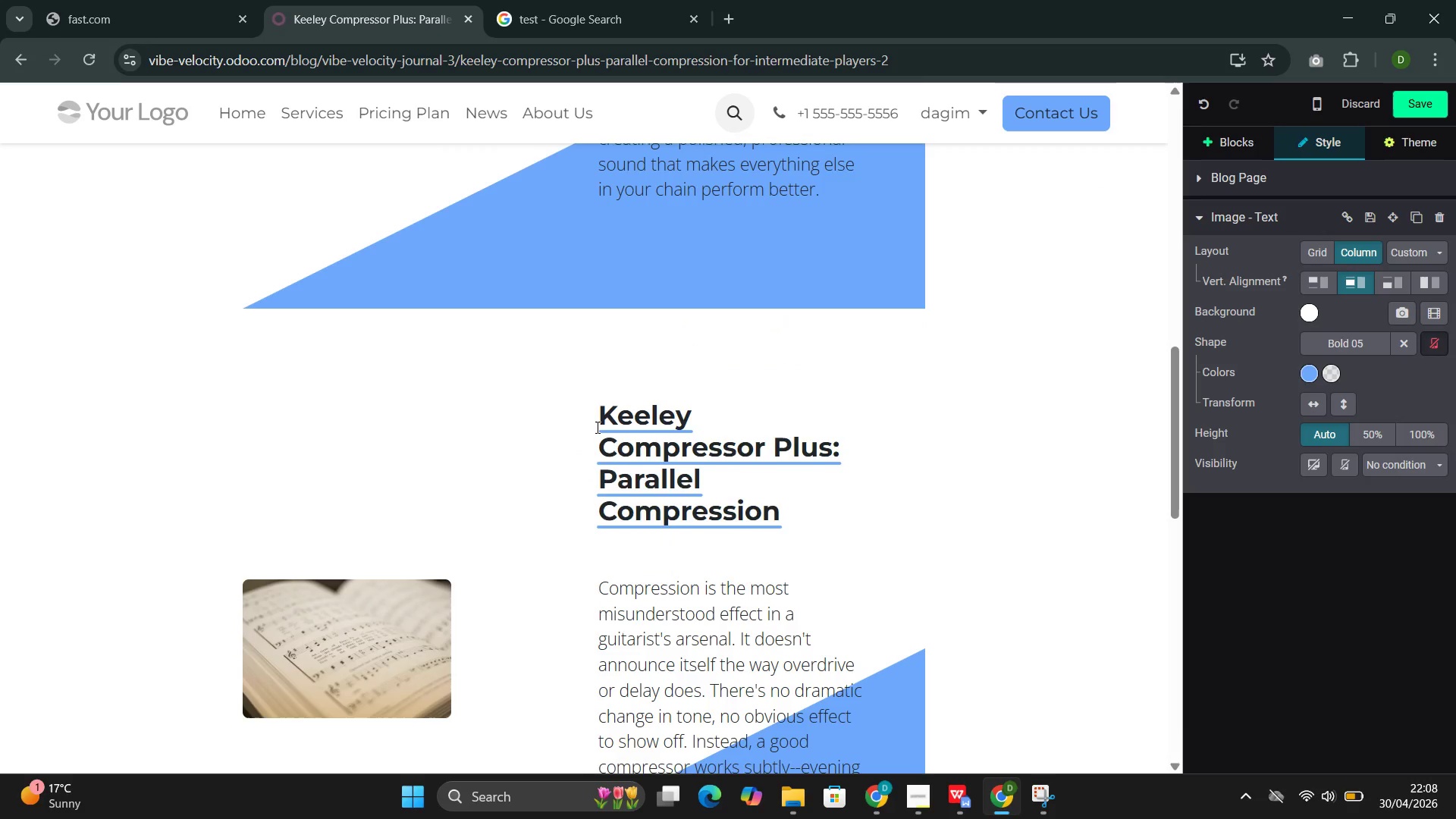 
left_click([490, 491])
 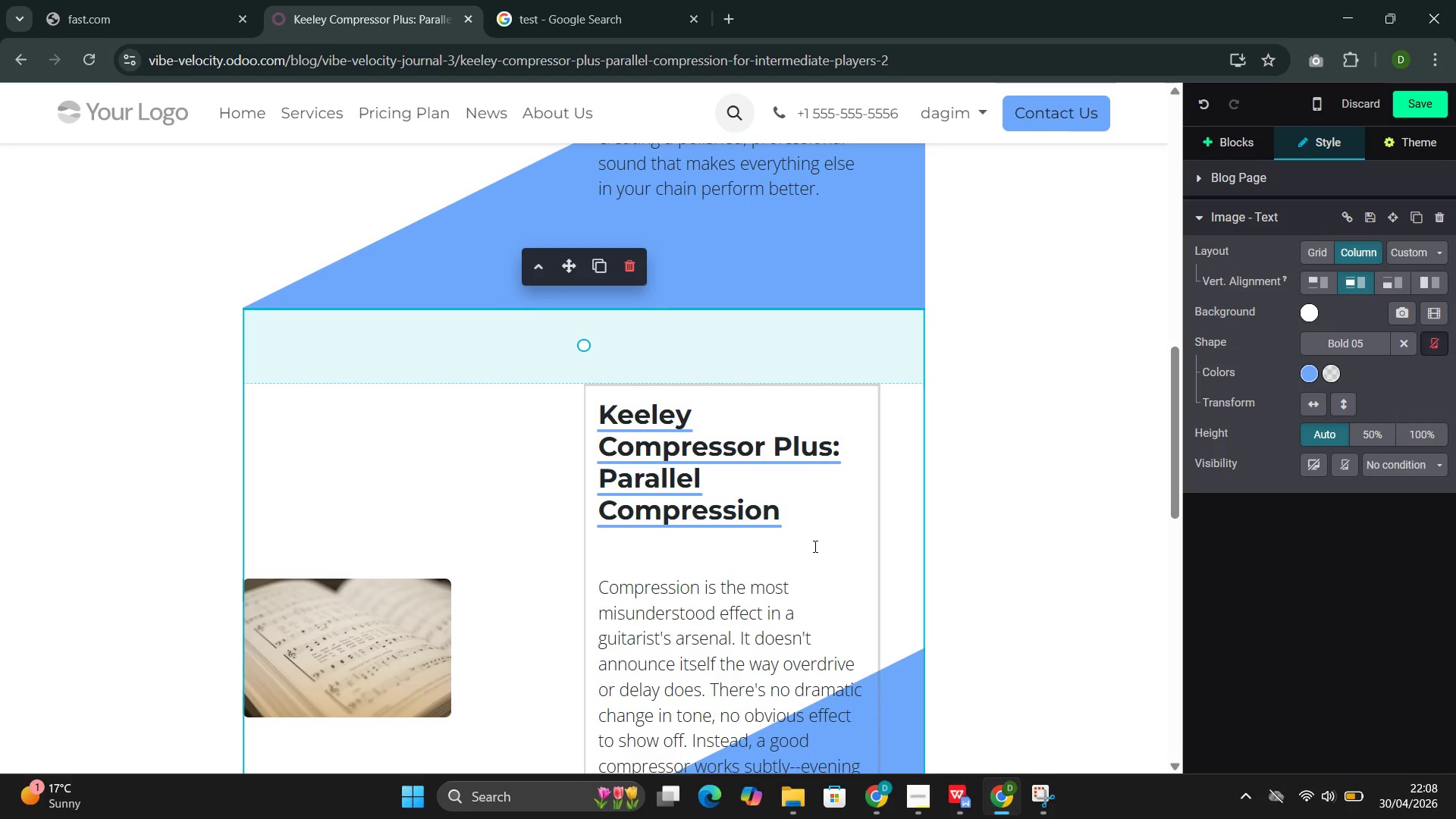 
wait(5.58)
 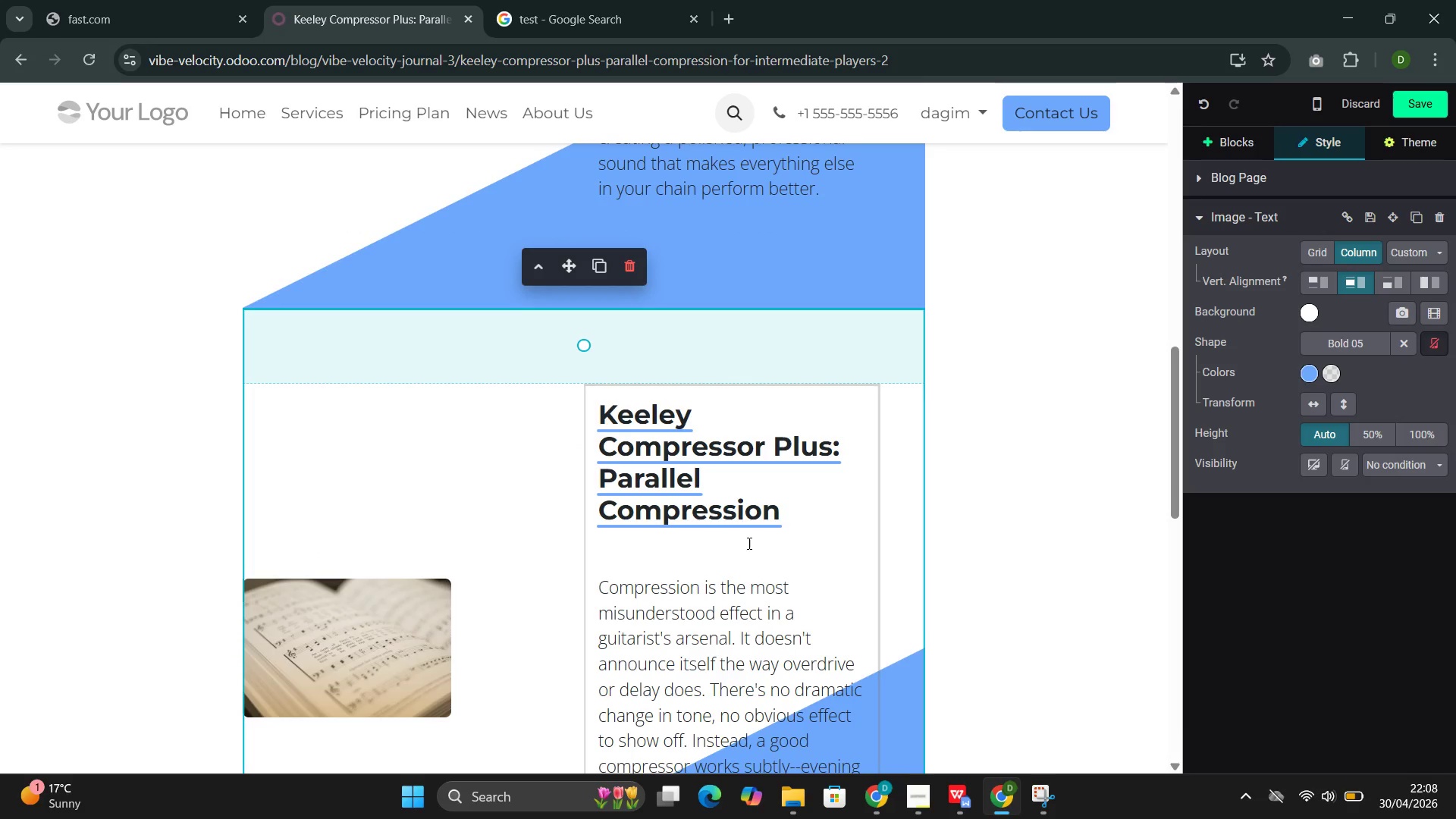 
left_click_drag(start_coordinate=[804, 522], to_coordinate=[645, 416])
 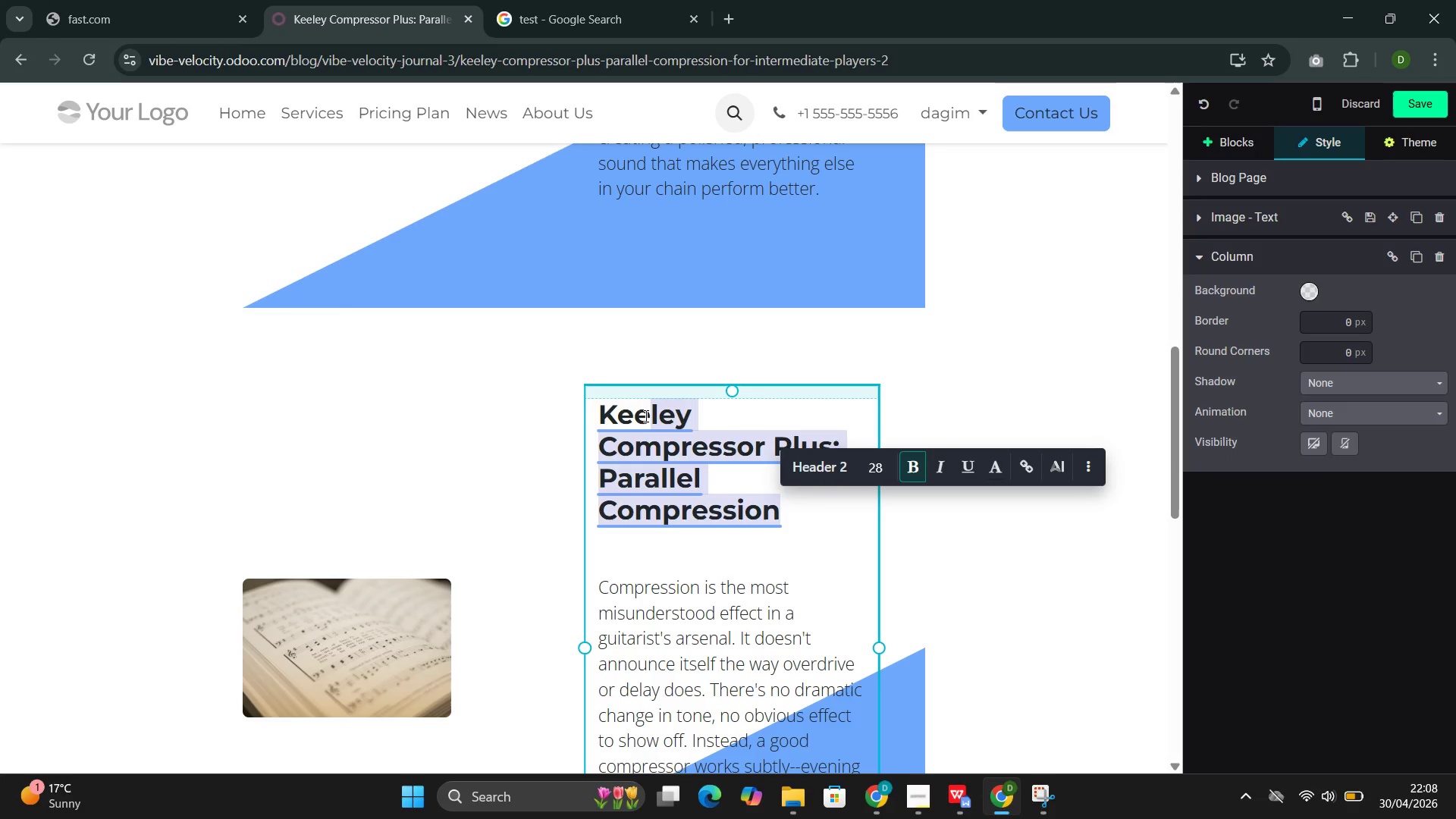 
key(Backspace)
 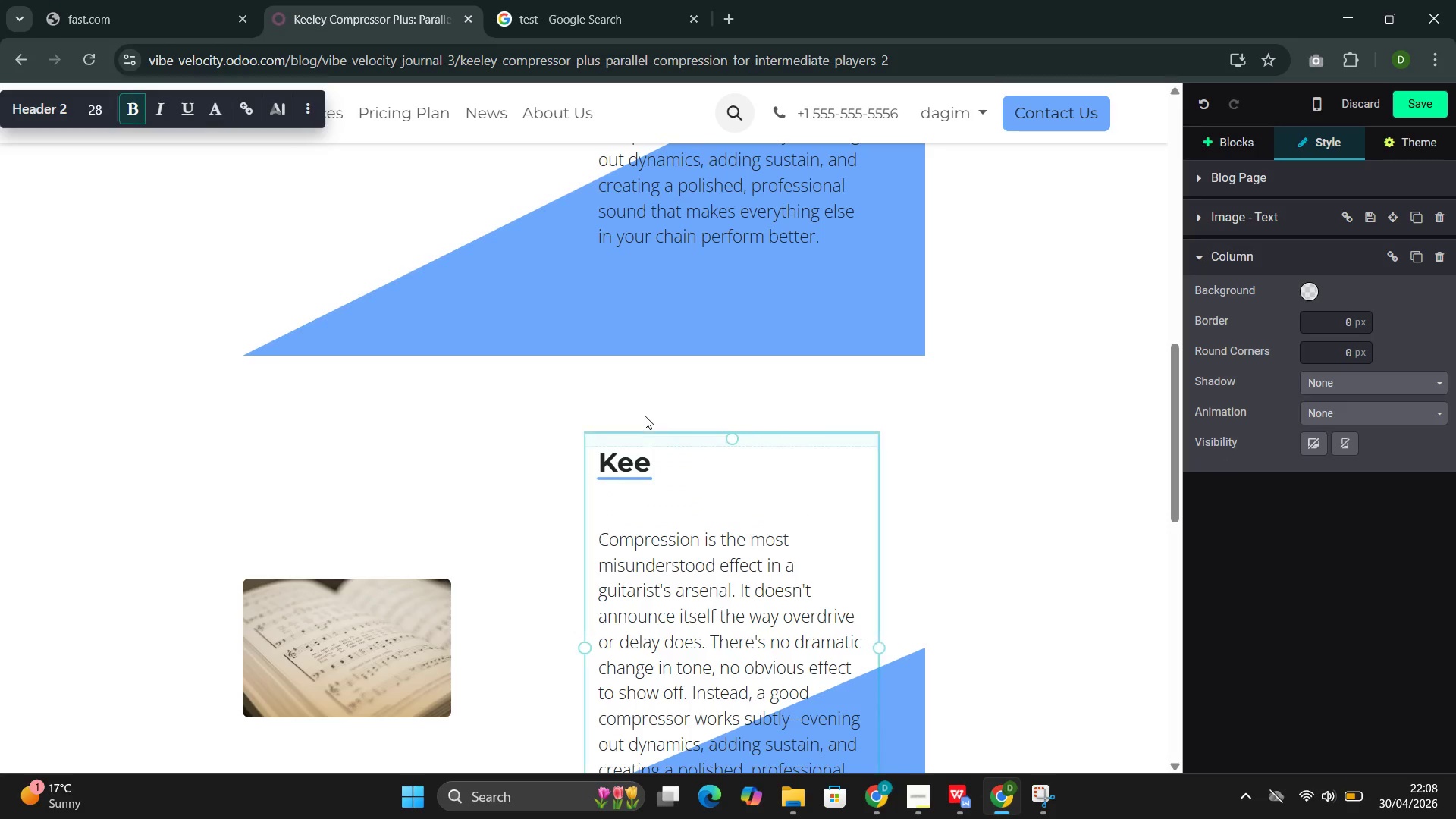 
key(Backspace)
 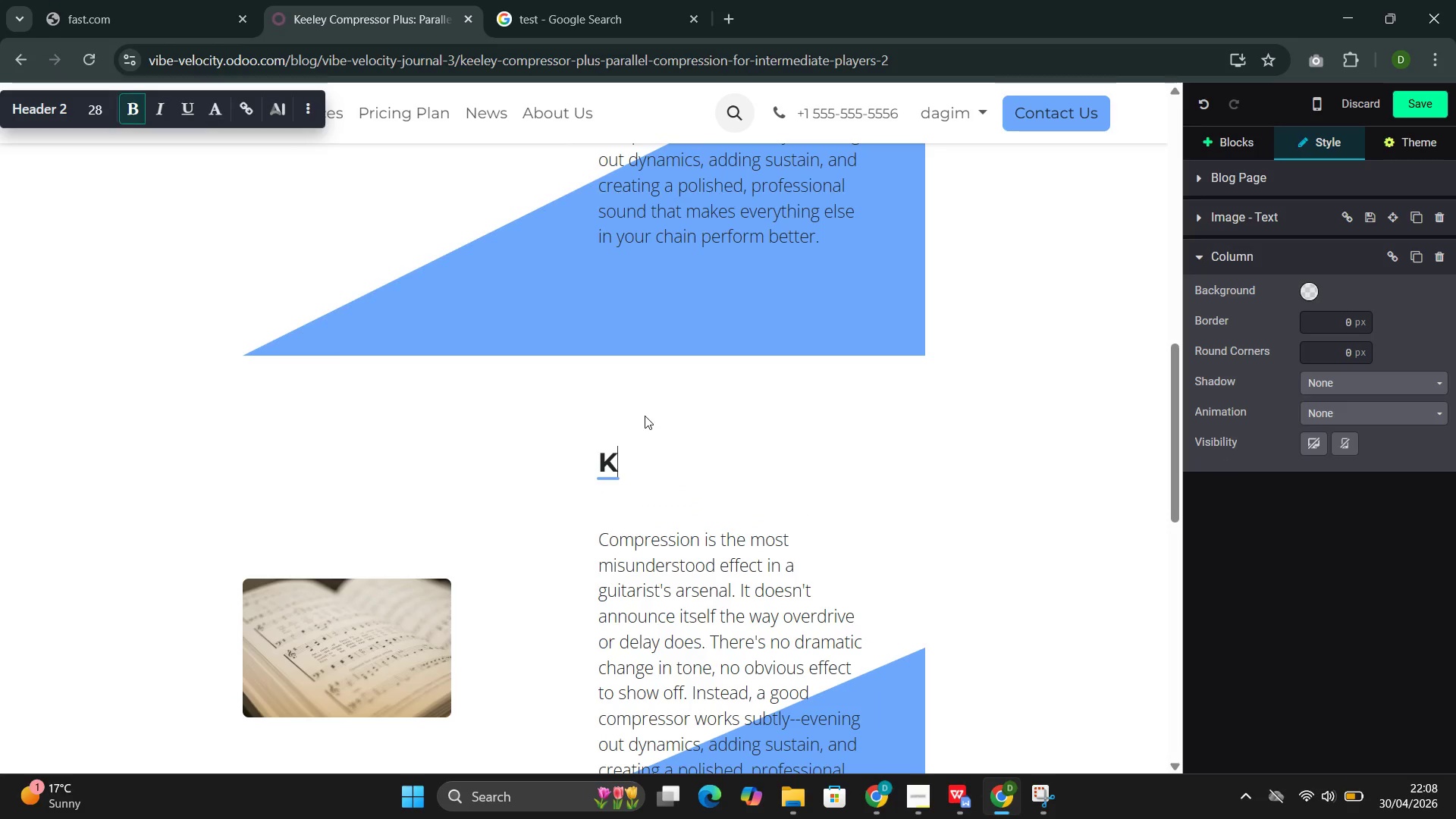 
key(Backspace)
 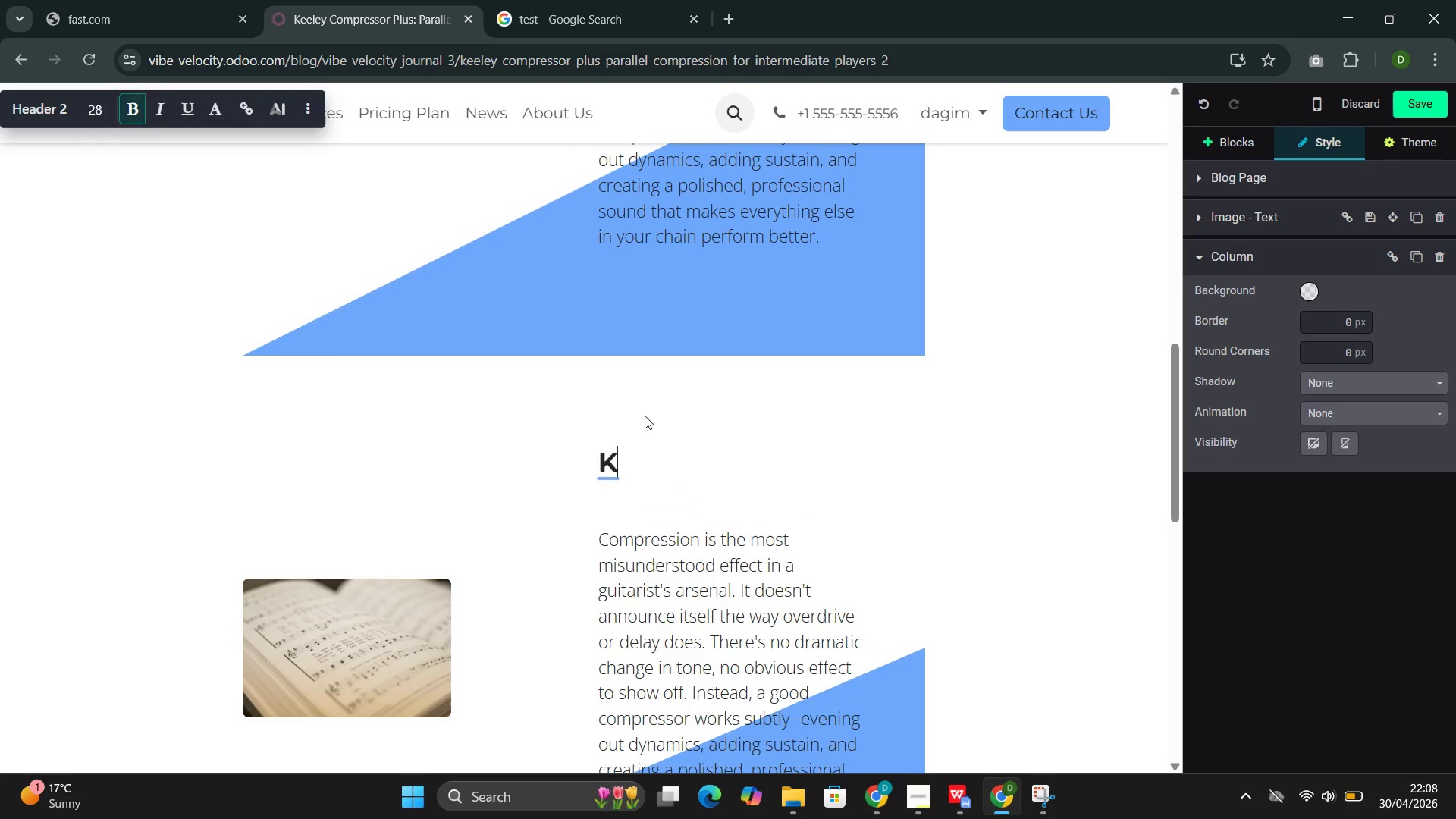 
key(Backspace)
 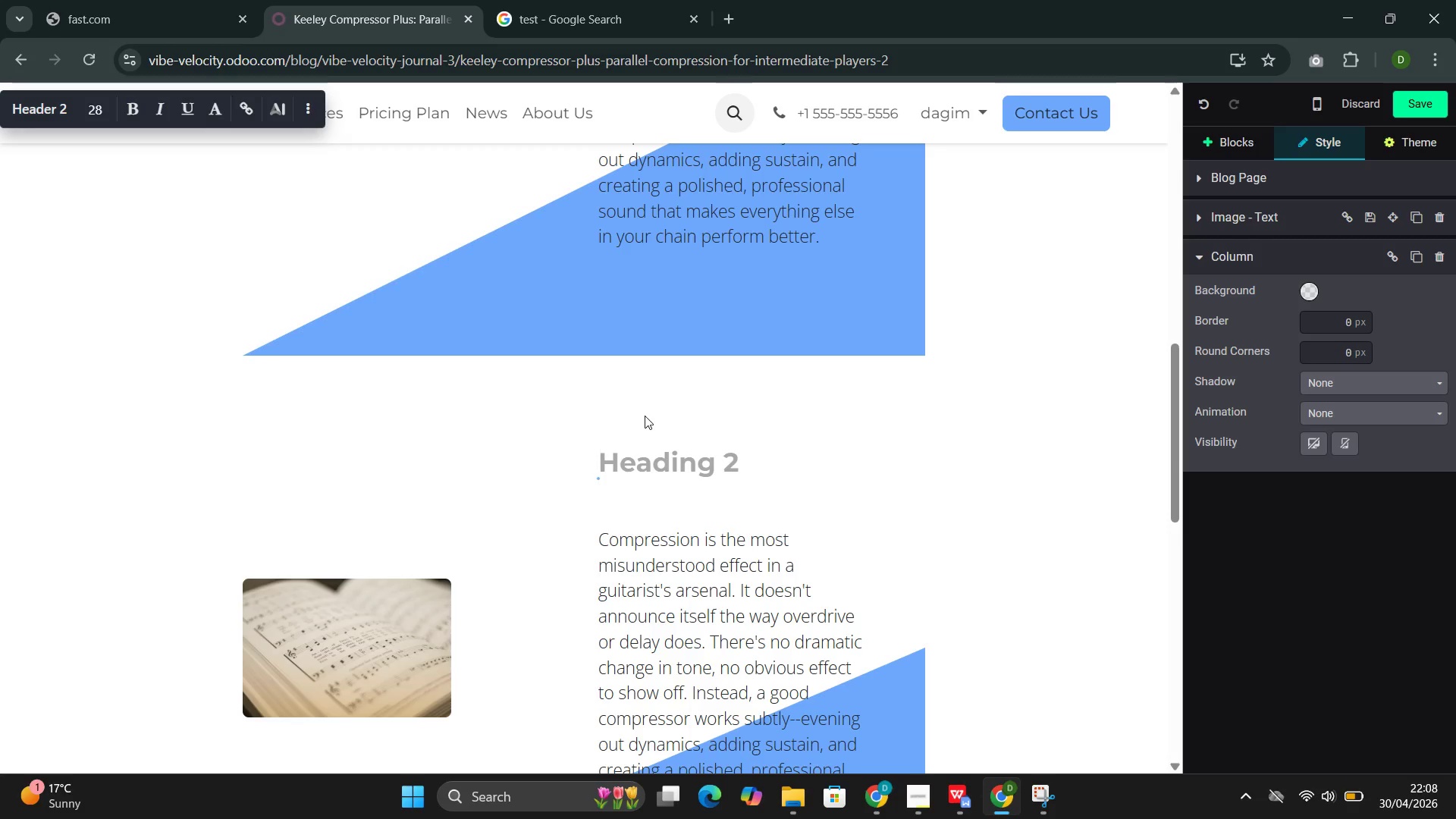 
wait(6.38)
 